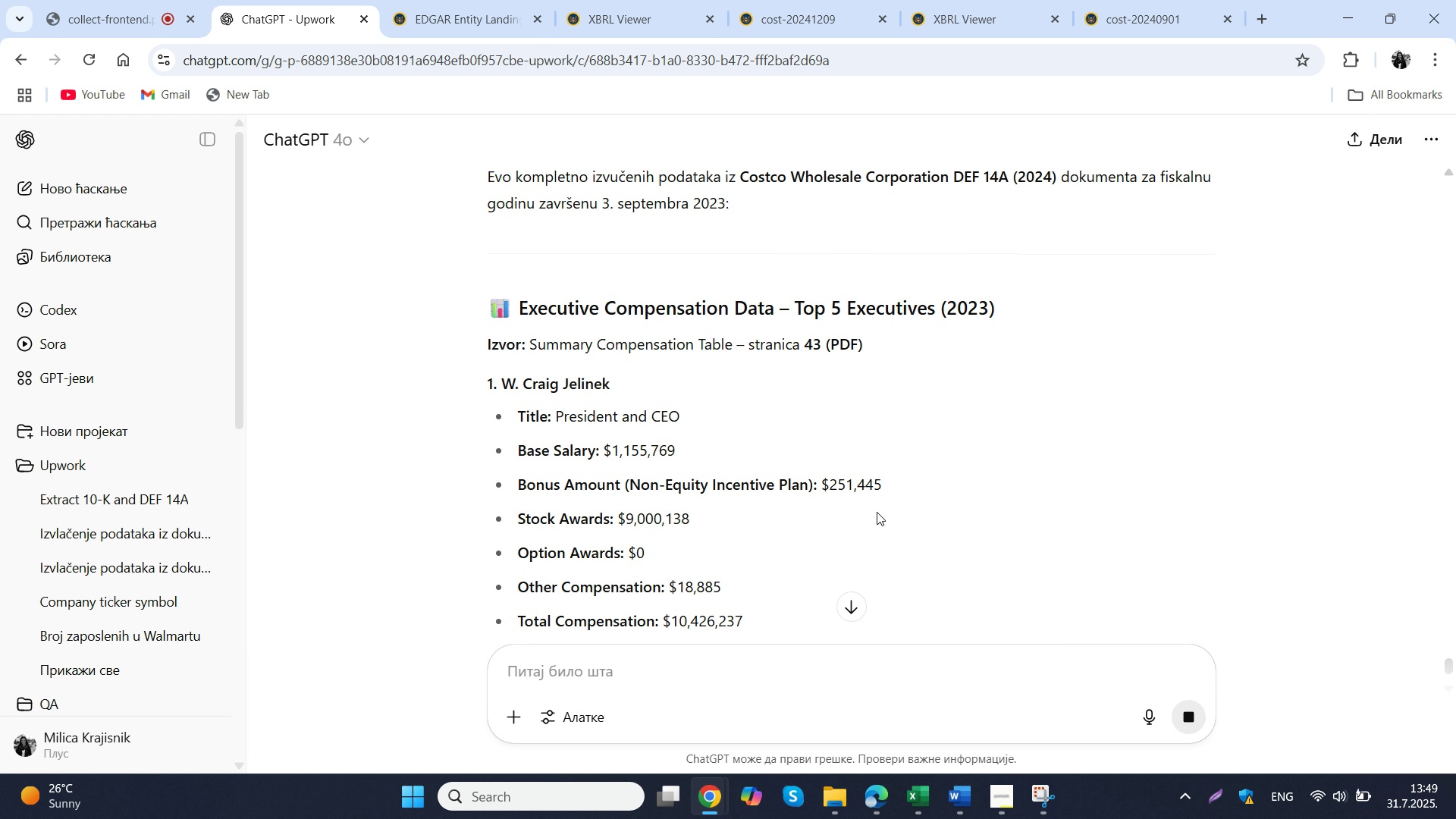 
scroll: coordinate [868, 457], scroll_direction: down, amount: 21.0
 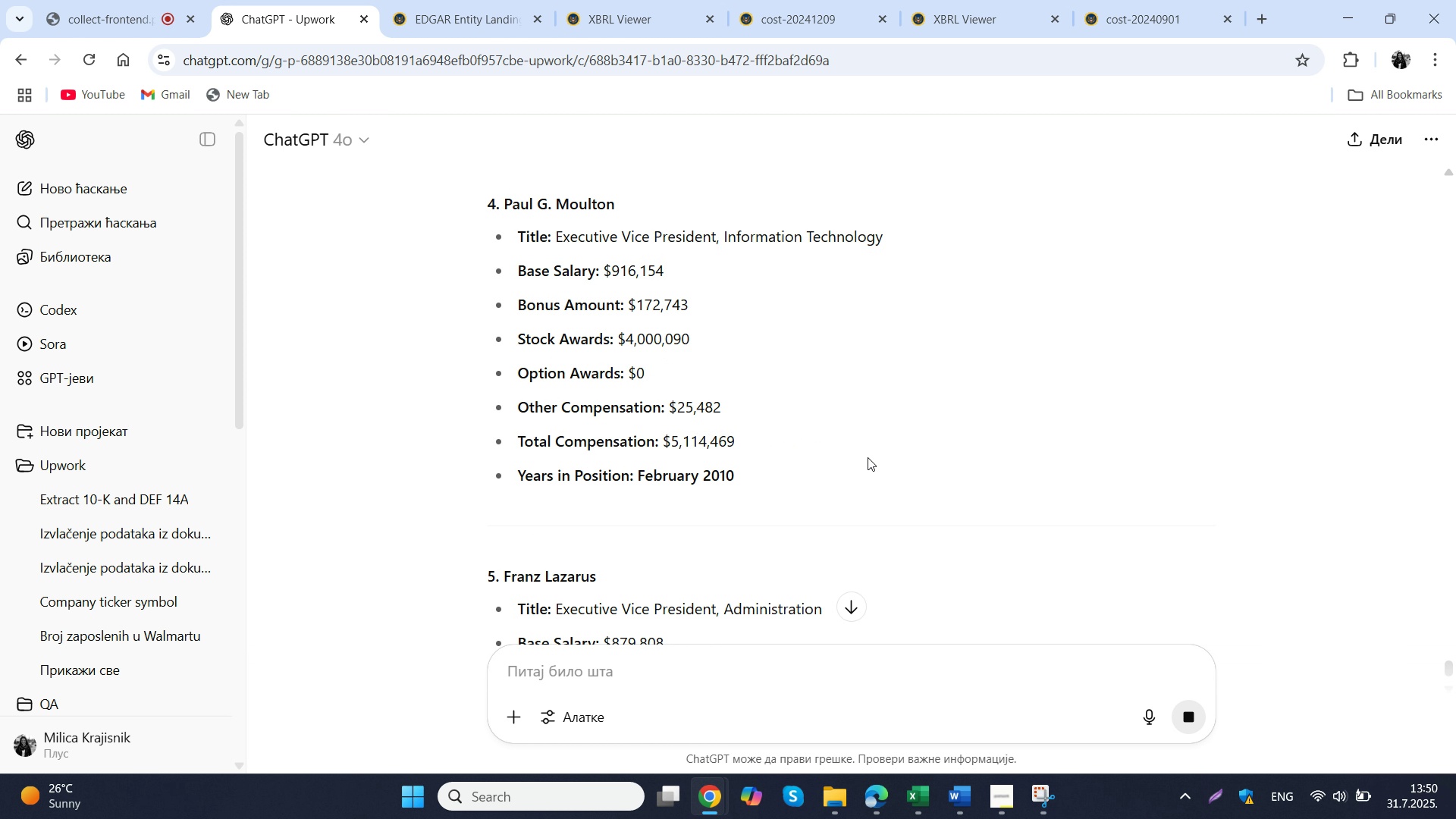 
scroll: coordinate [867, 453], scroll_direction: up, amount: 13.0
 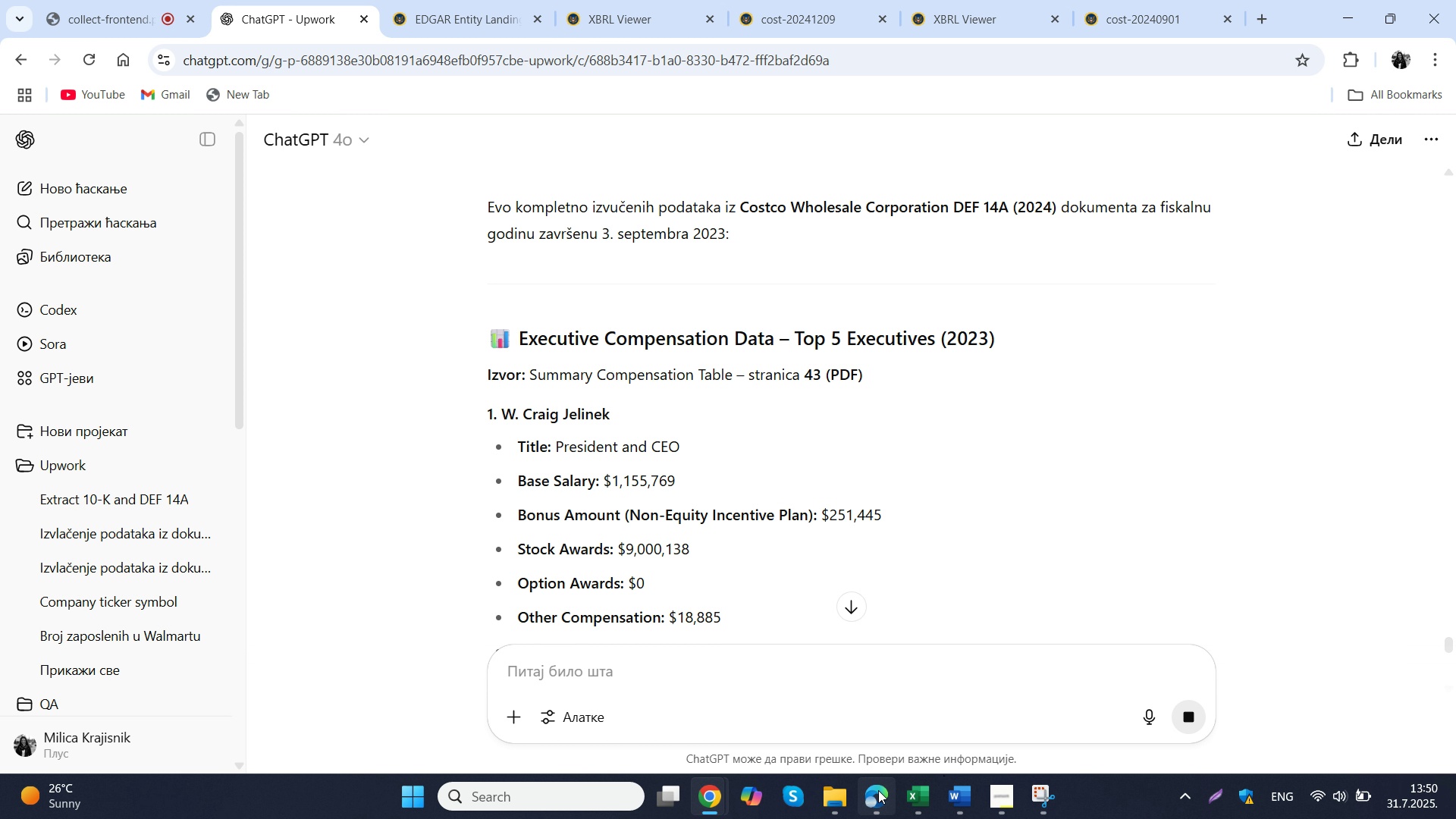 
left_click([798, 0])
 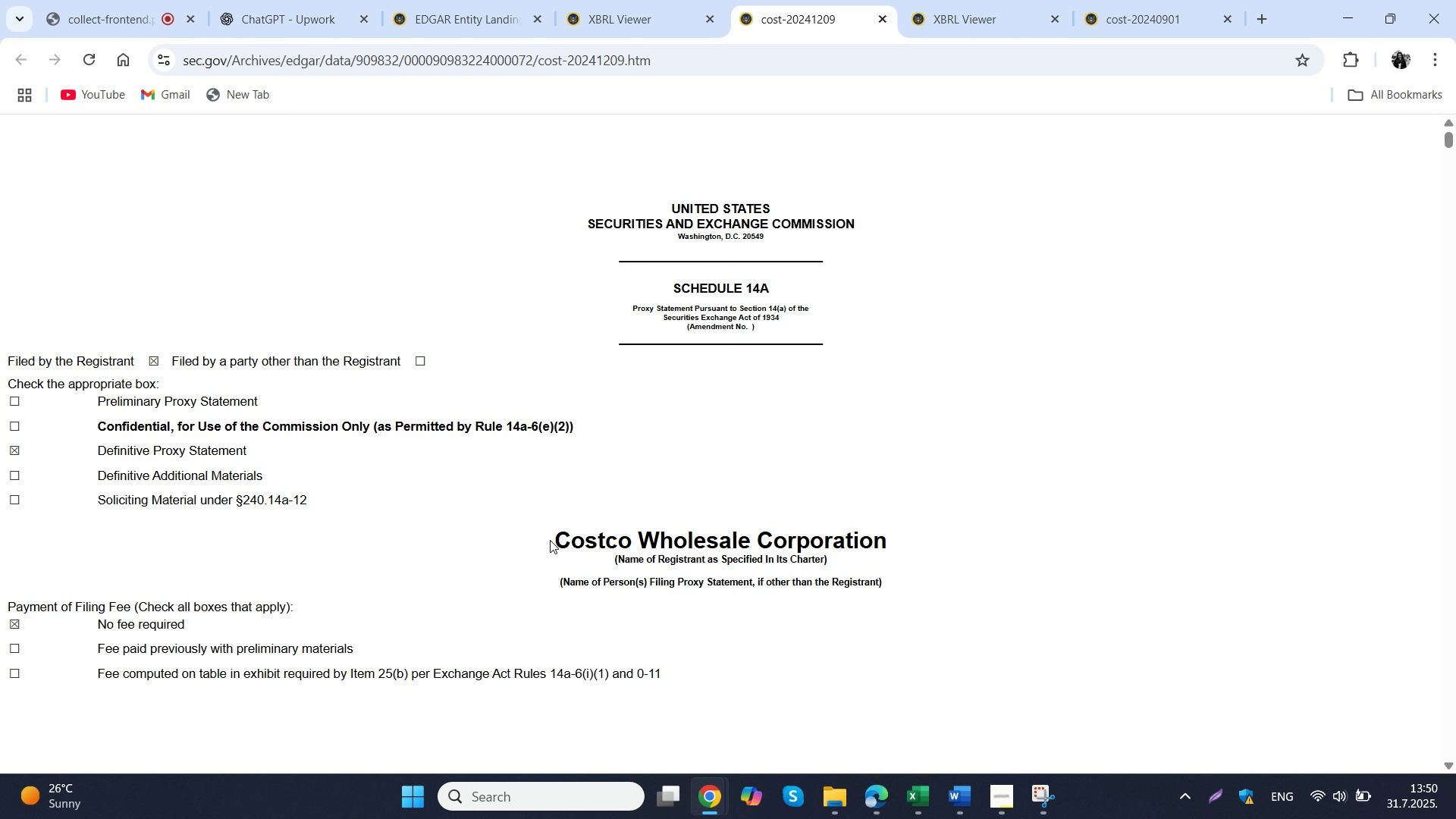 
left_click_drag(start_coordinate=[551, 539], to_coordinate=[888, 536])
 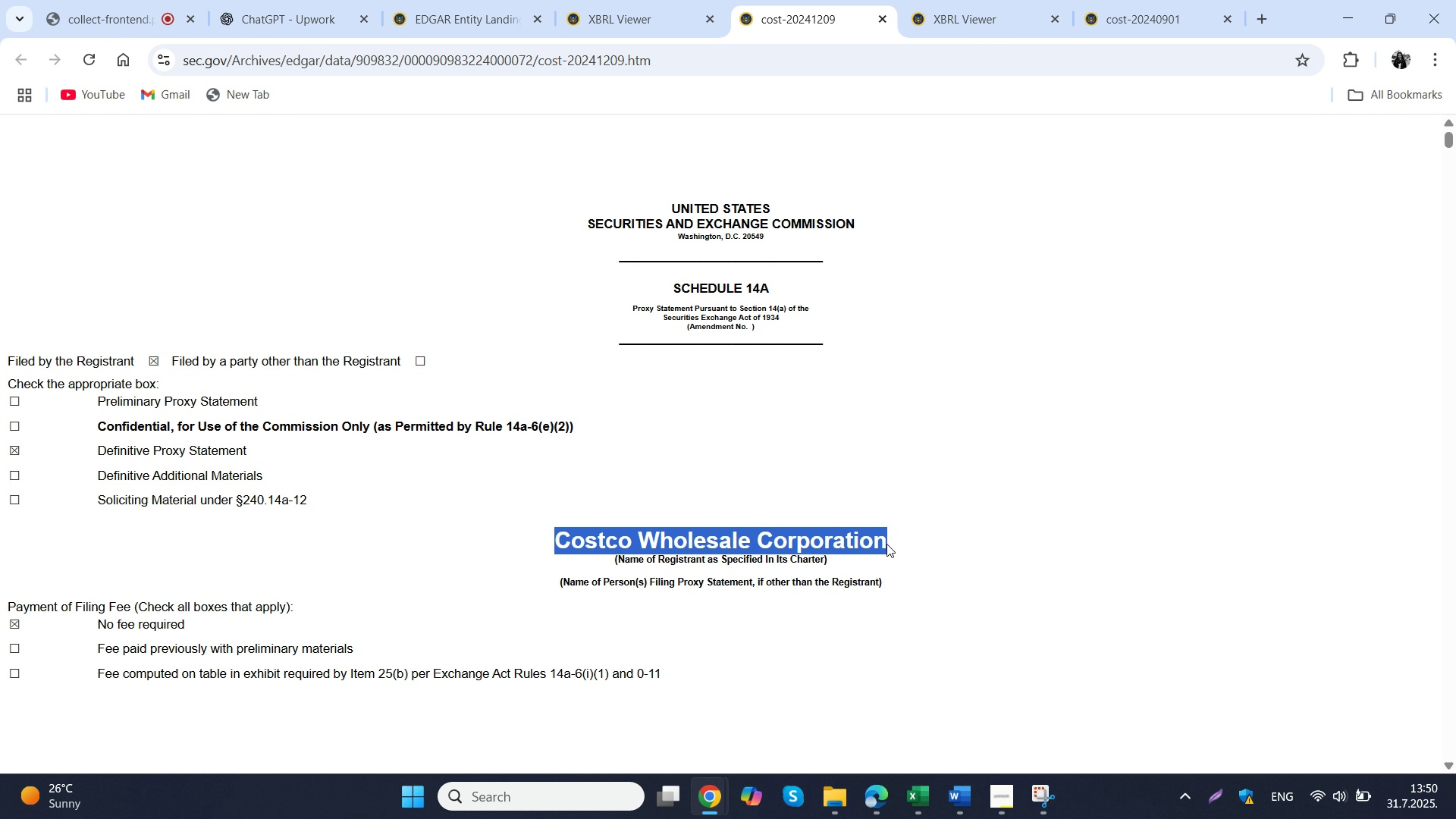 
key(Control+C)
 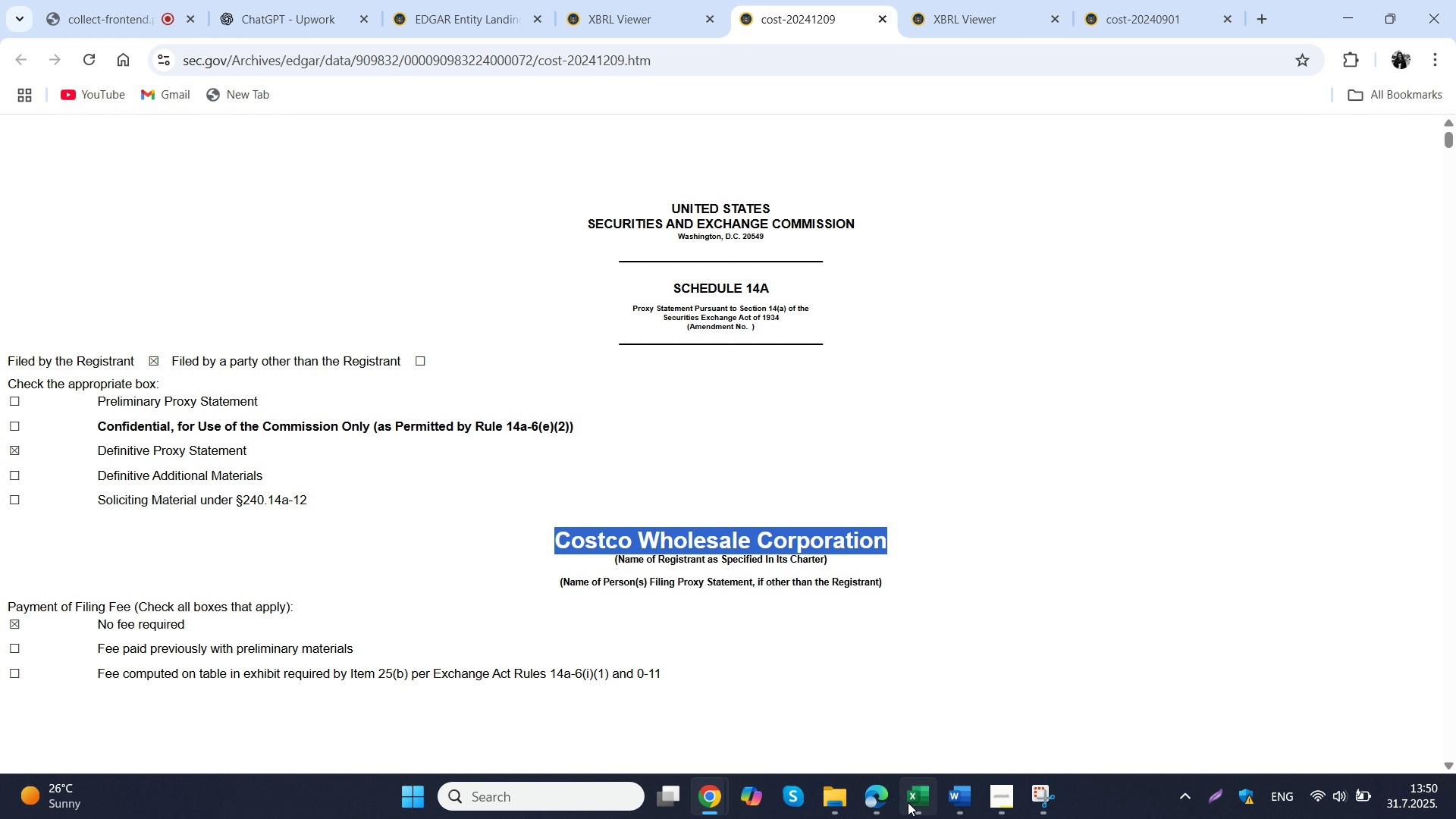 
left_click([914, 802])
 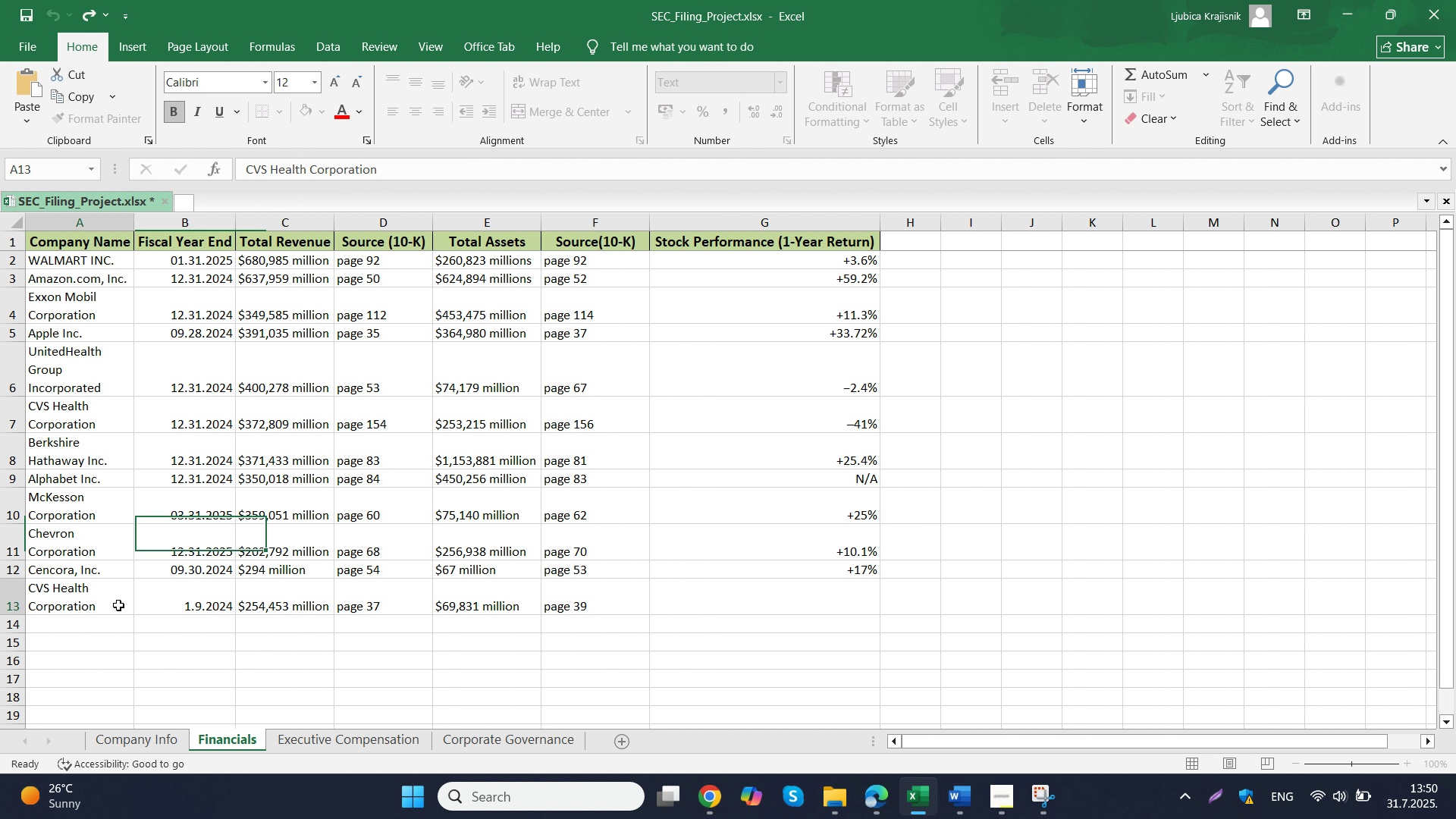 
double_click([118, 605])
 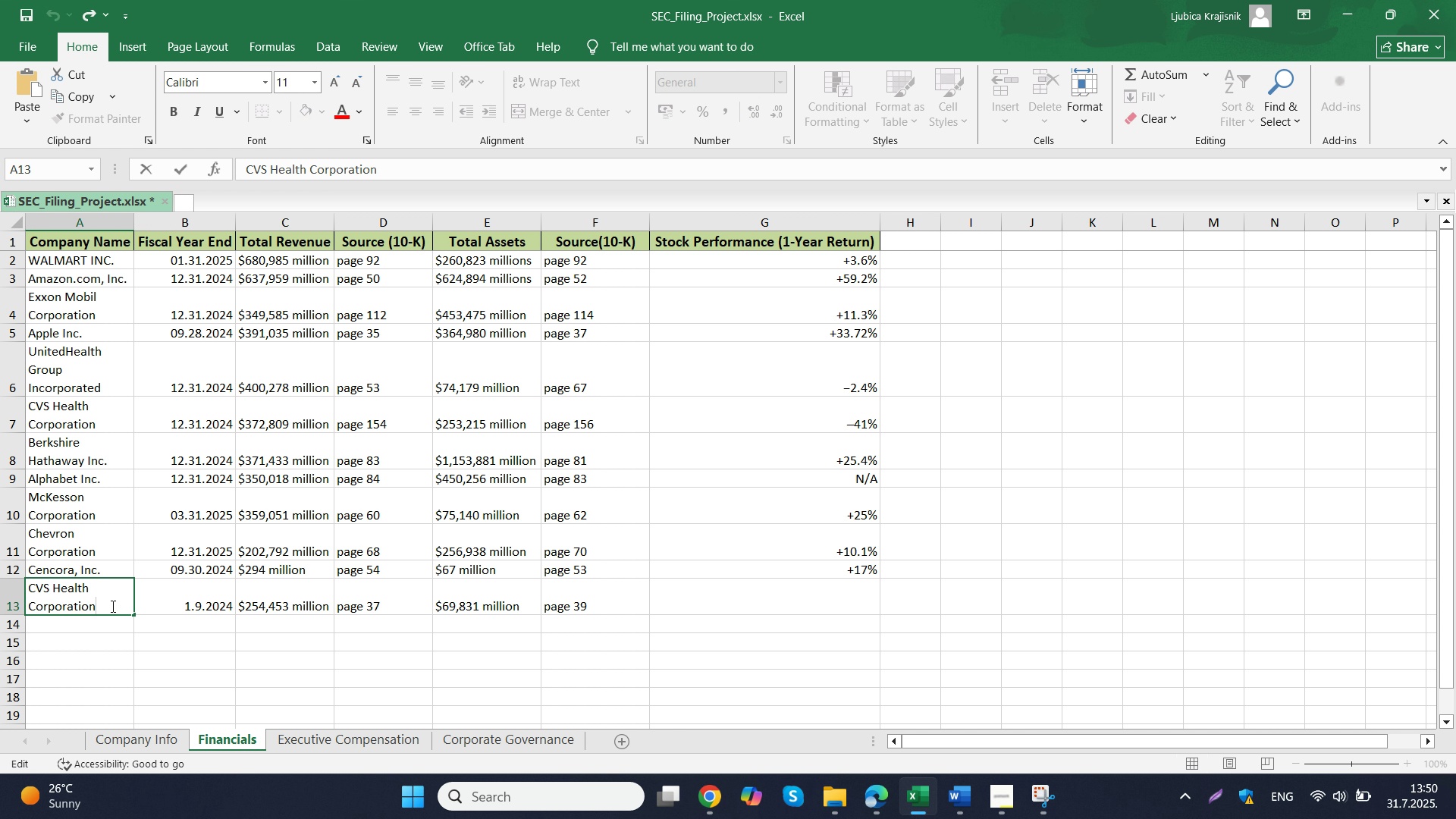 
left_click_drag(start_coordinate=[111, 606], to_coordinate=[30, 588])
 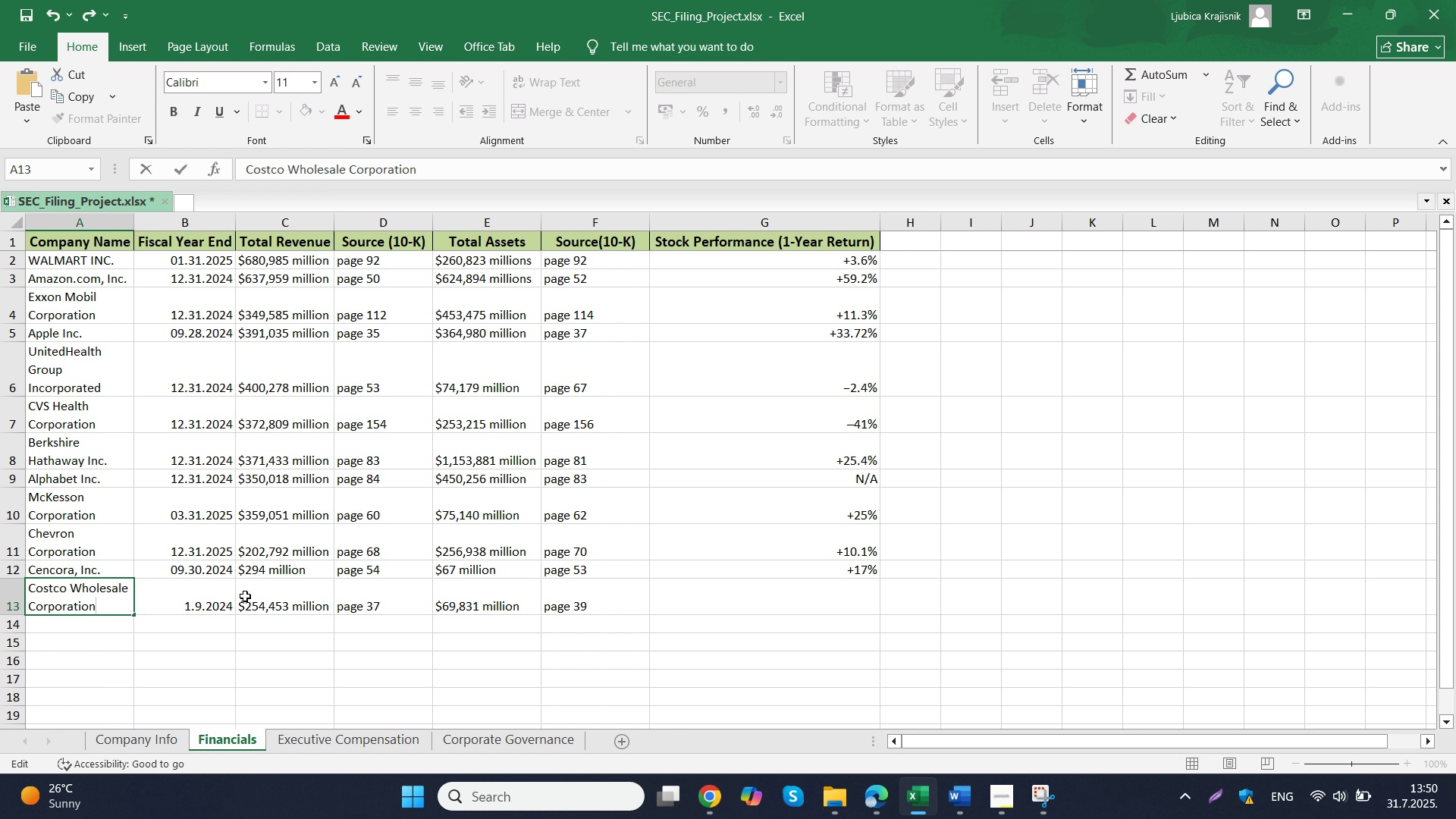 
key(Control+ControlLeft)
 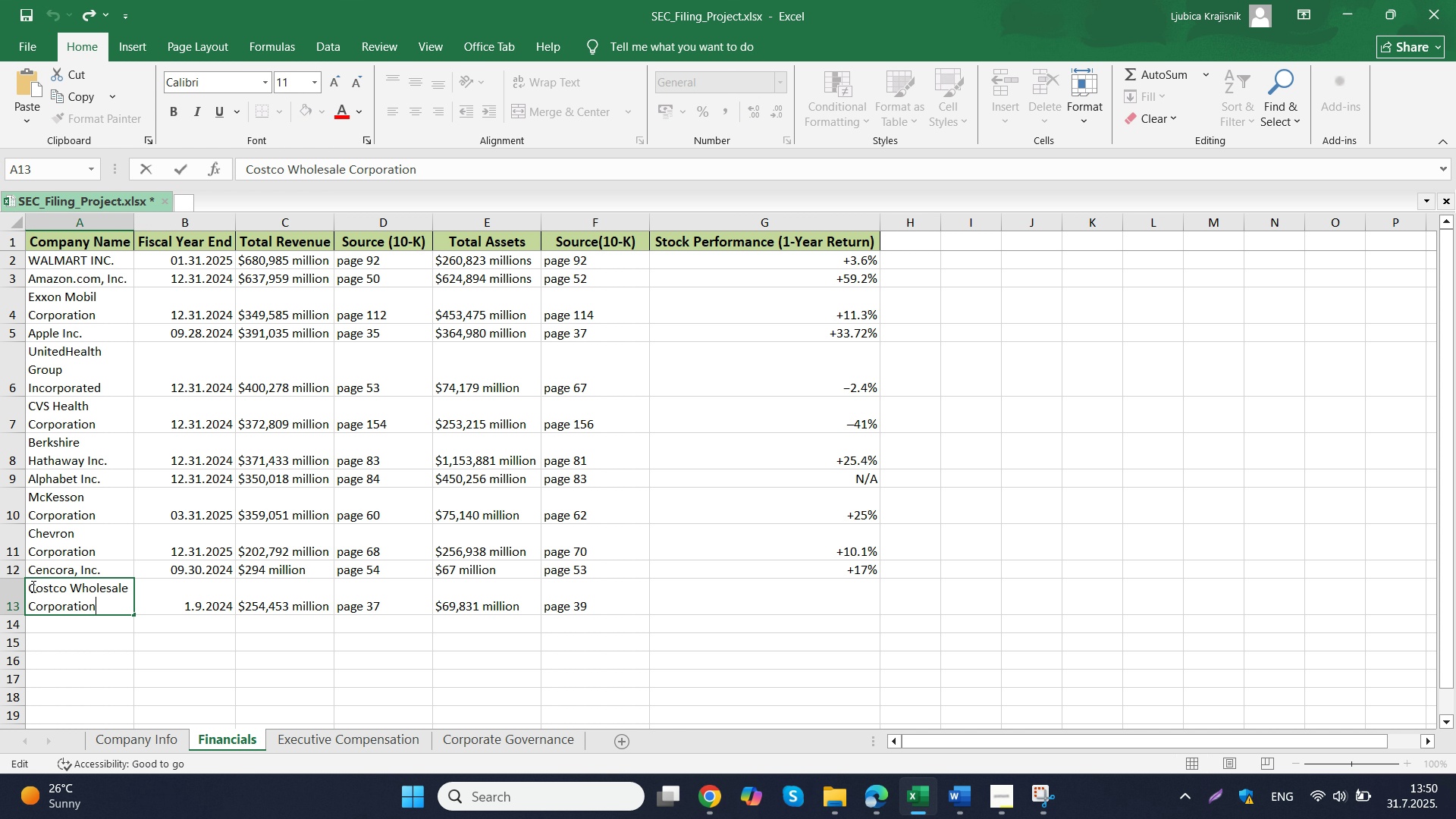 
key(Control+V)
 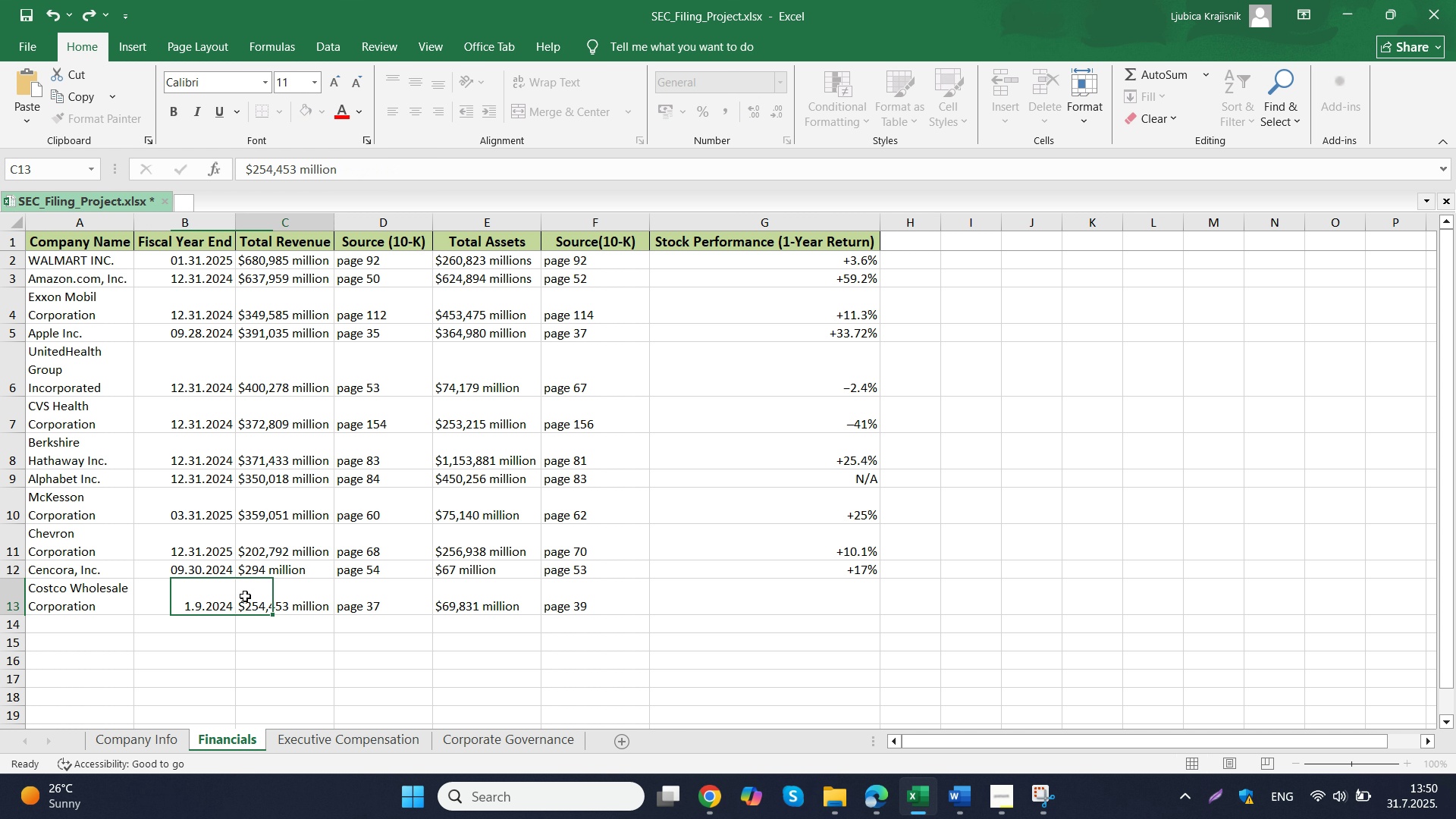 
left_click([245, 596])
 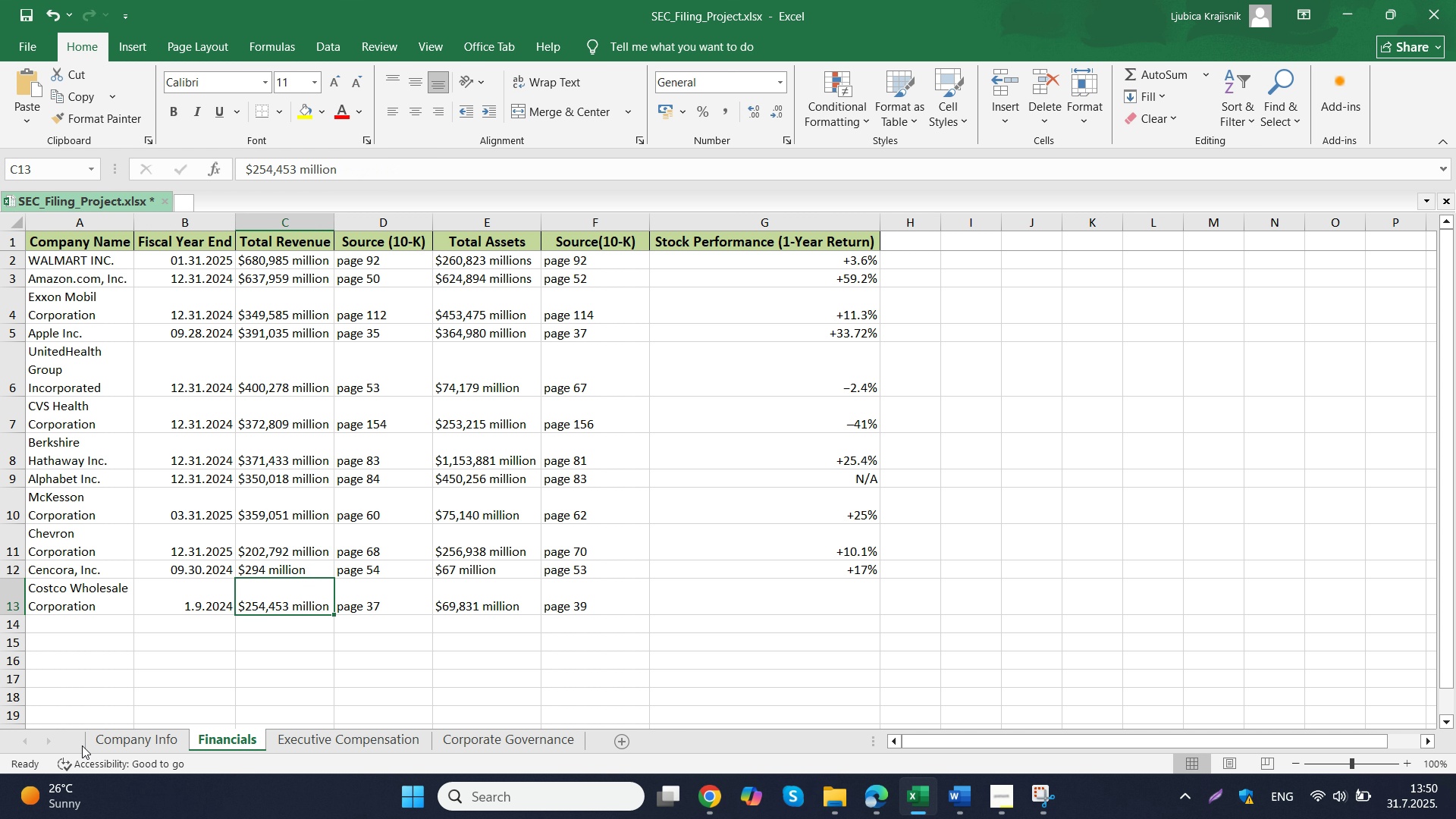 
left_click([135, 738])
 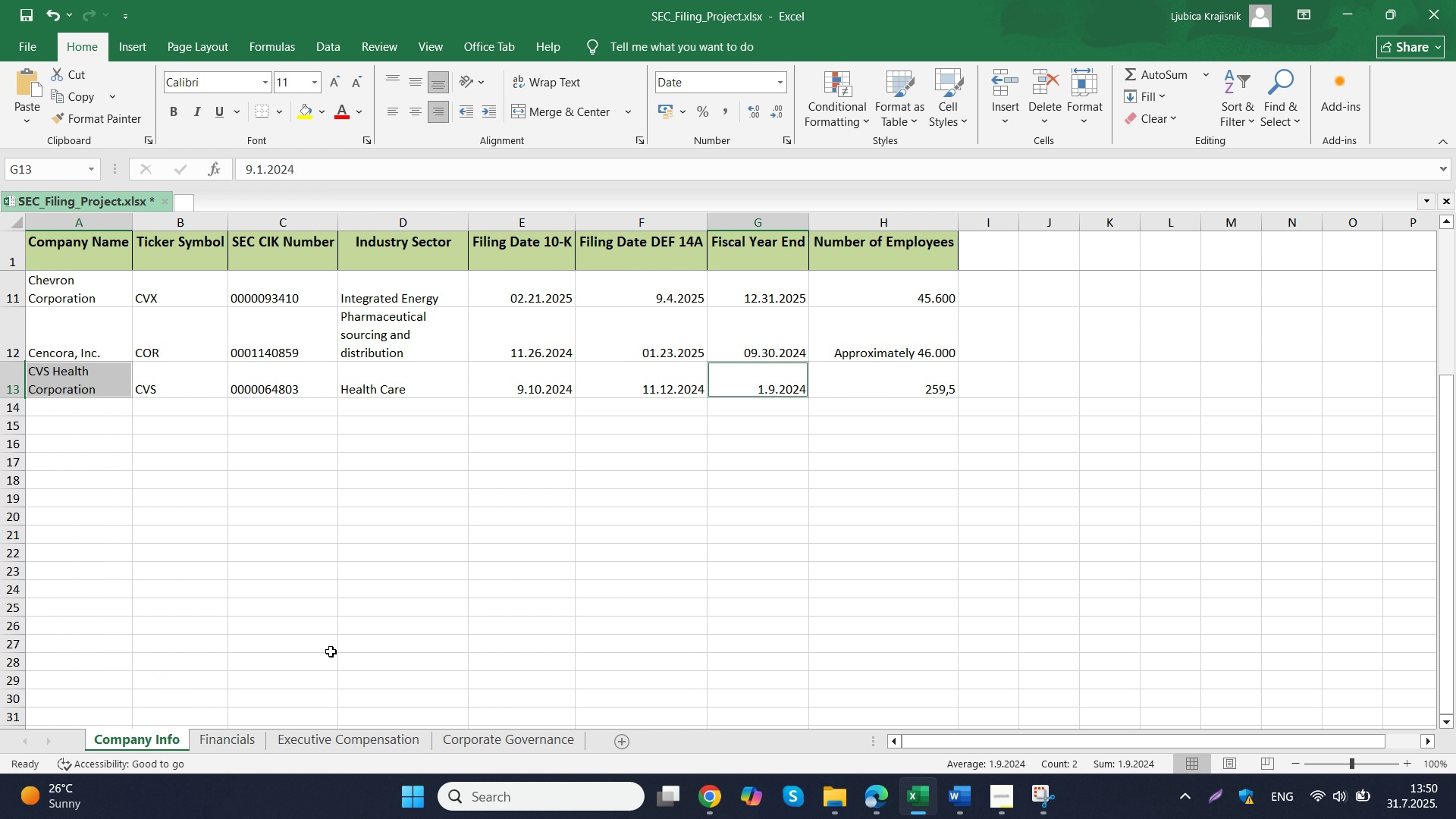 
left_click([336, 746])
 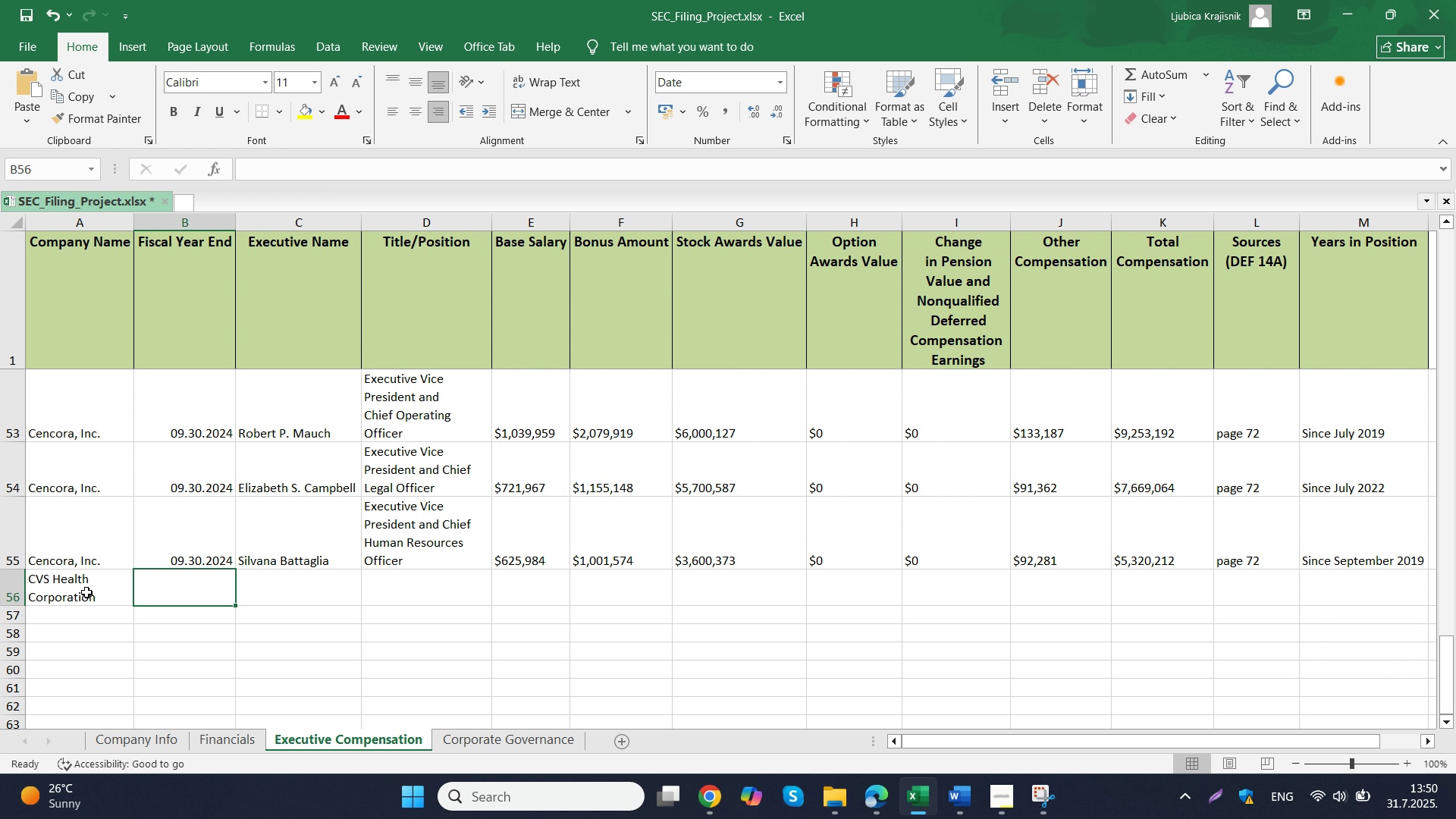 
left_click([225, 739])
 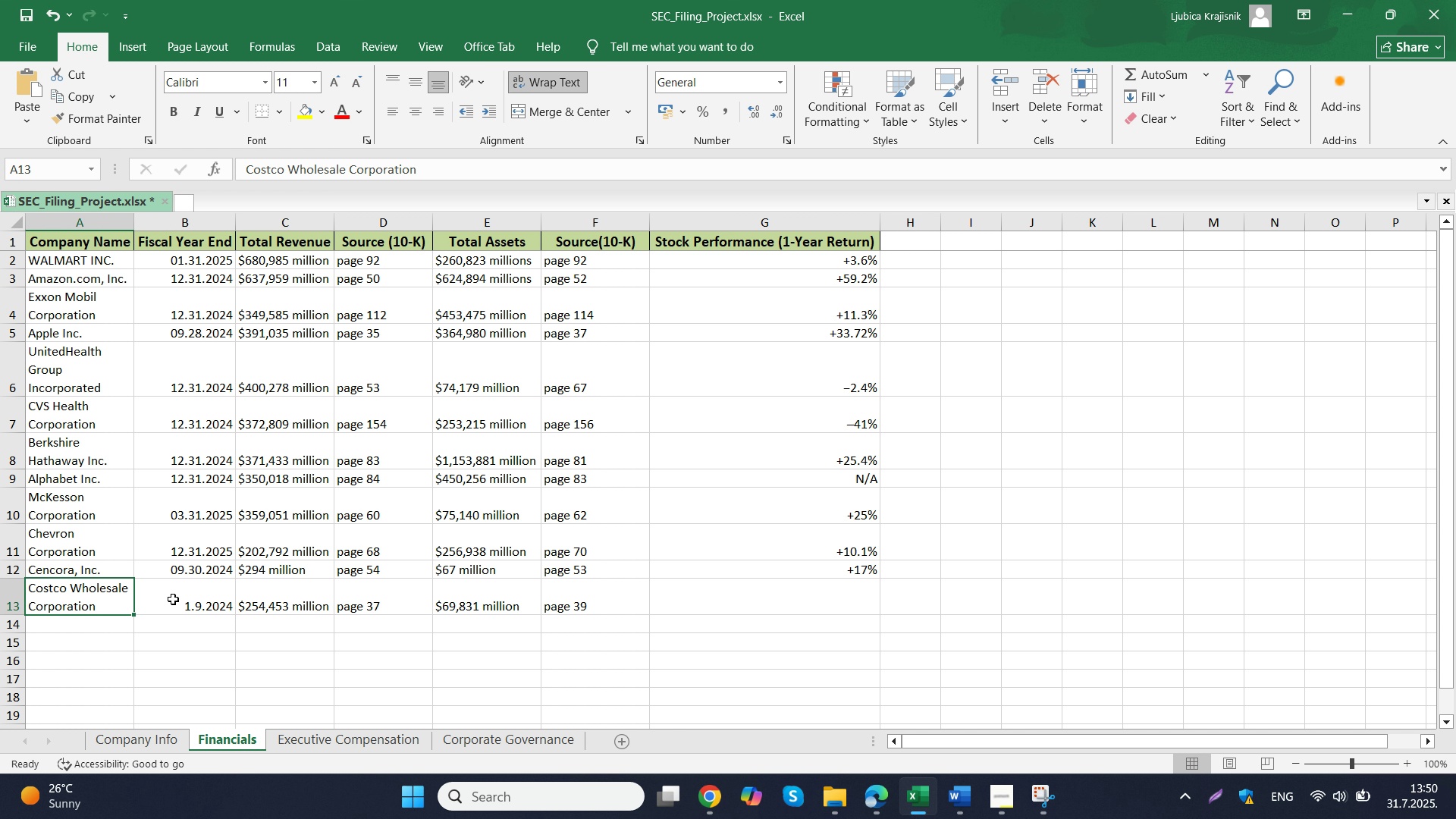 
left_click([174, 599])
 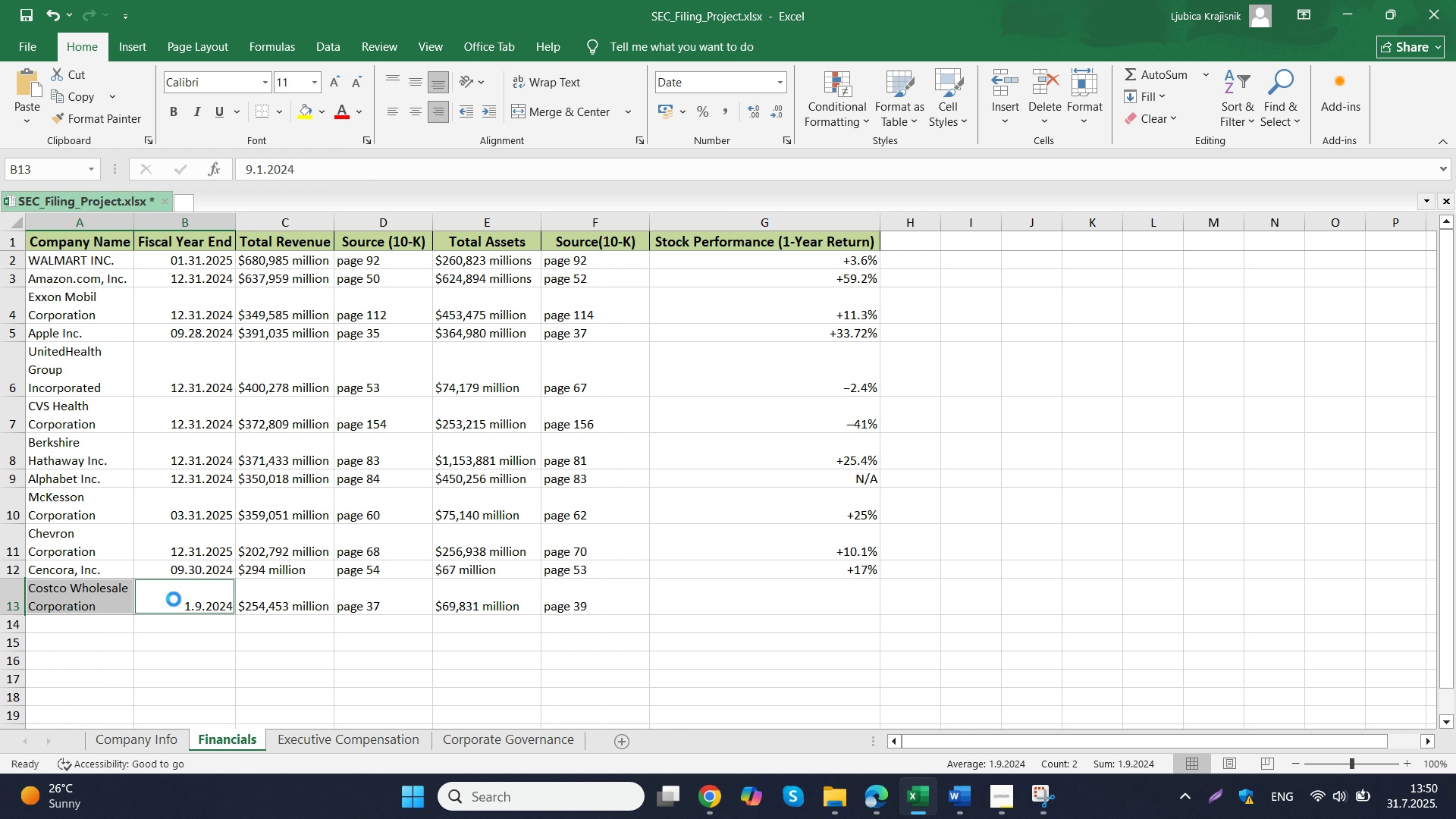 
key(Control+C)
 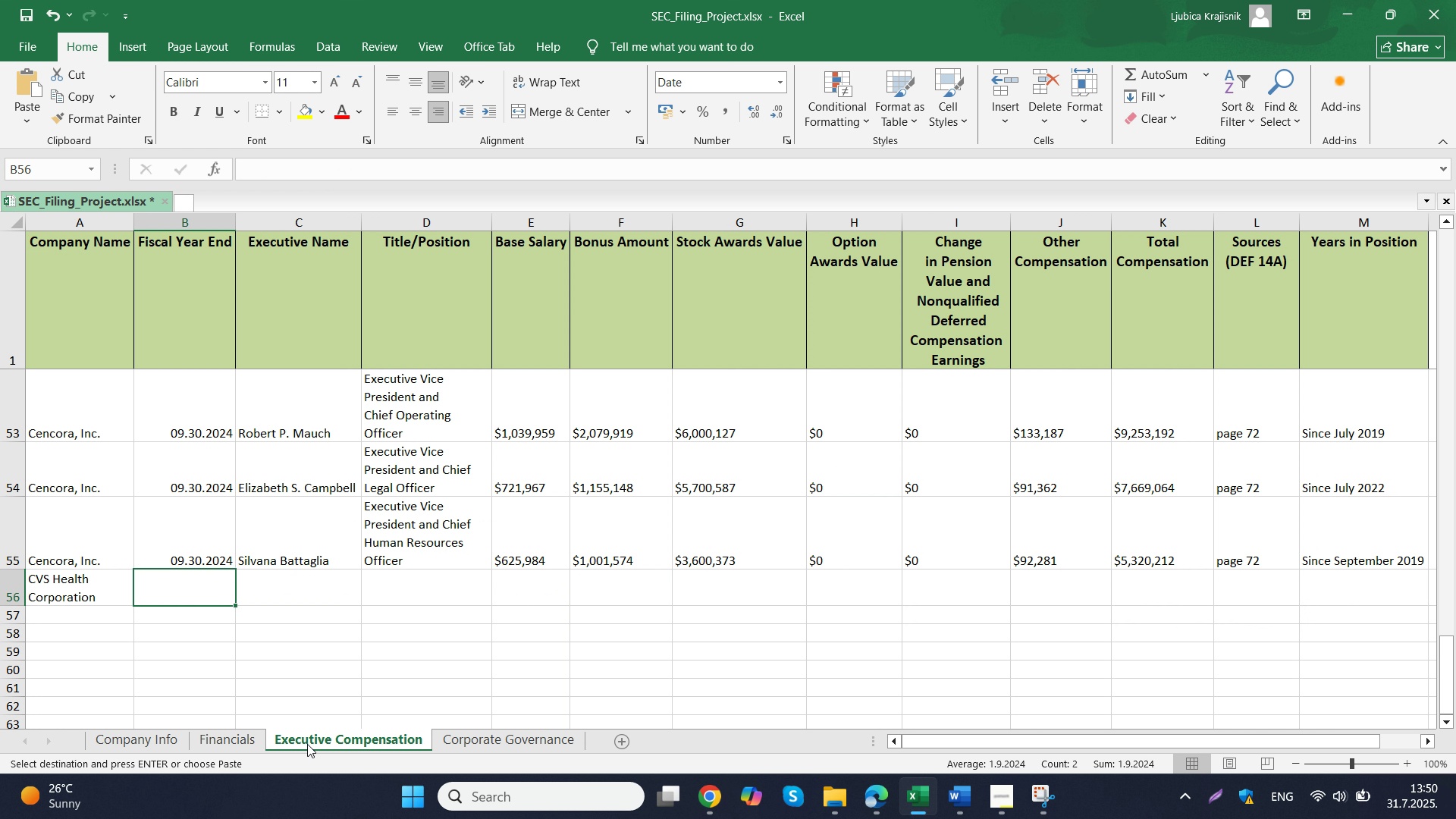 
left_click([307, 744])
 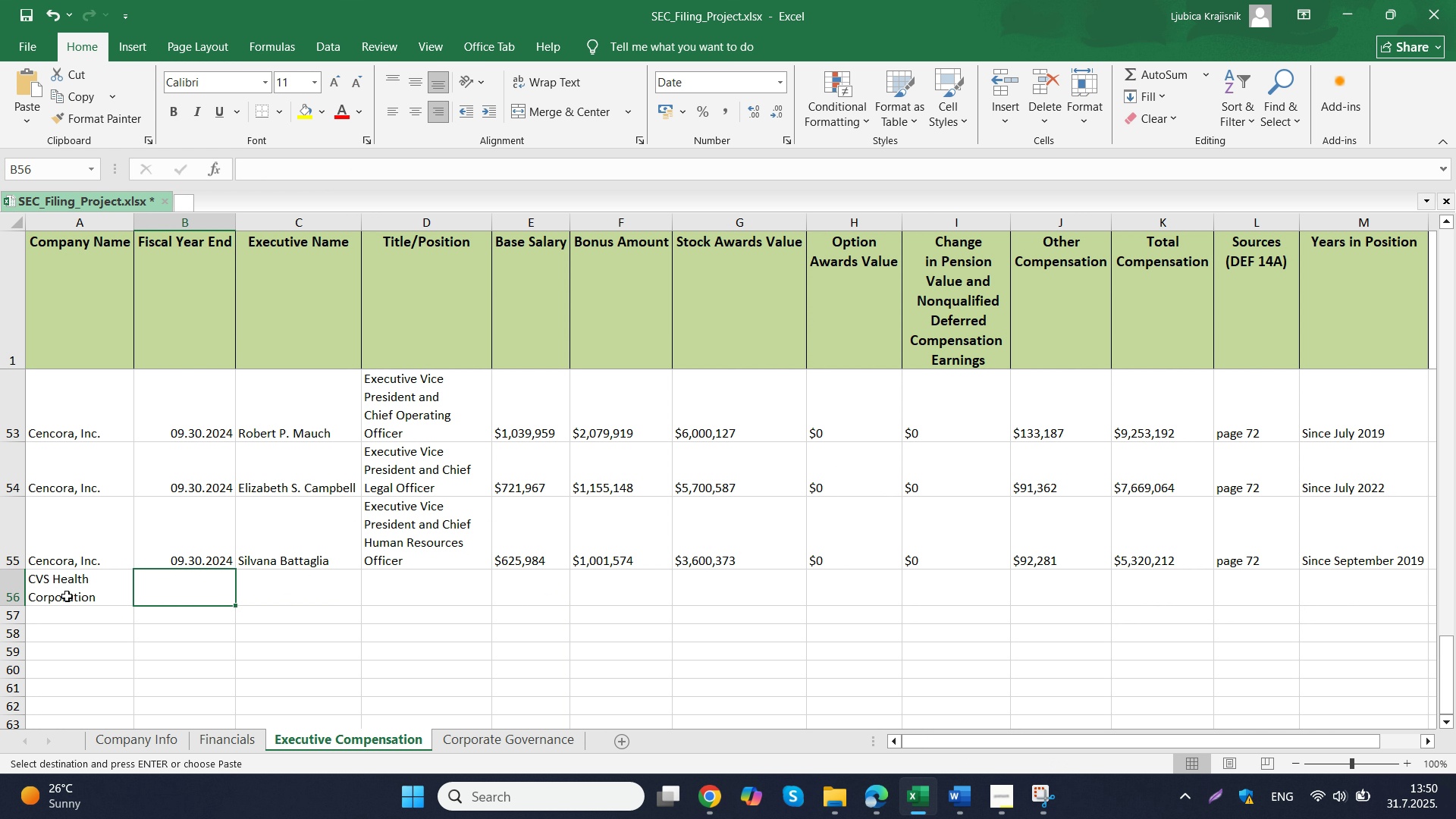 
left_click_drag(start_coordinate=[67, 596], to_coordinate=[149, 594])
 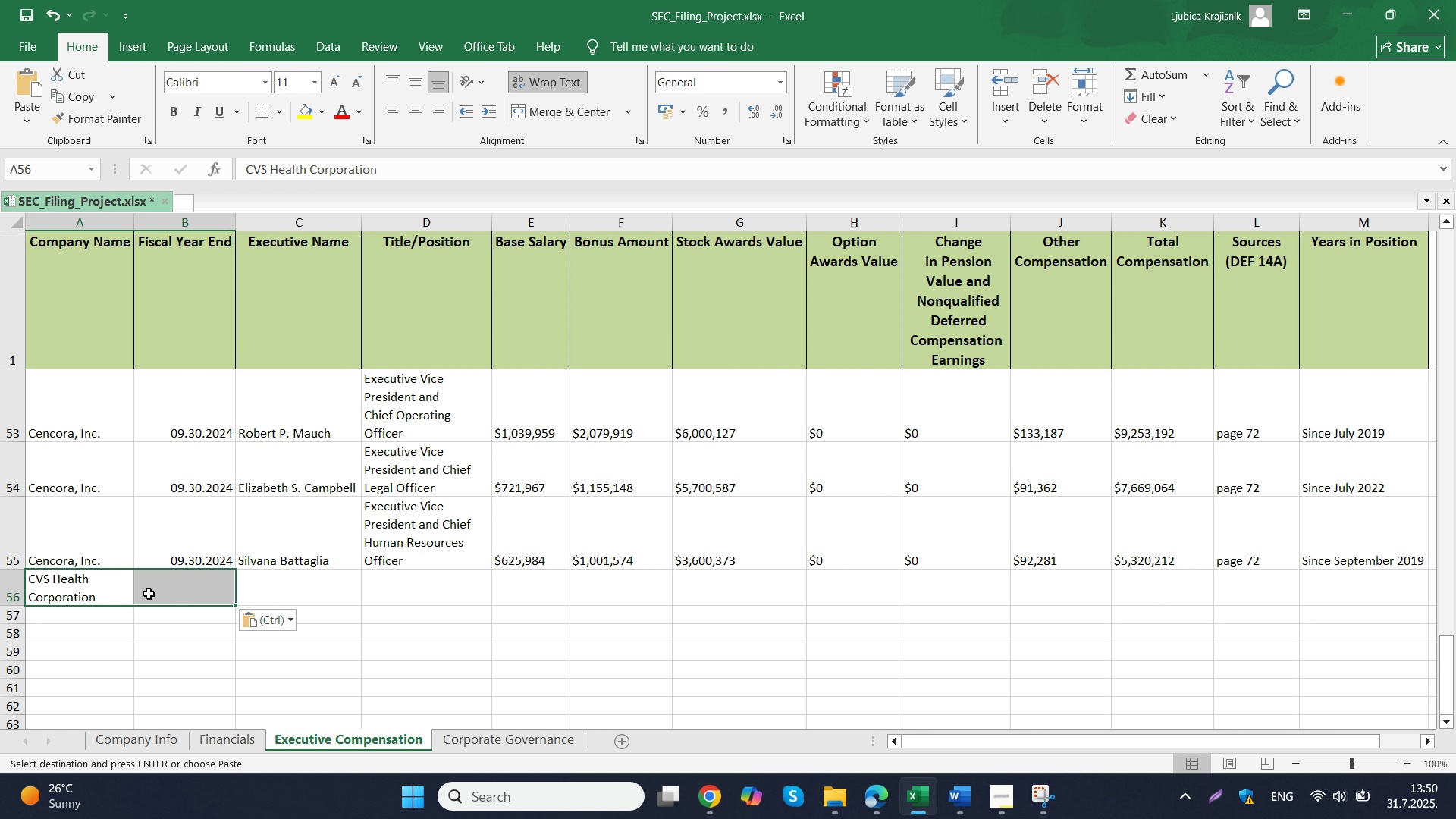 
key(Control+ControlLeft)
 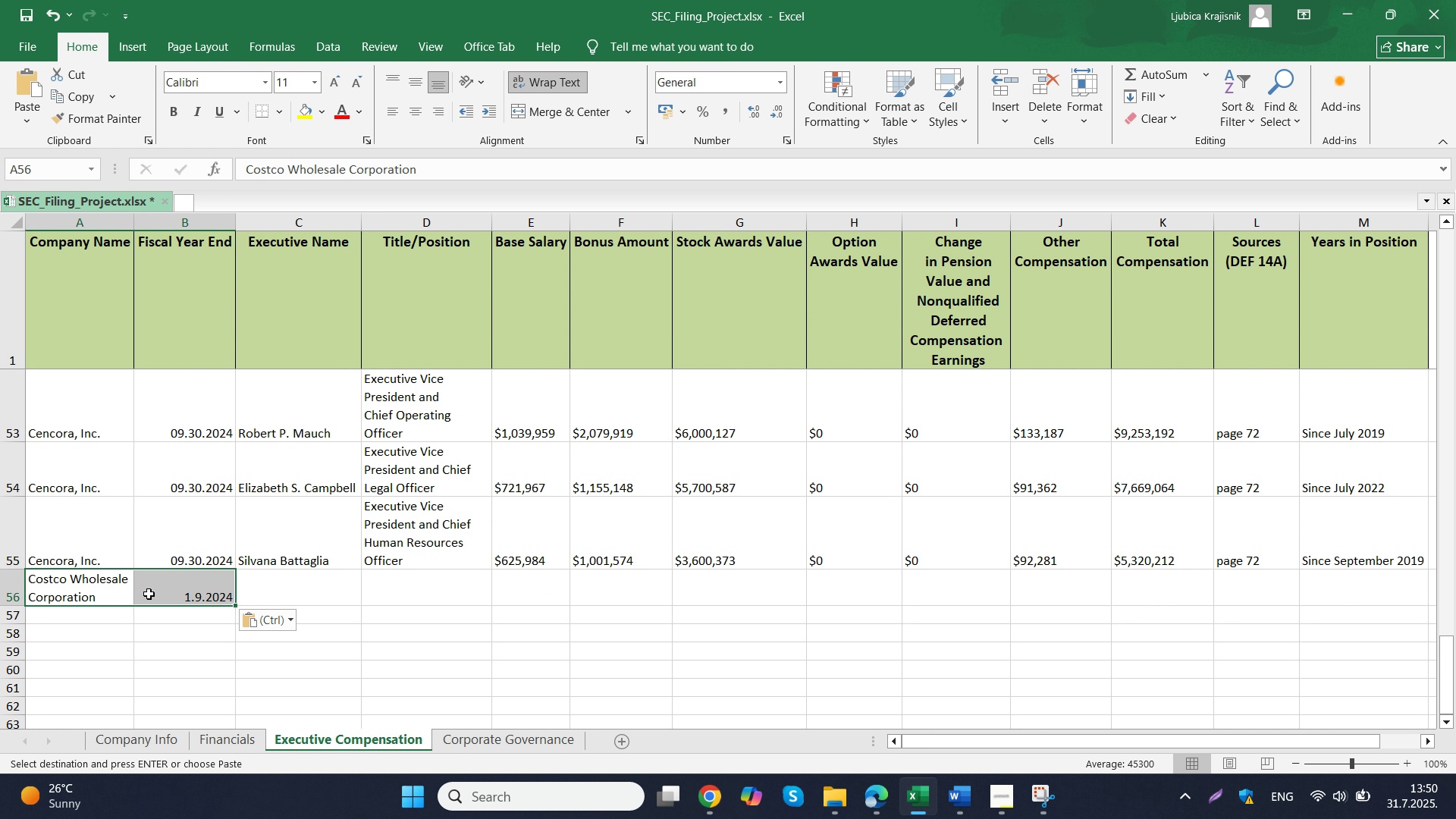 
key(Control+V)
 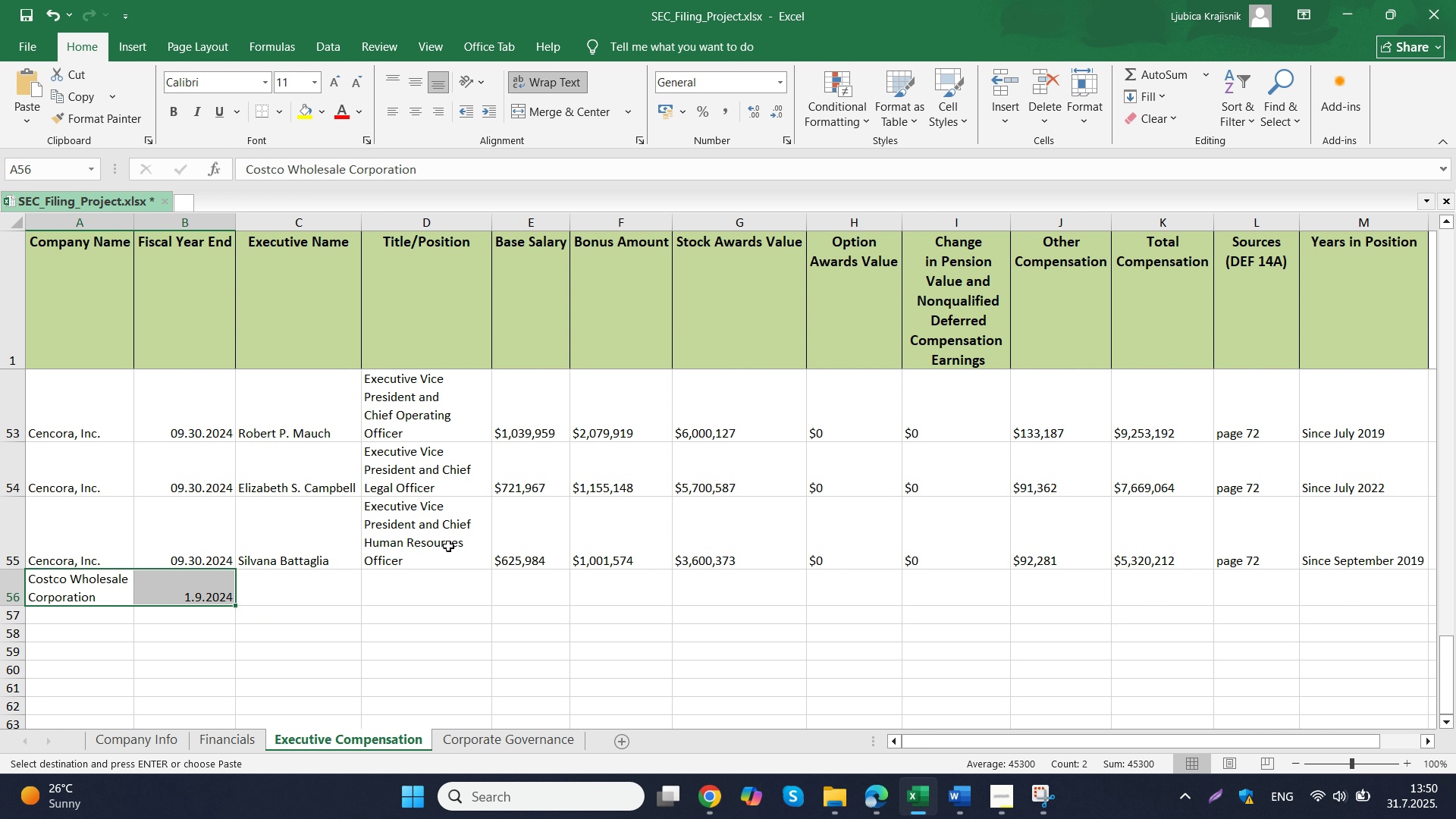 
scroll: coordinate [448, 546], scroll_direction: none, amount: 0.0
 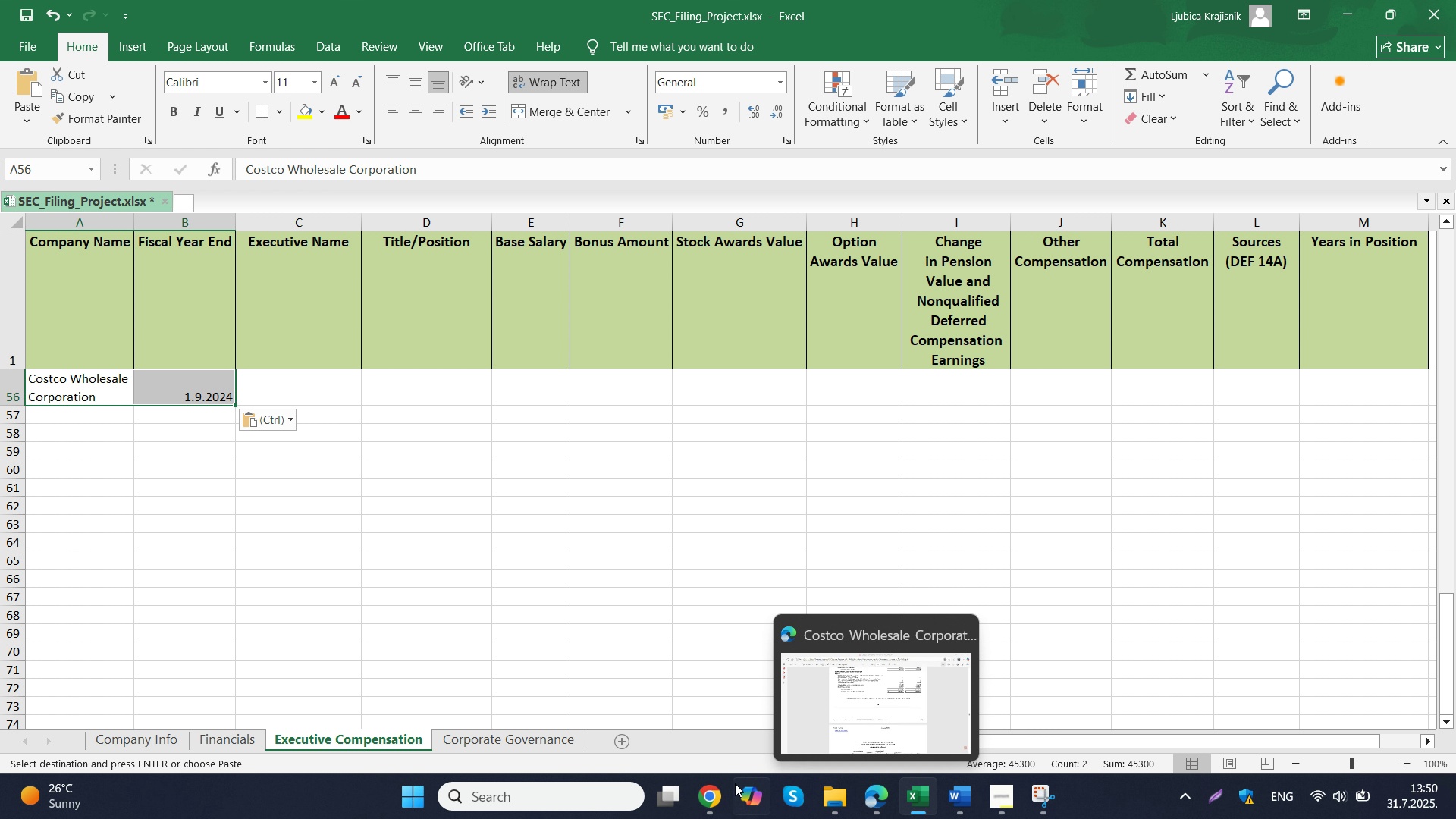 
left_click([661, 723])
 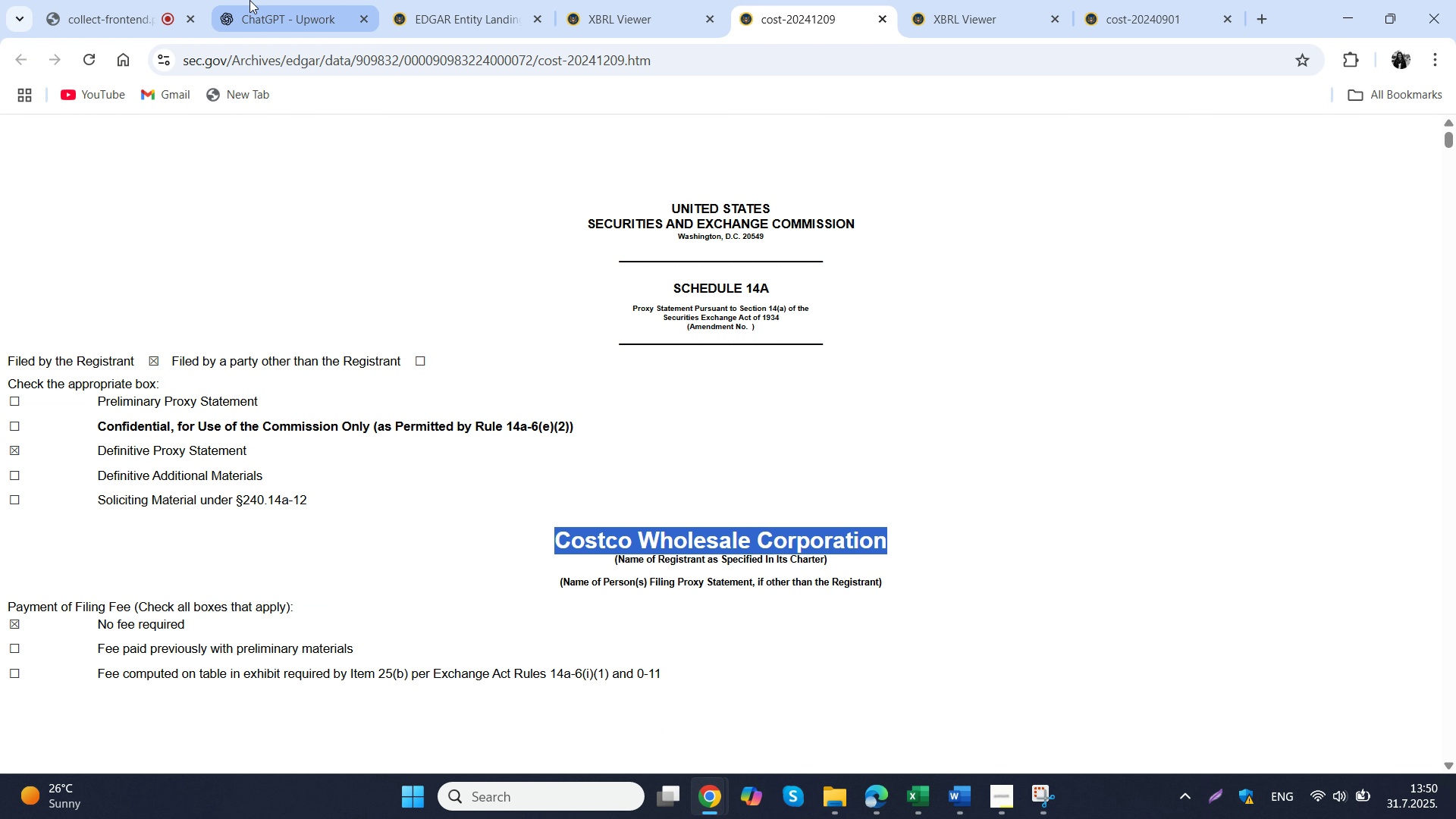 
left_click([268, 0])
 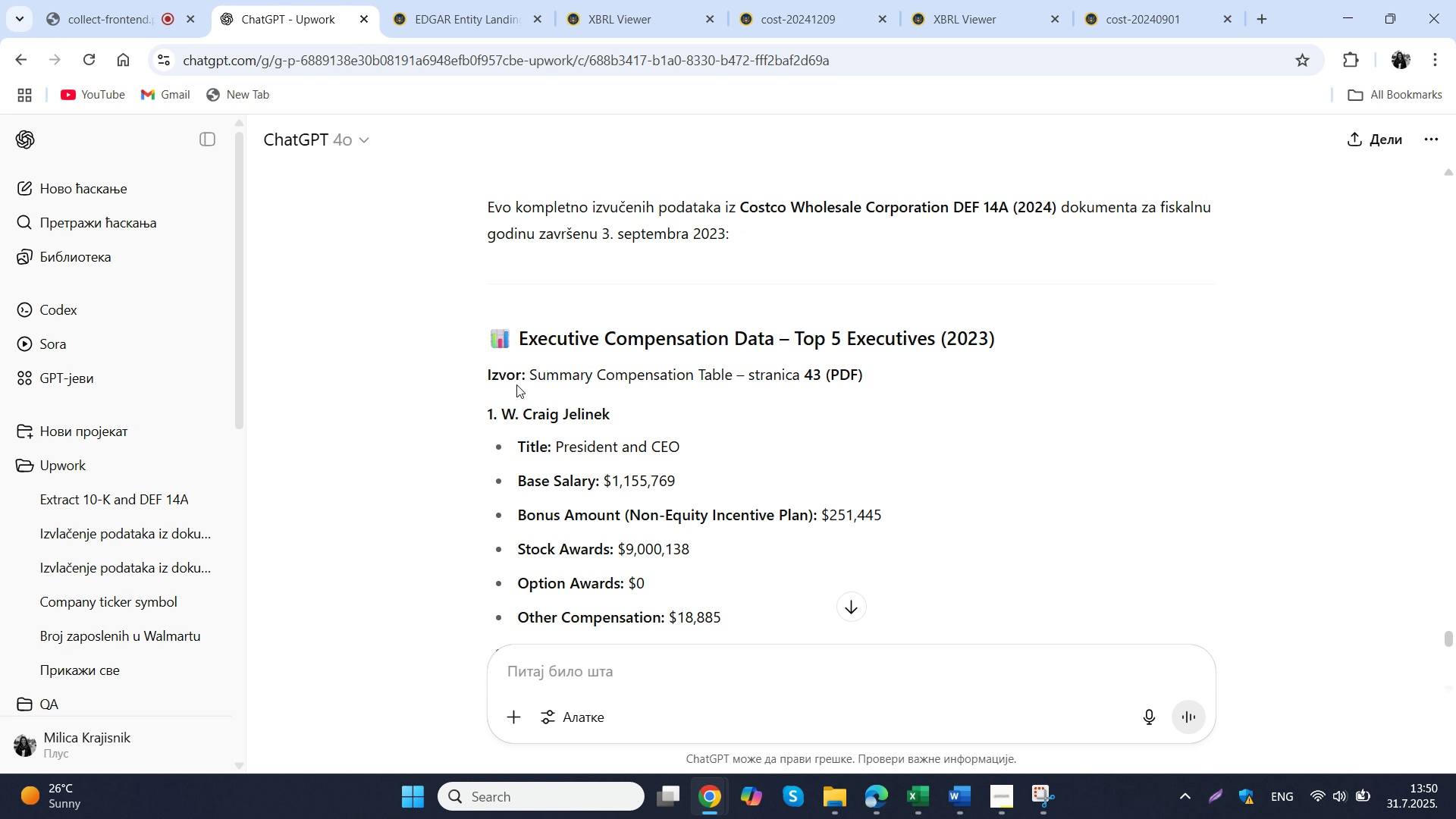 
left_click_drag(start_coordinate=[532, 374], to_coordinate=[733, 385])
 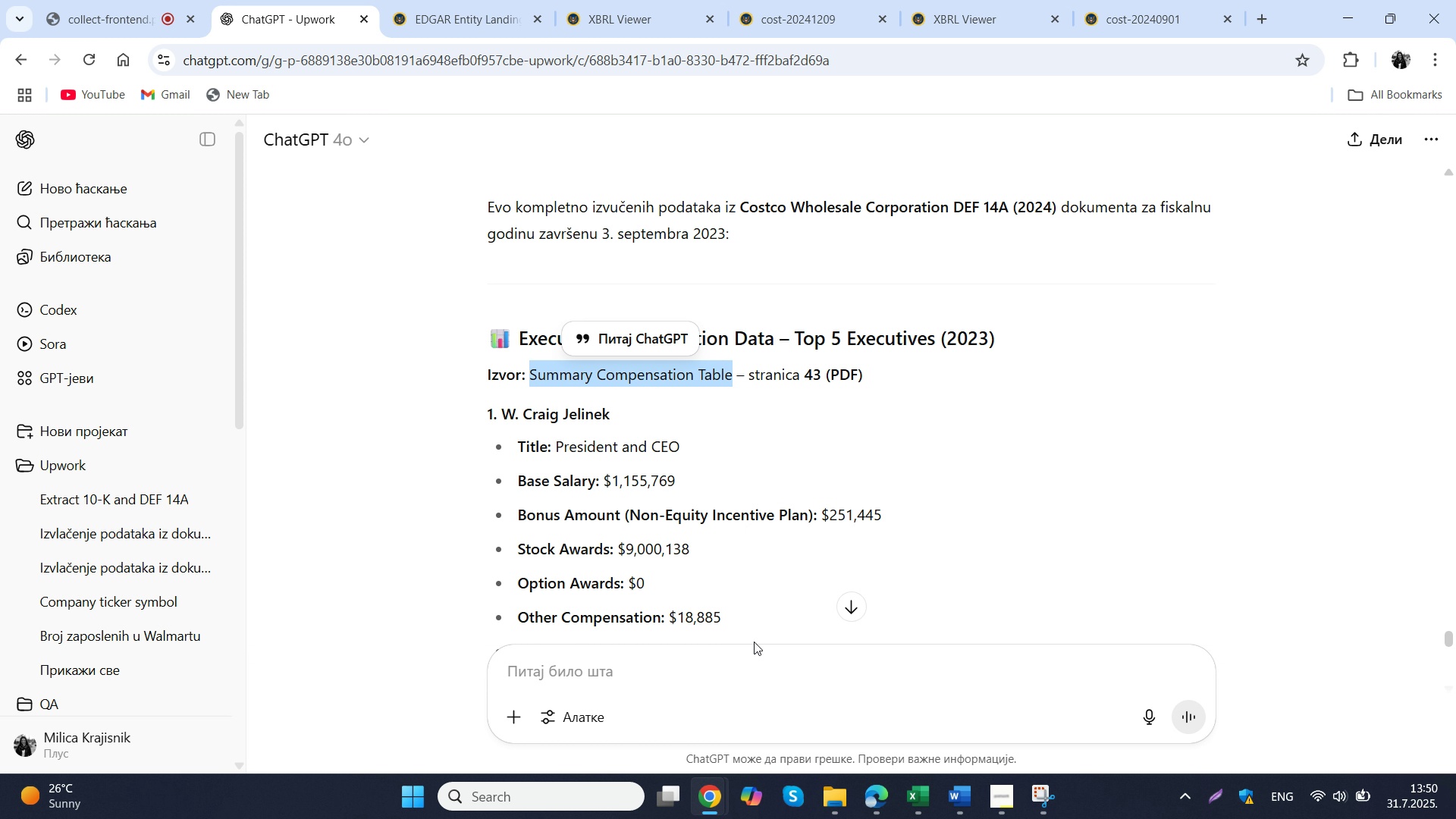 
key(Control+C)
 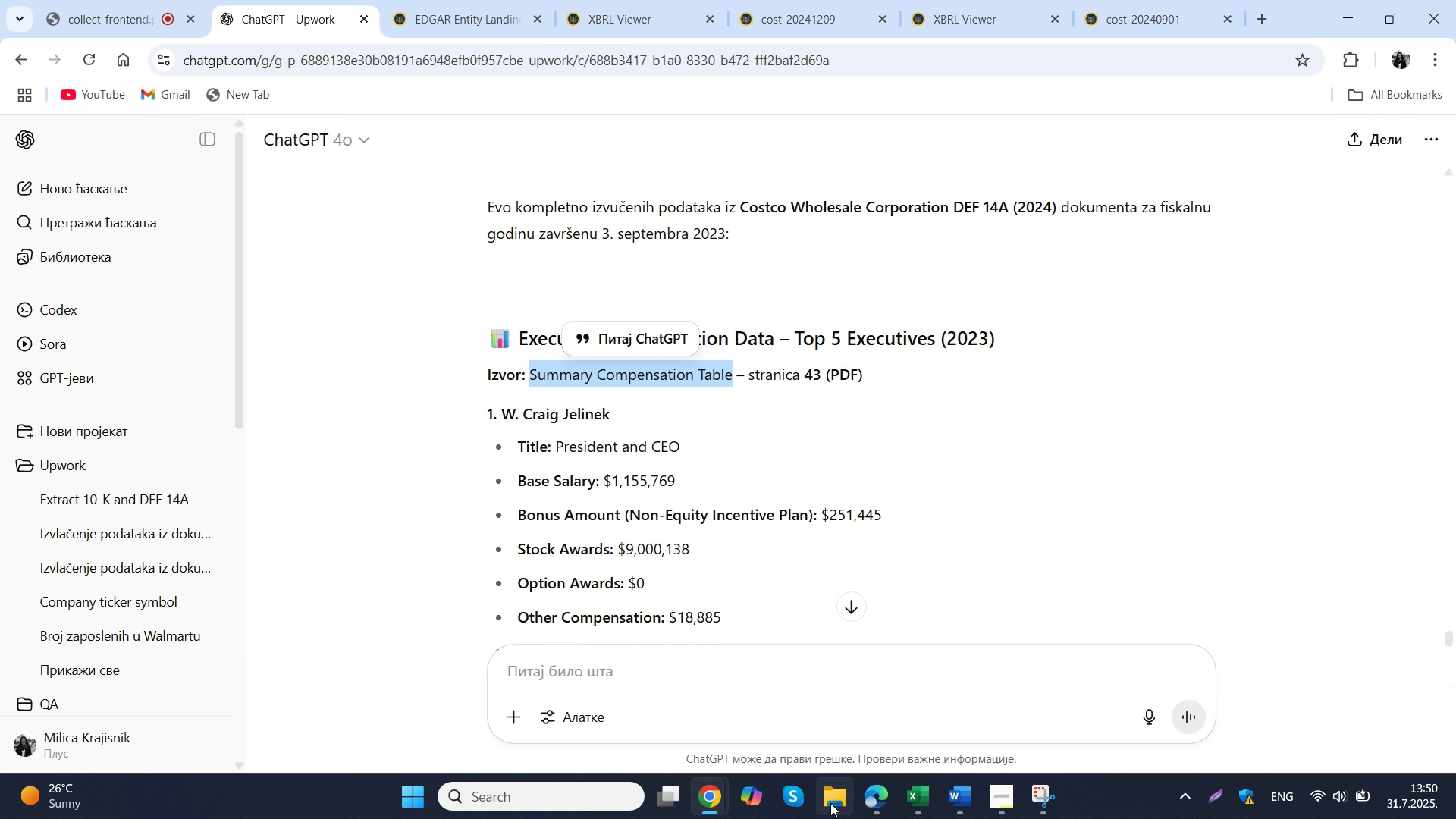 
left_click([830, 803])
 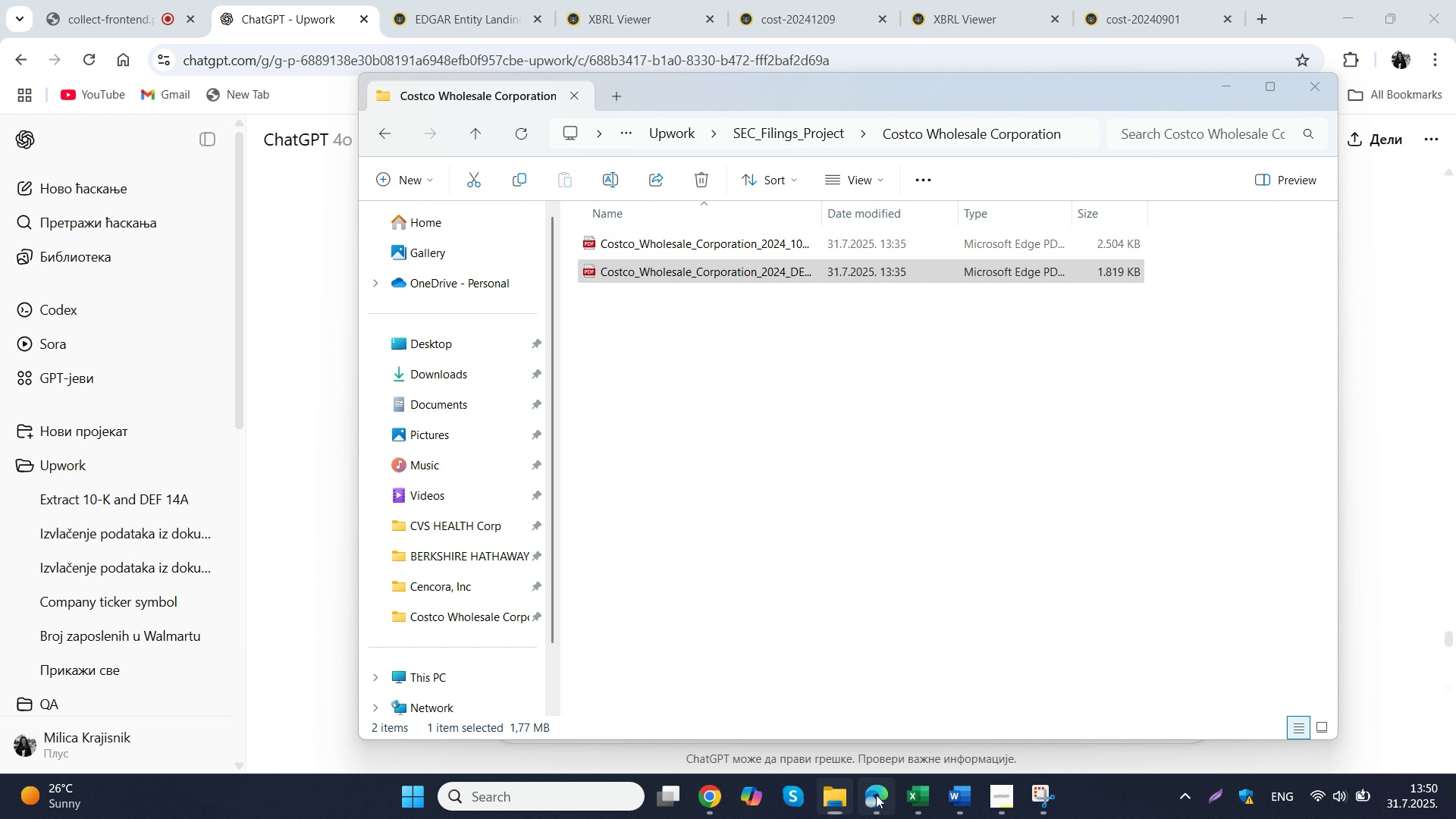 
left_click([876, 795])
 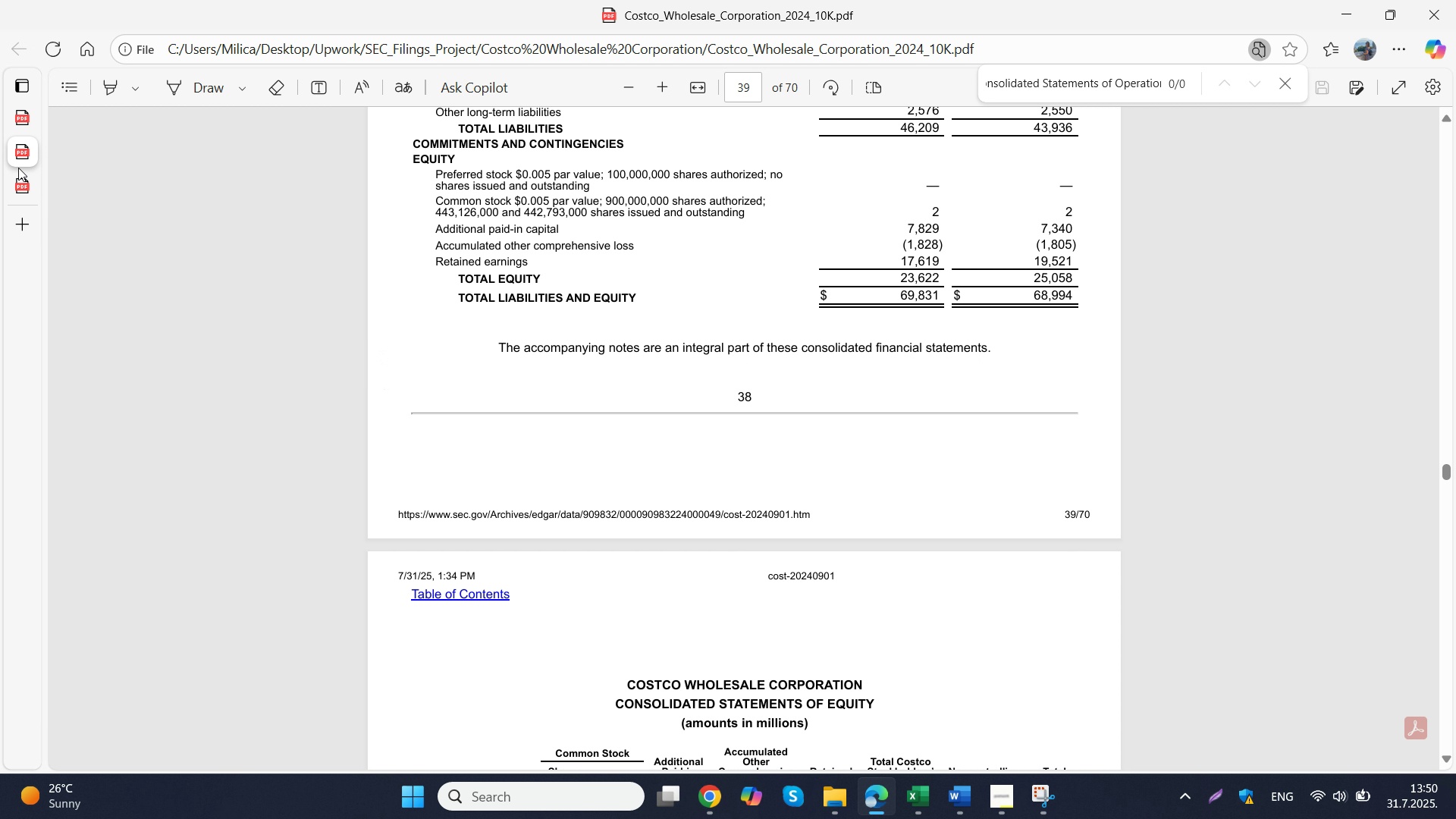 
left_click([20, 180])
 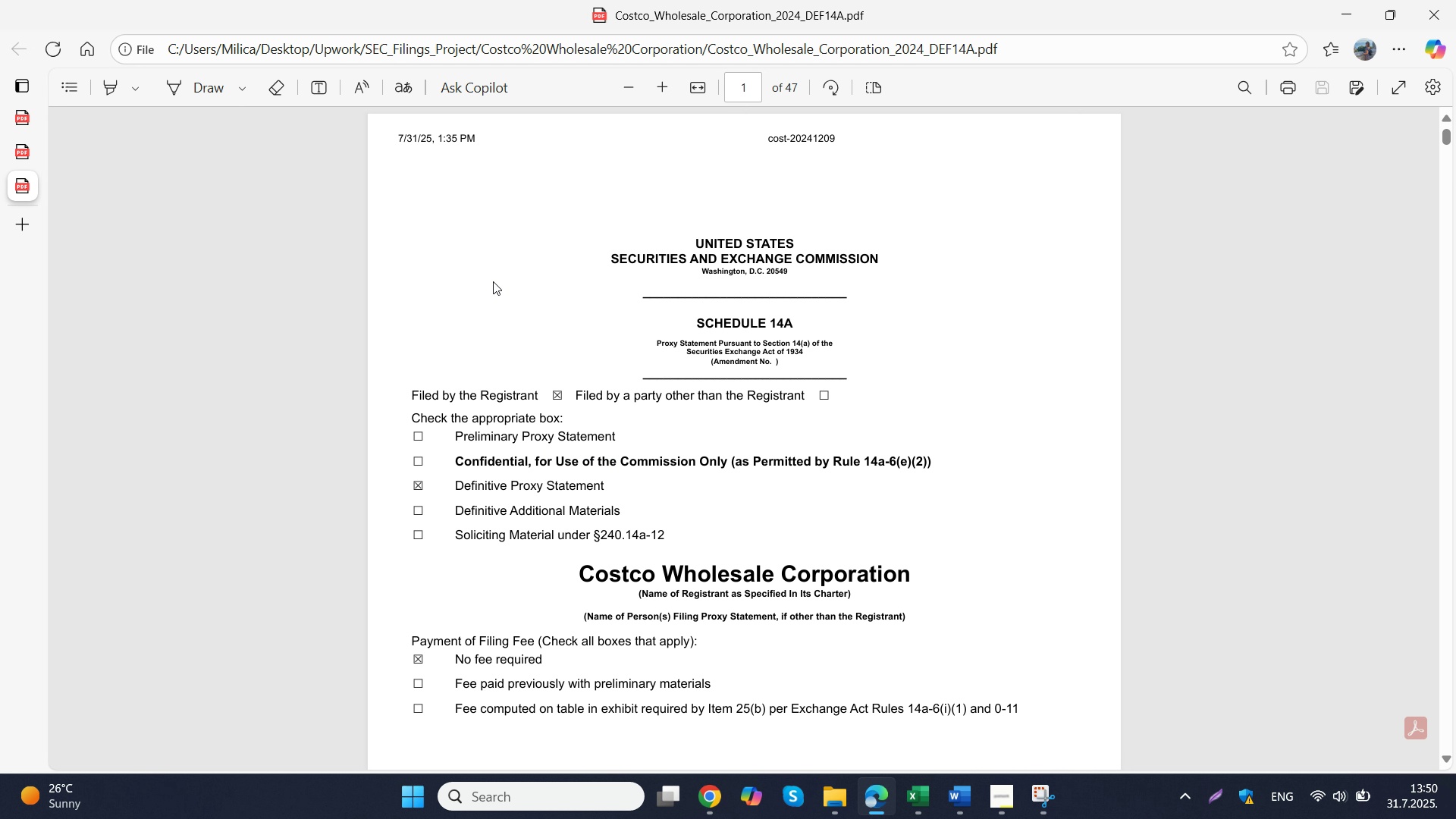 
key(Control+F)
 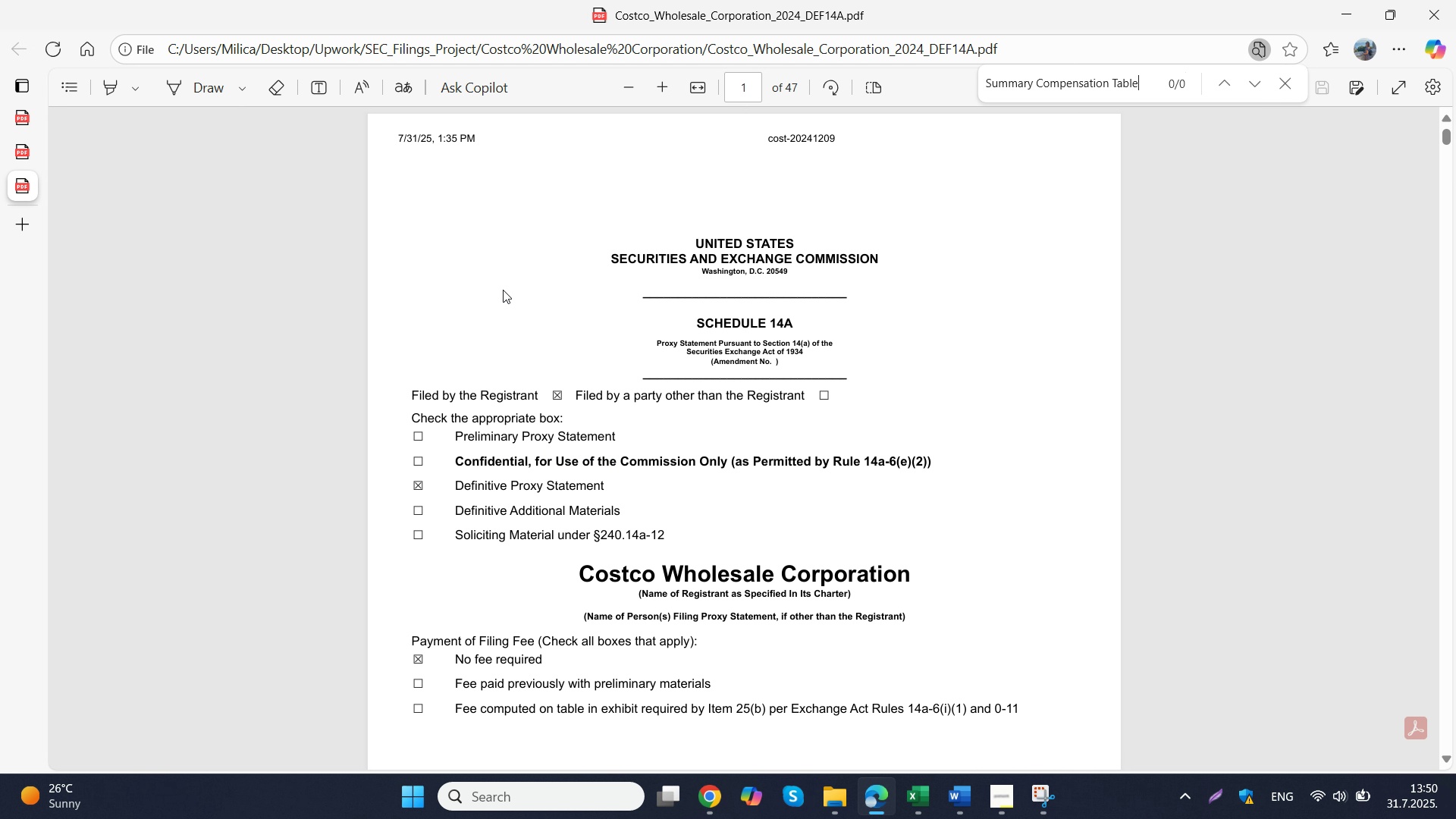 
key(Control+V)
 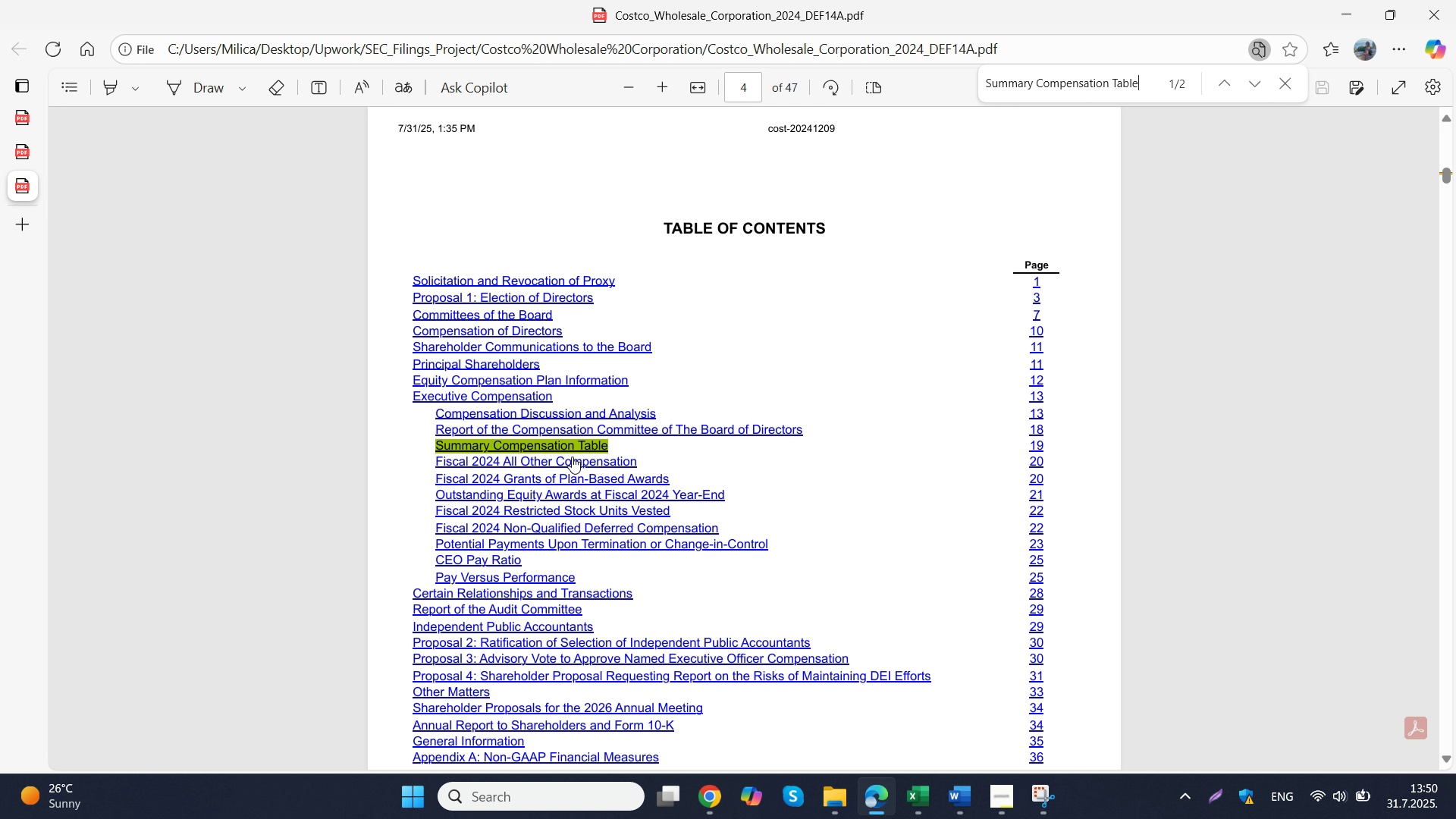 
left_click([576, 447])
 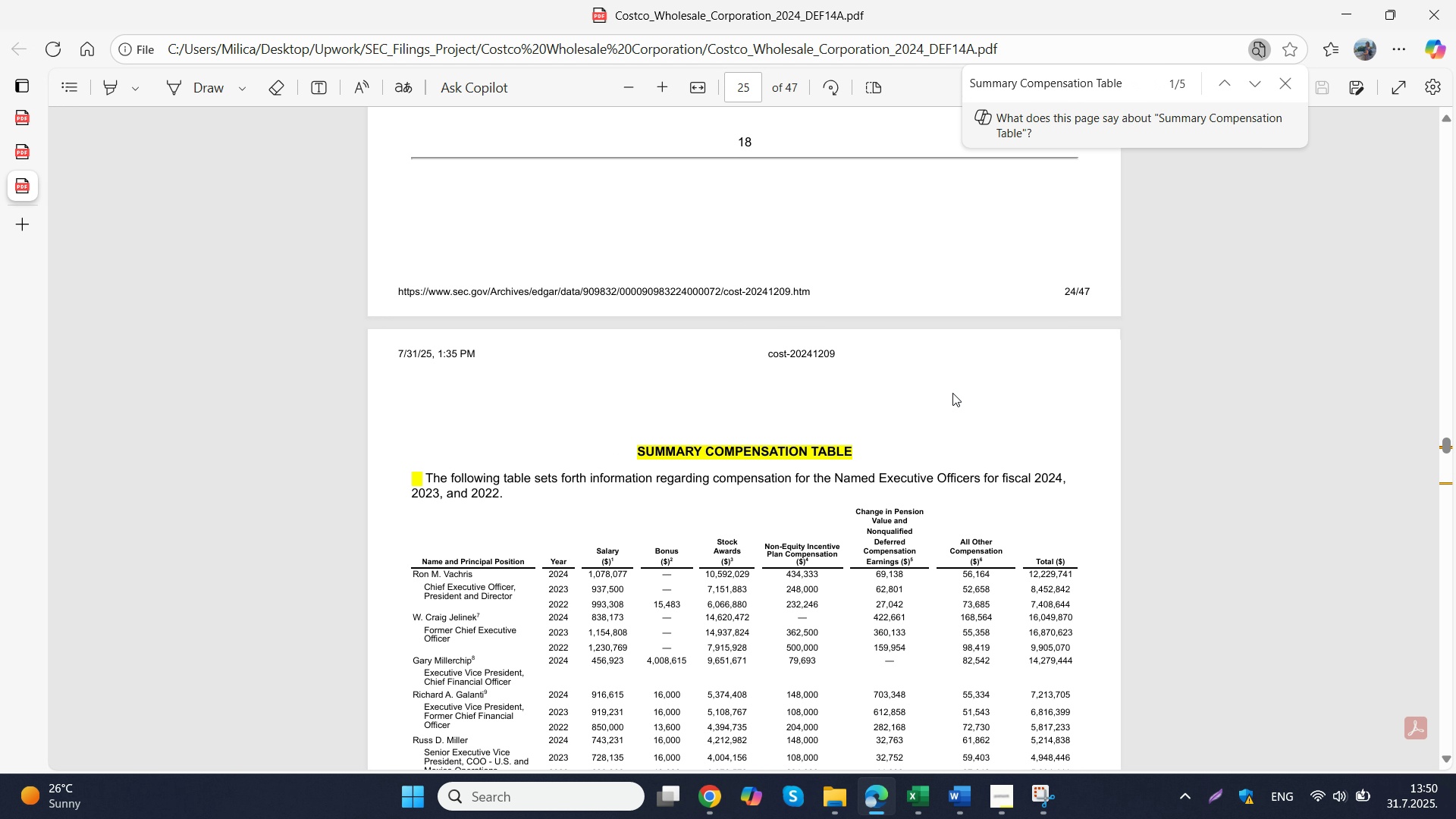 
left_click([952, 393])
 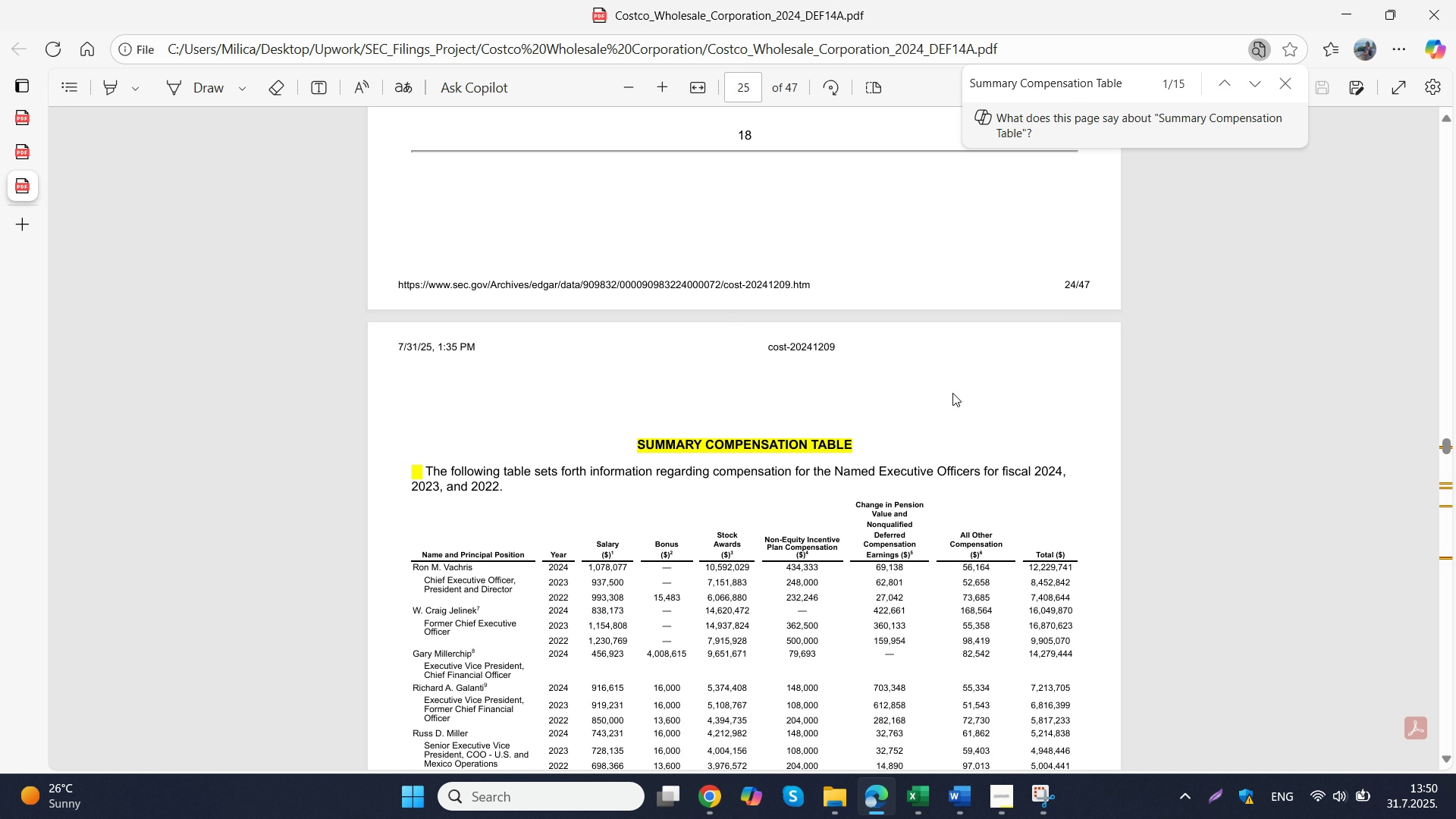 
scroll: coordinate [952, 393], scroll_direction: down, amount: 2.0
 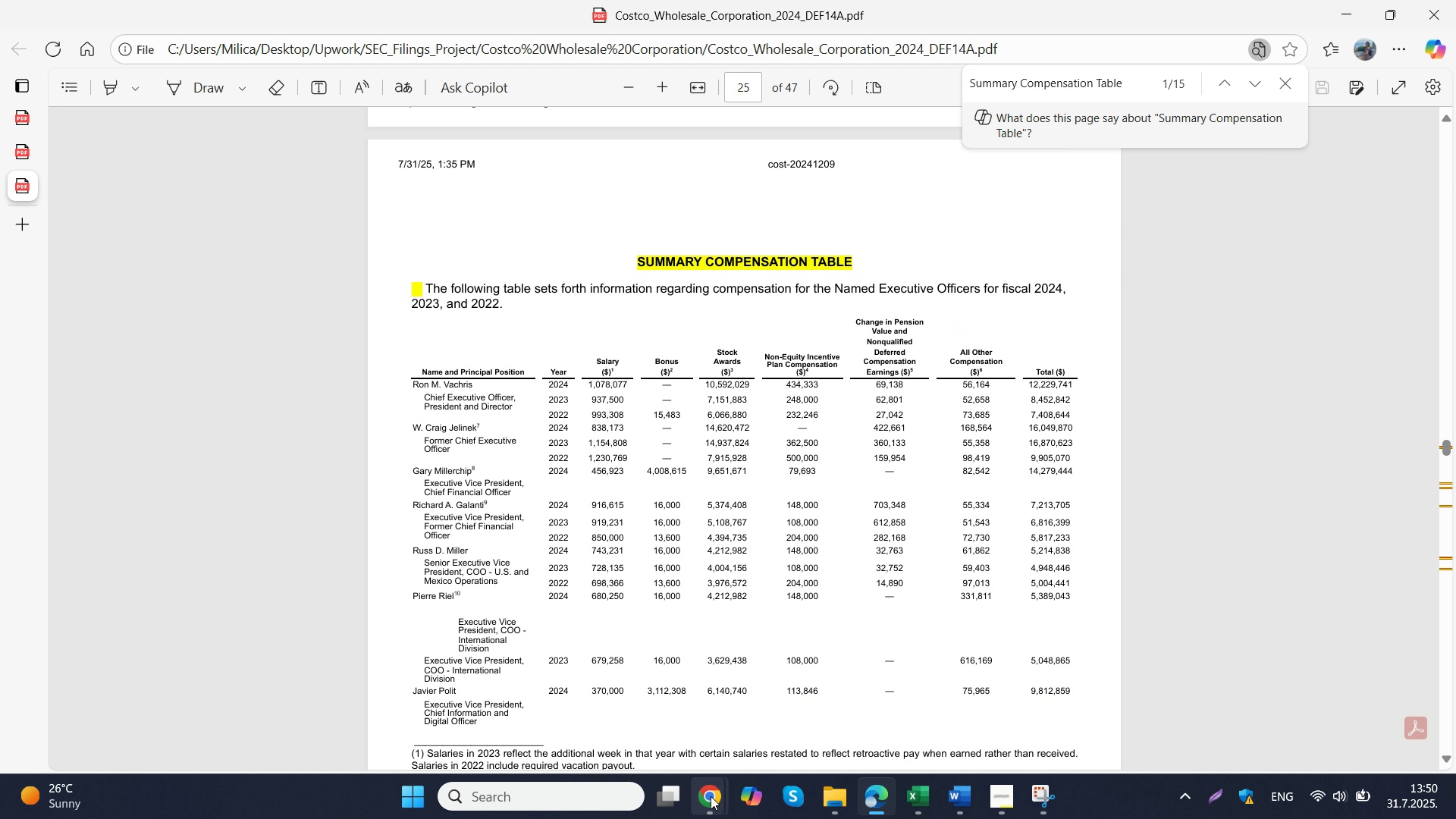 
mouse_move([638, 713])
 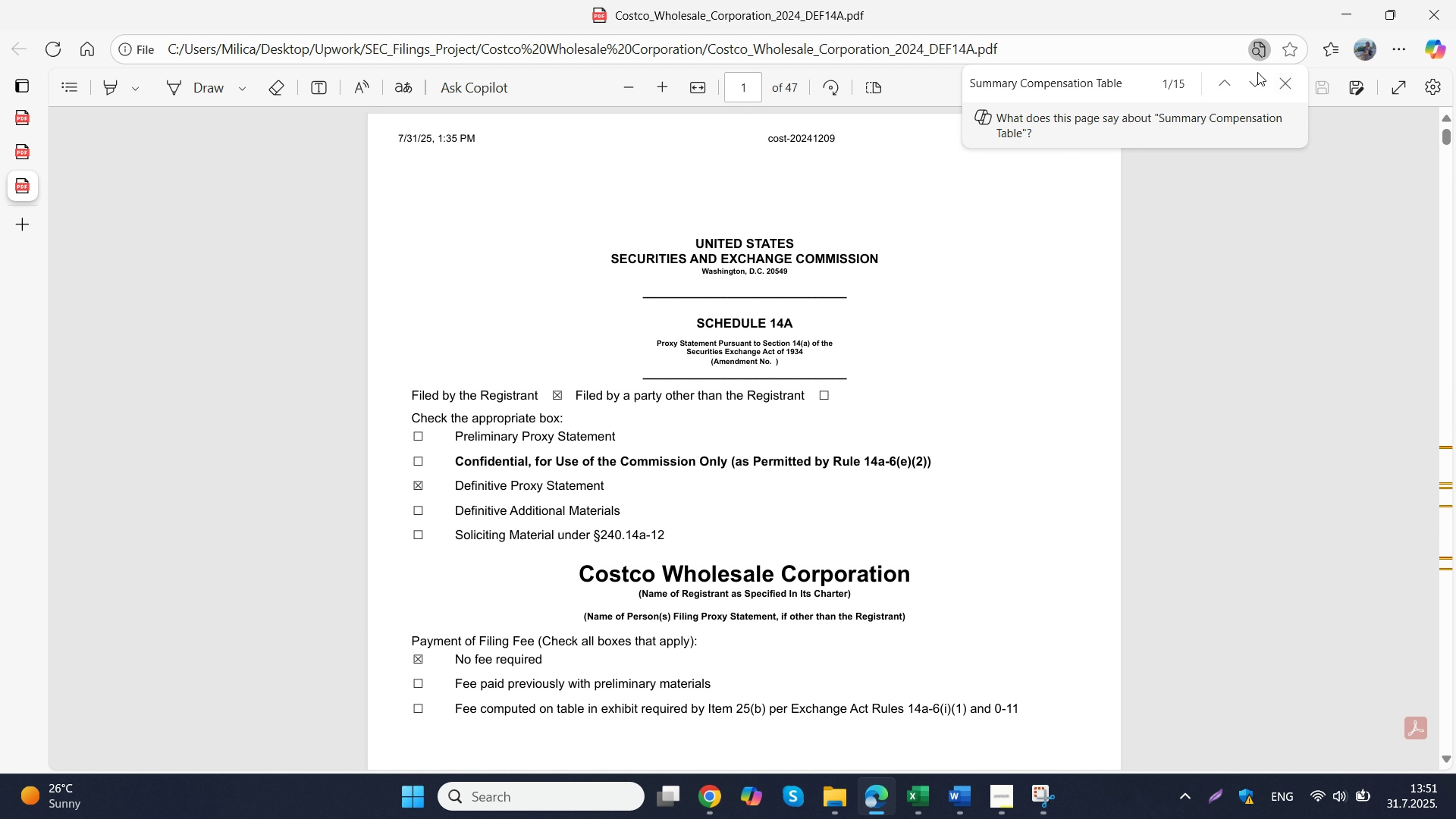 
wait(17.94)
 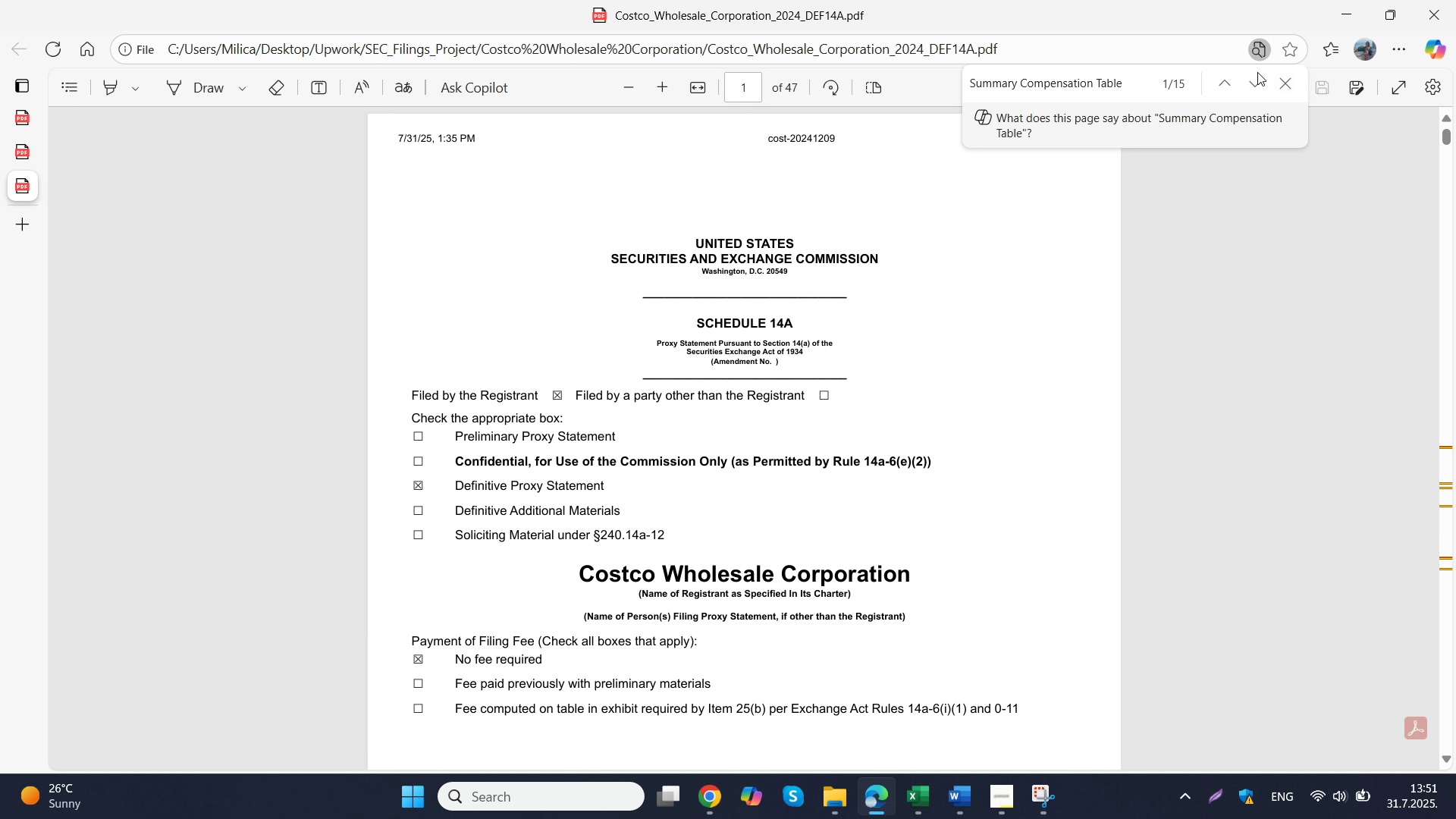 
left_click([728, 475])
 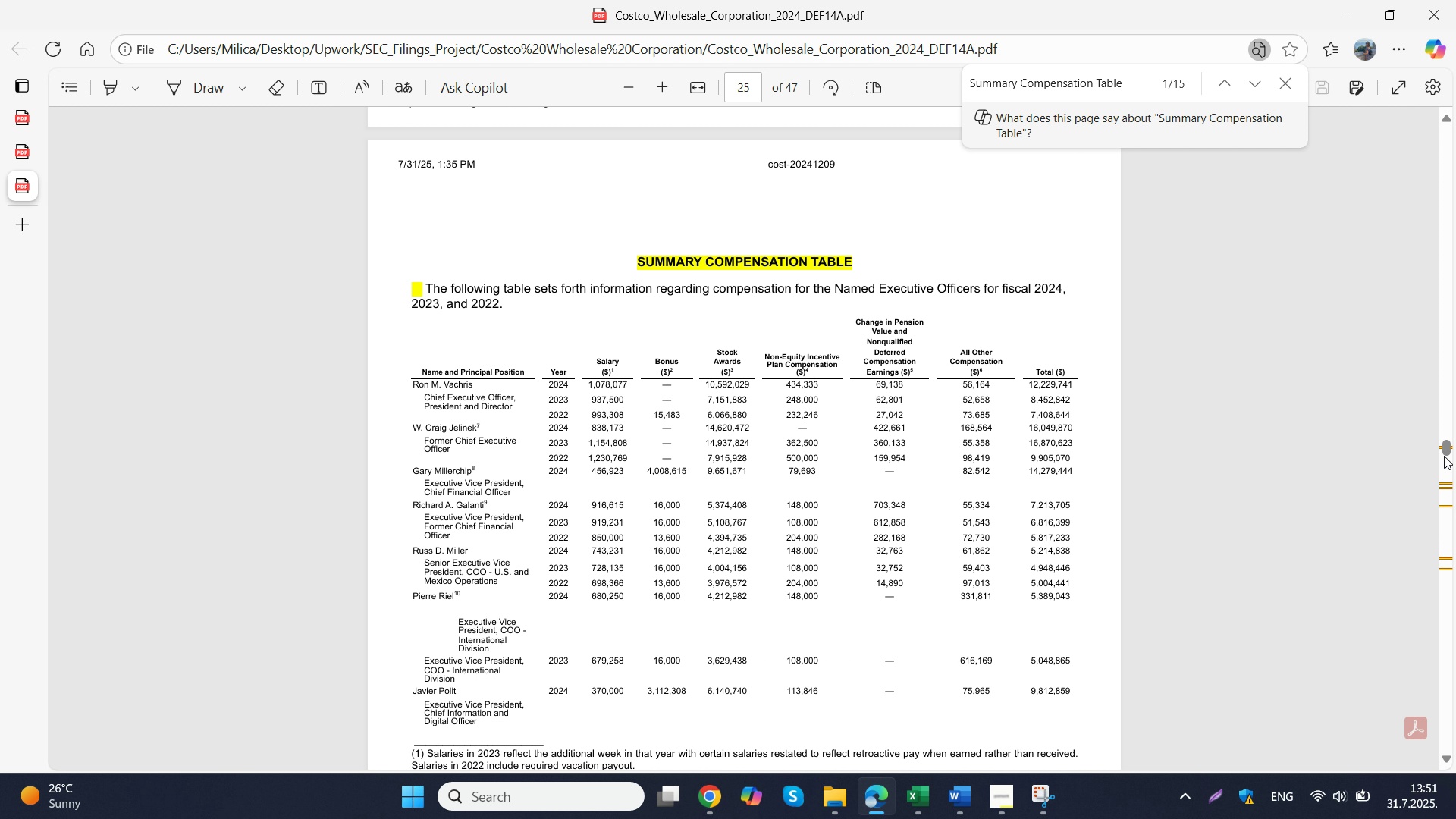 
left_click_drag(start_coordinate=[1447, 448], to_coordinate=[1432, 113])
 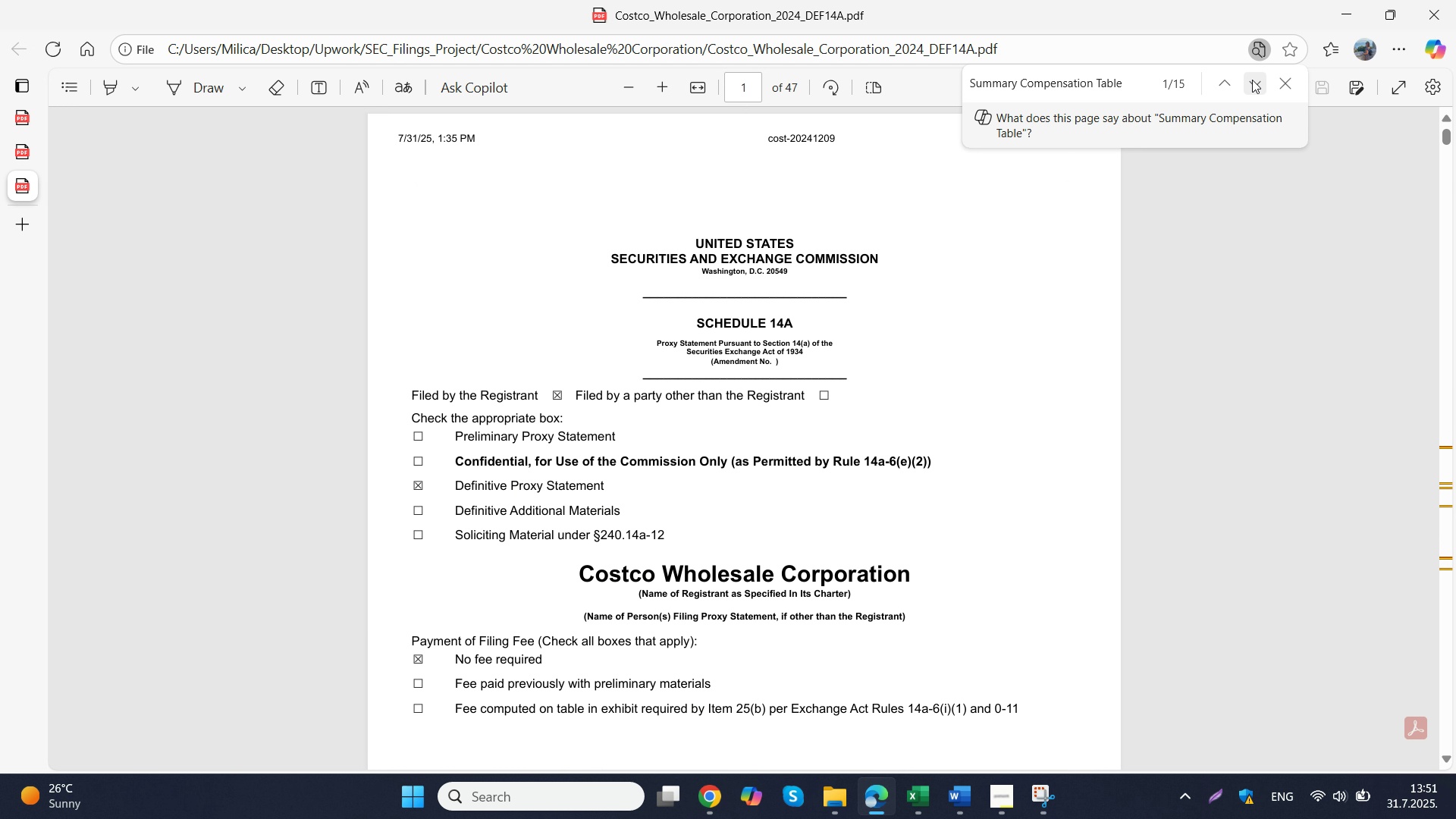 
left_click([1252, 80])
 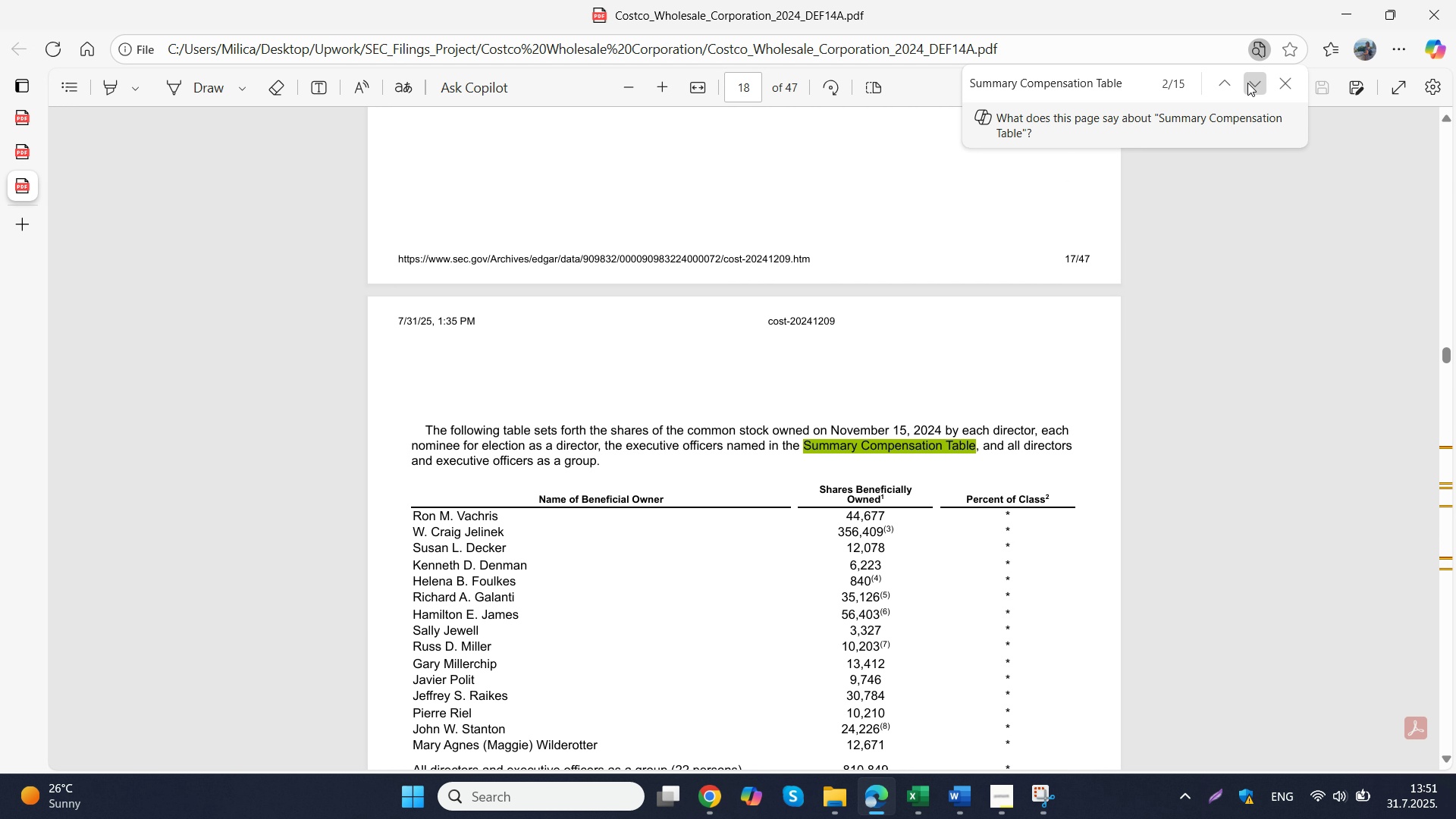 
left_click([1247, 83])
 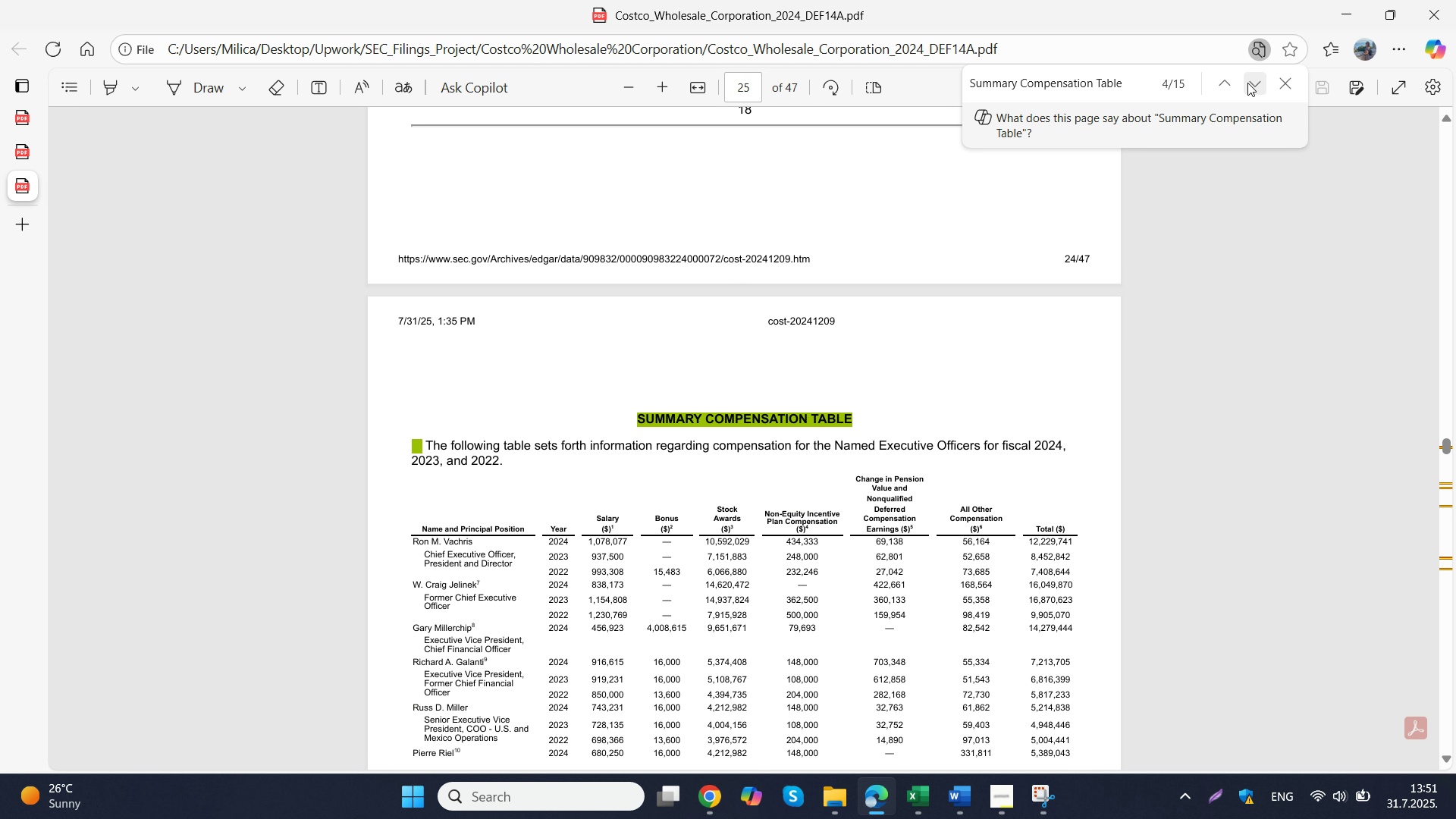 
left_click([1247, 83])
 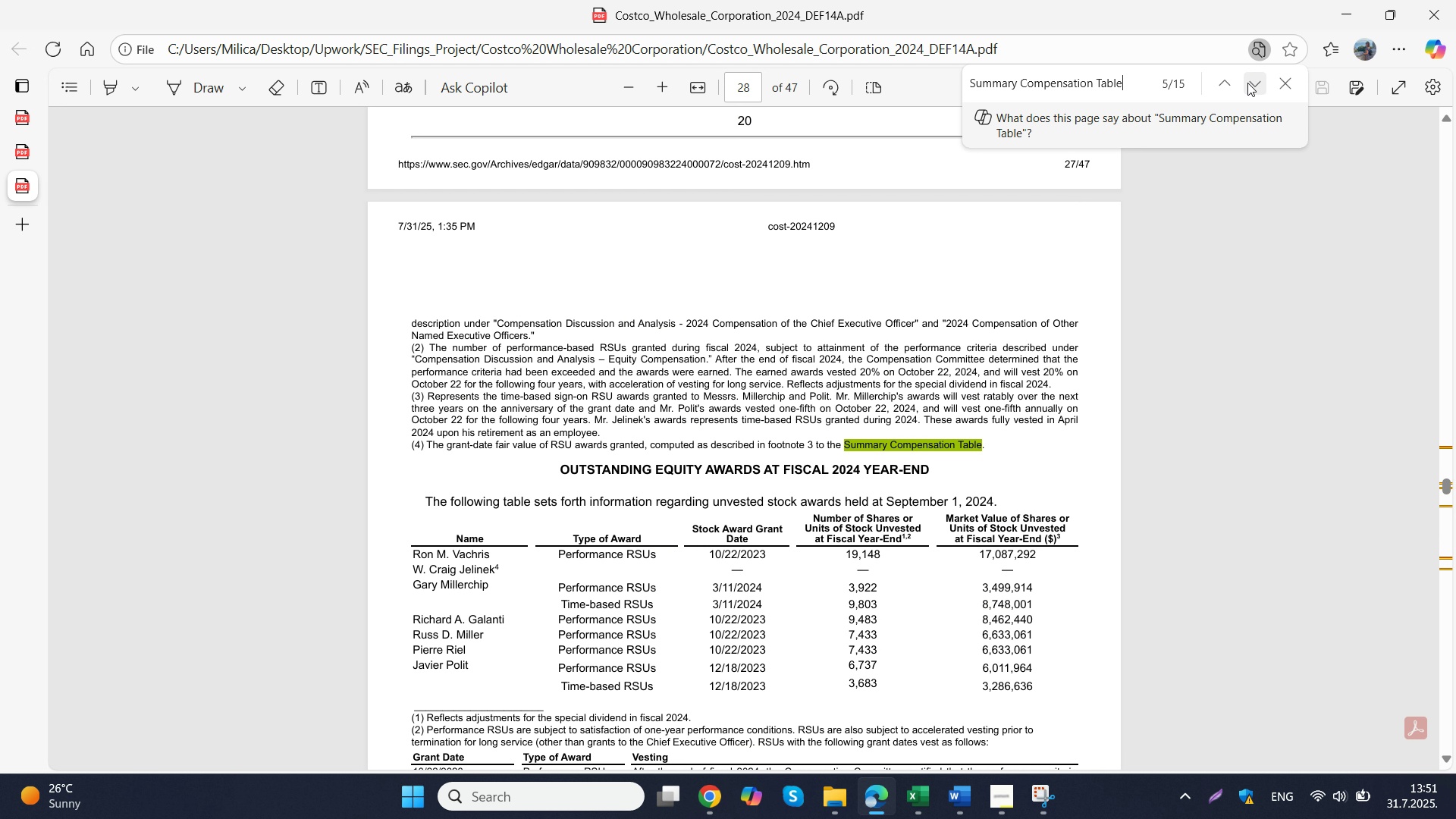 
left_click([1247, 83])
 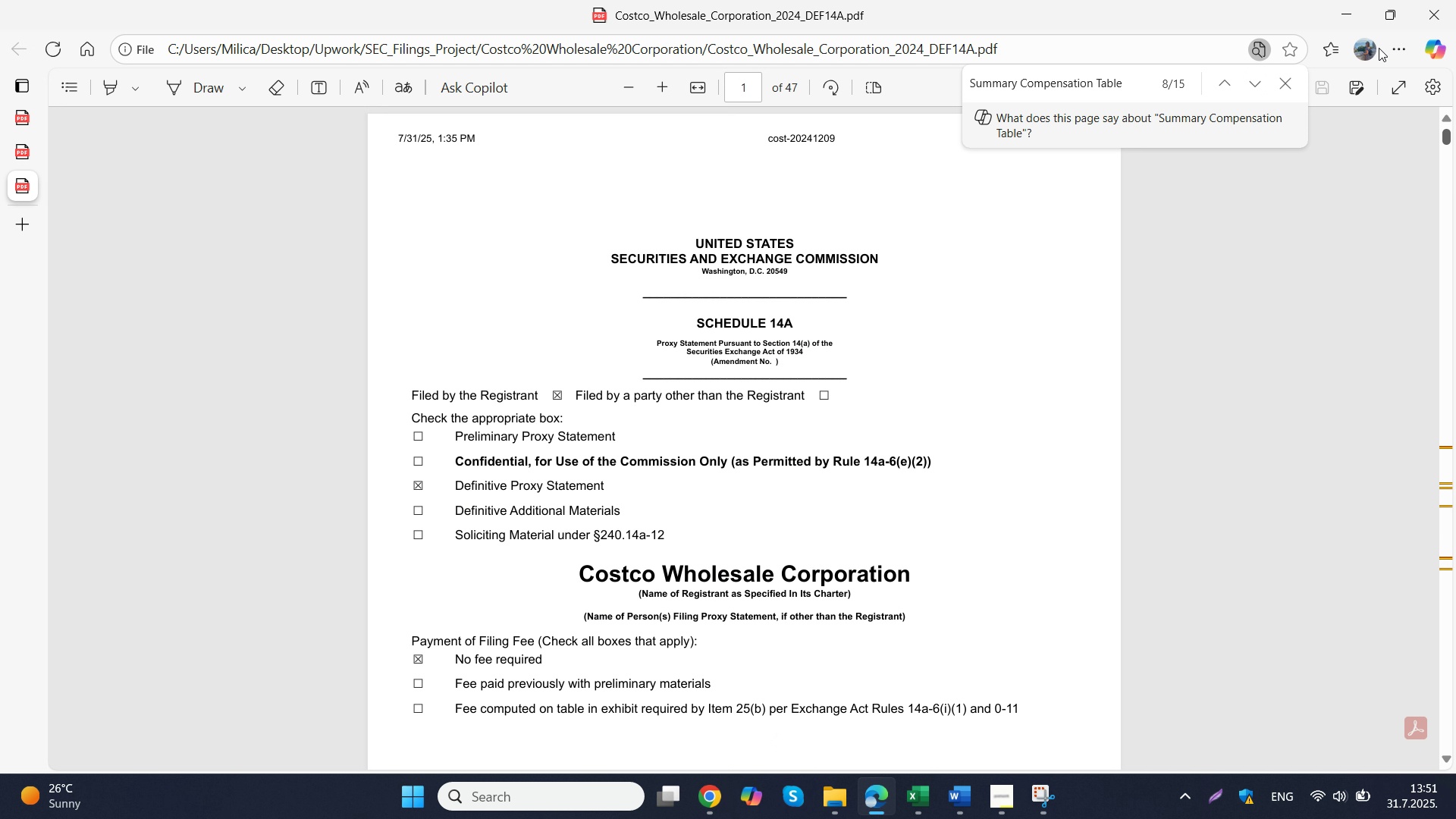 
left_click([1247, 83])
 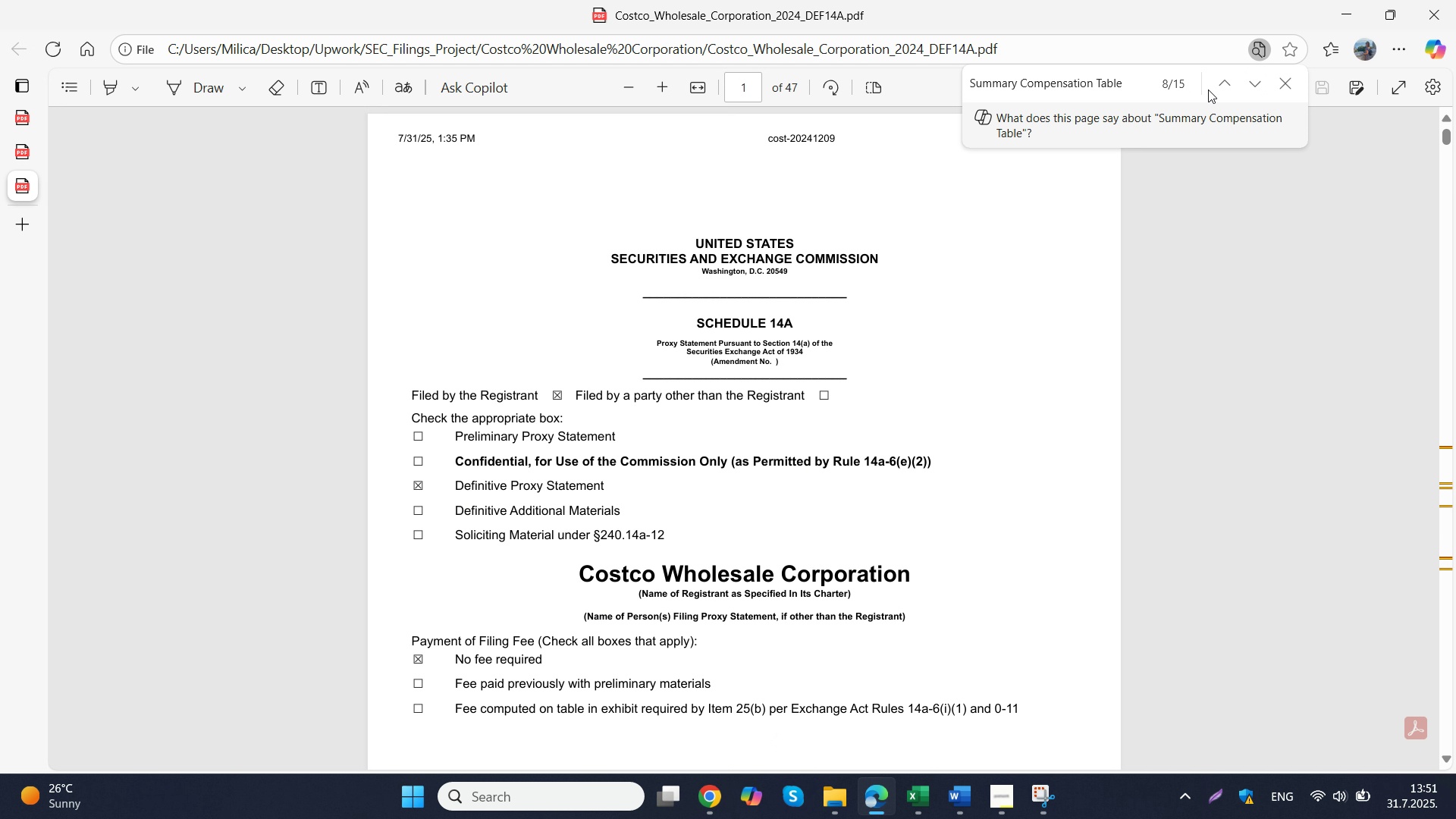 
double_click([1247, 83])
 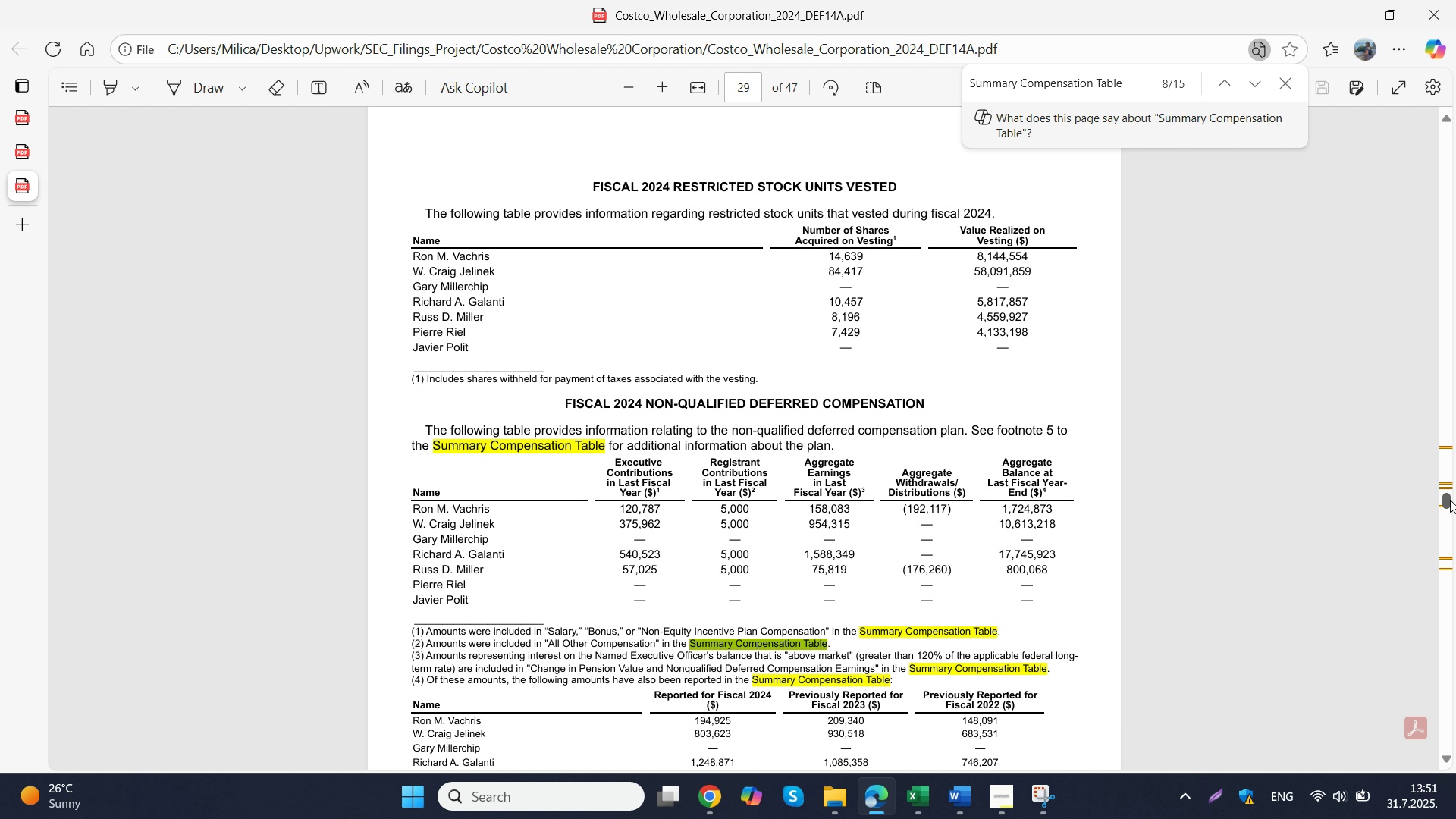 
left_click_drag(start_coordinate=[1450, 500], to_coordinate=[1377, 39])
 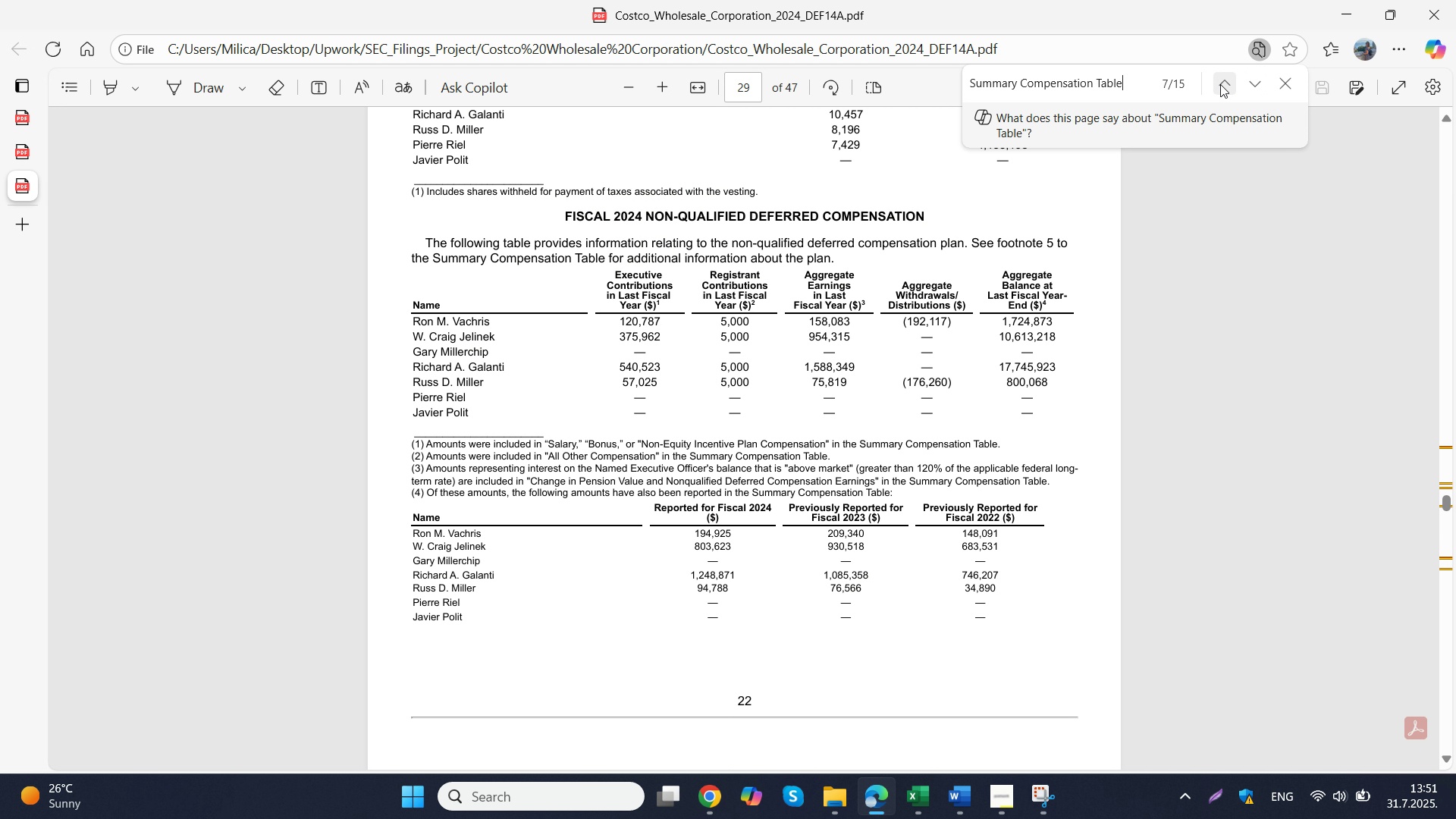 
double_click([1220, 84])
 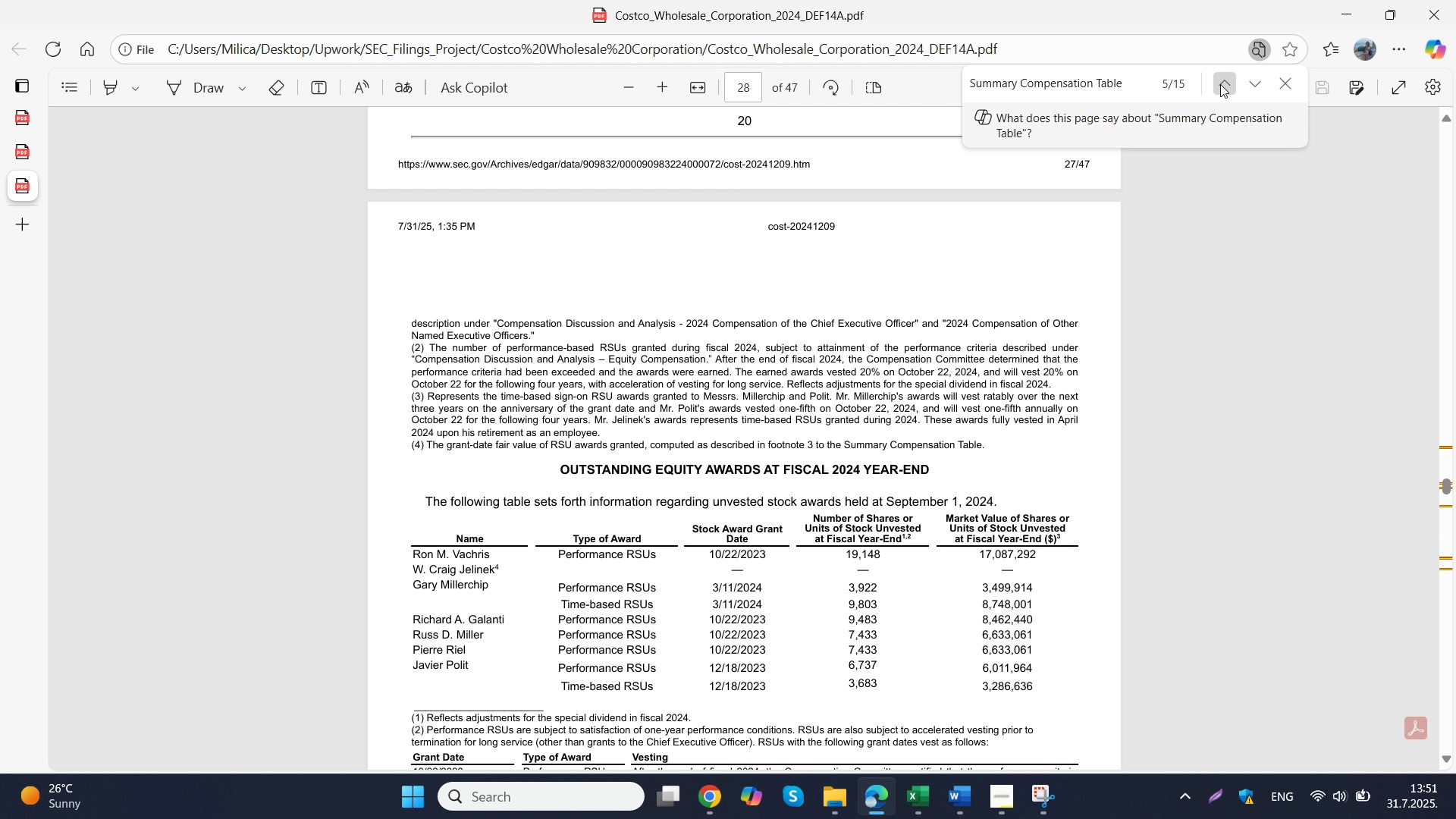 
triple_click([1220, 84])
 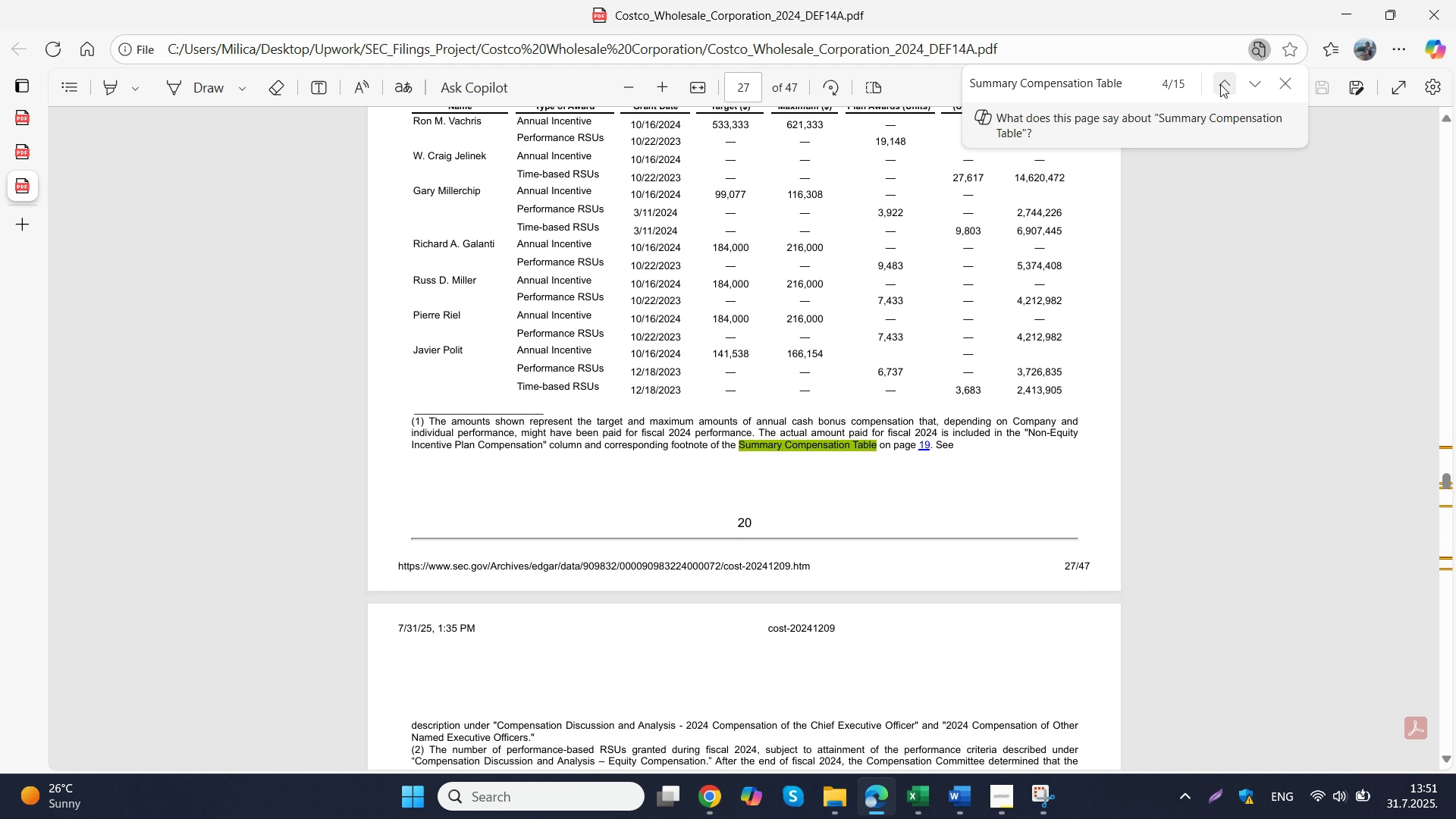 
triple_click([1220, 84])
 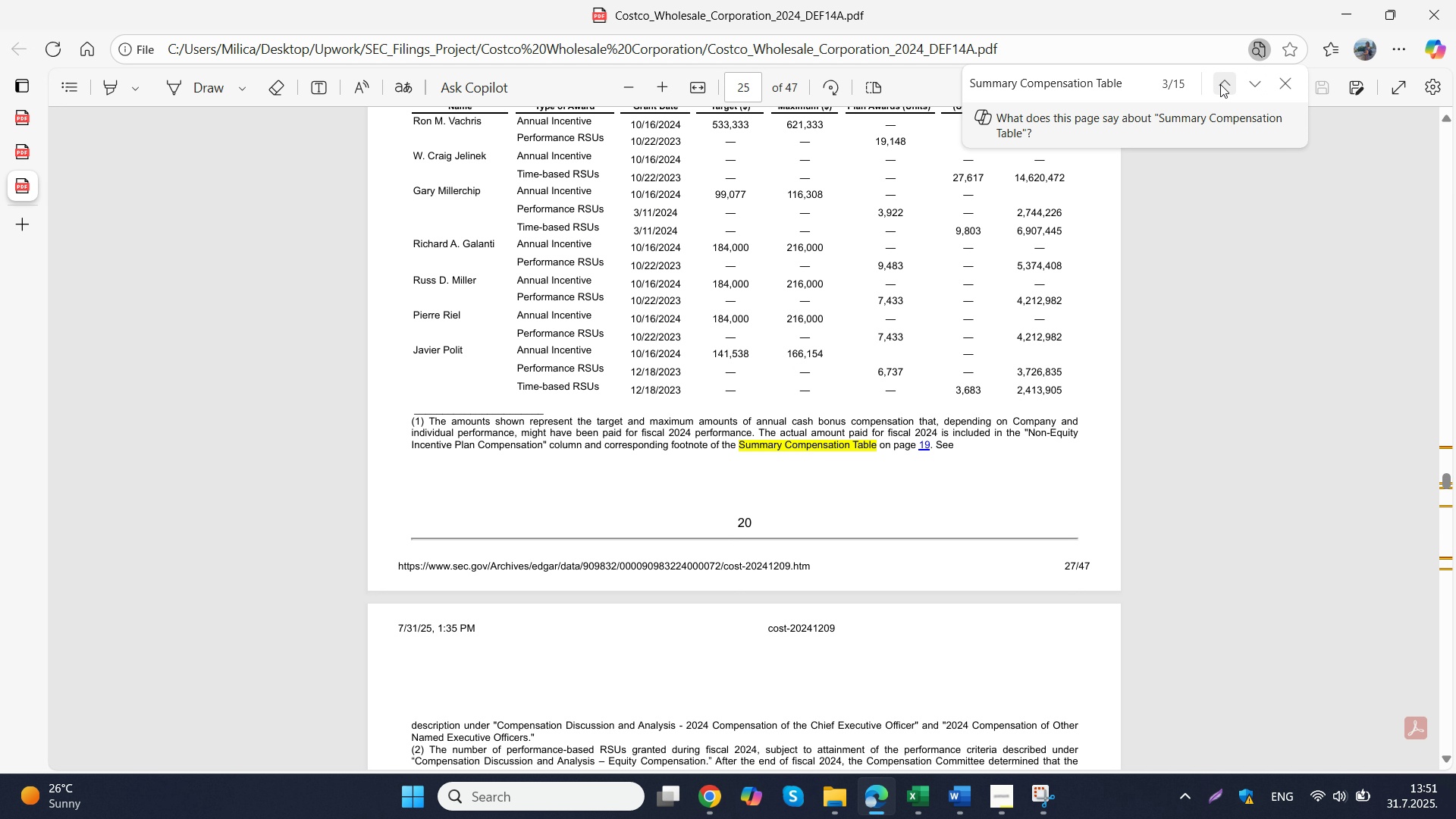 
triple_click([1220, 84])
 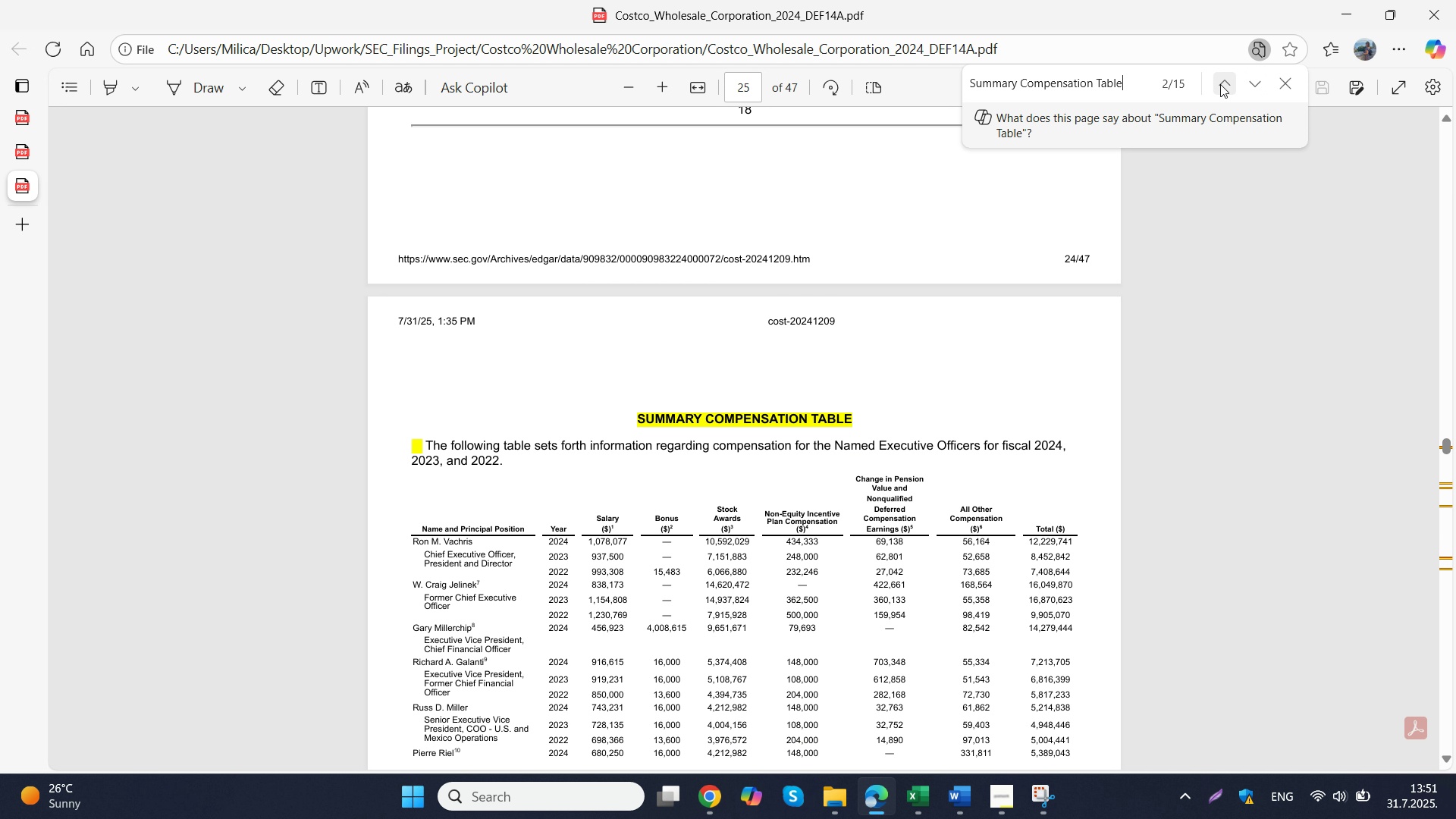 
triple_click([1220, 84])
 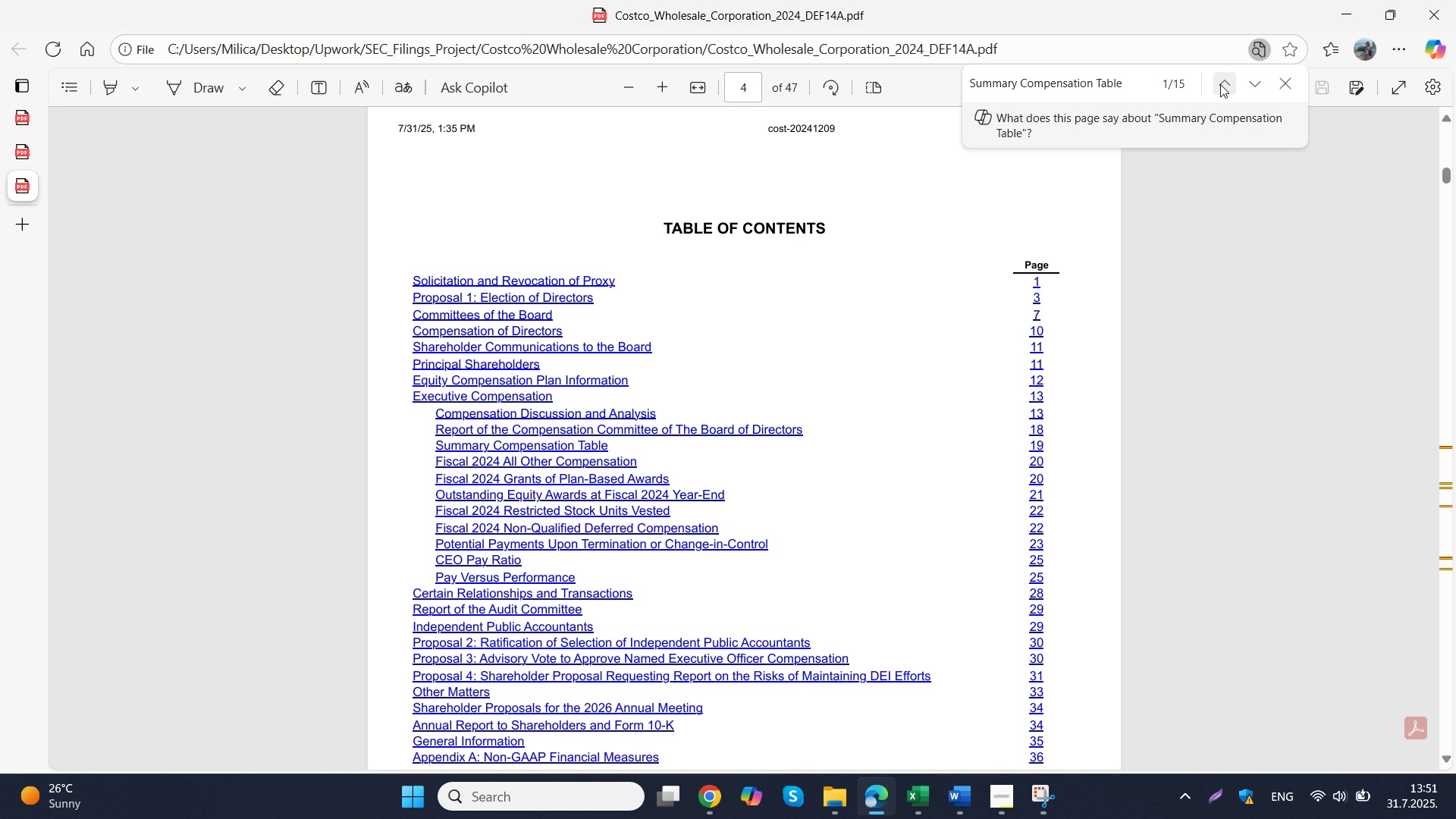 
triple_click([1220, 84])
 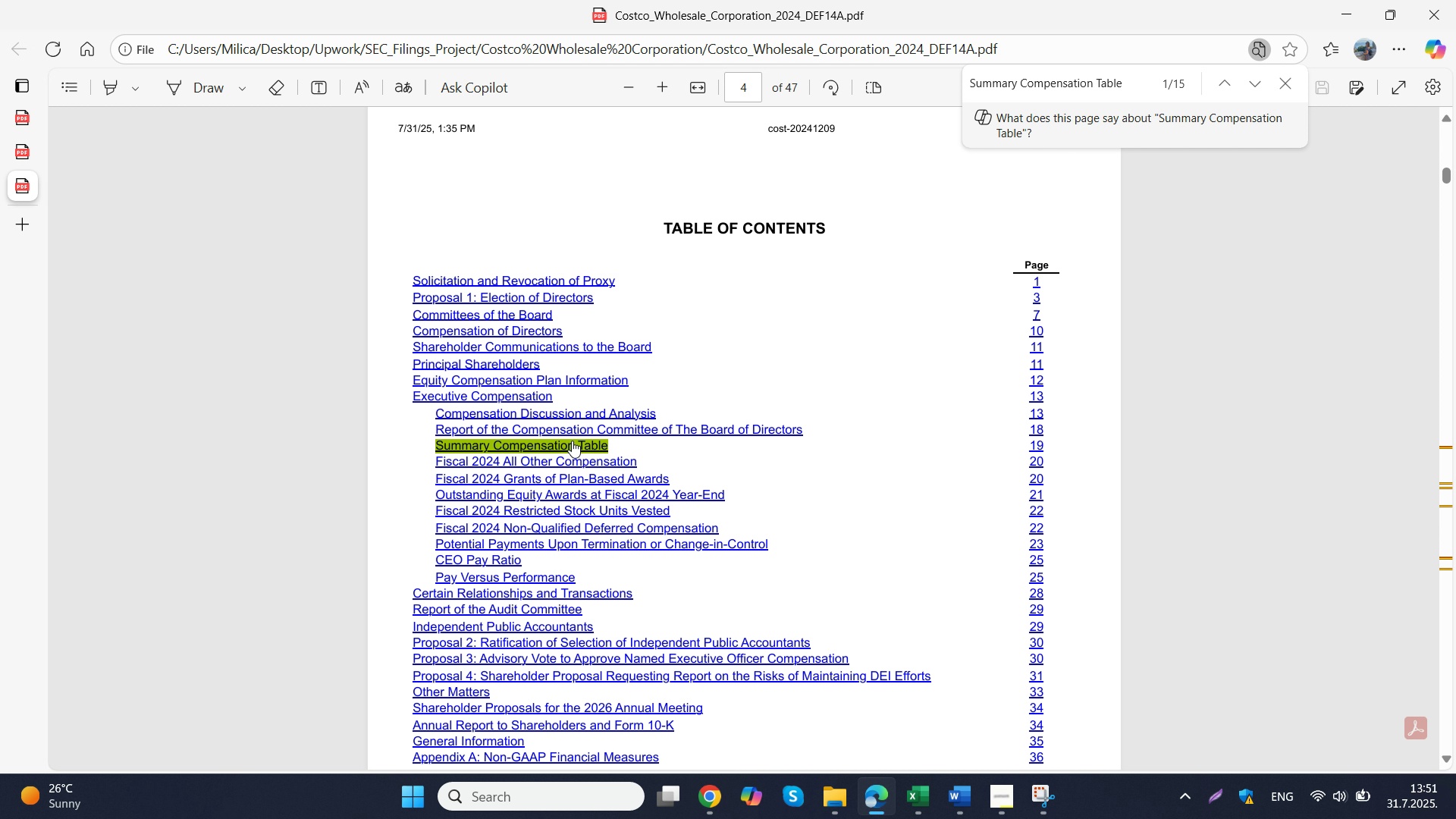 
left_click([572, 441])
 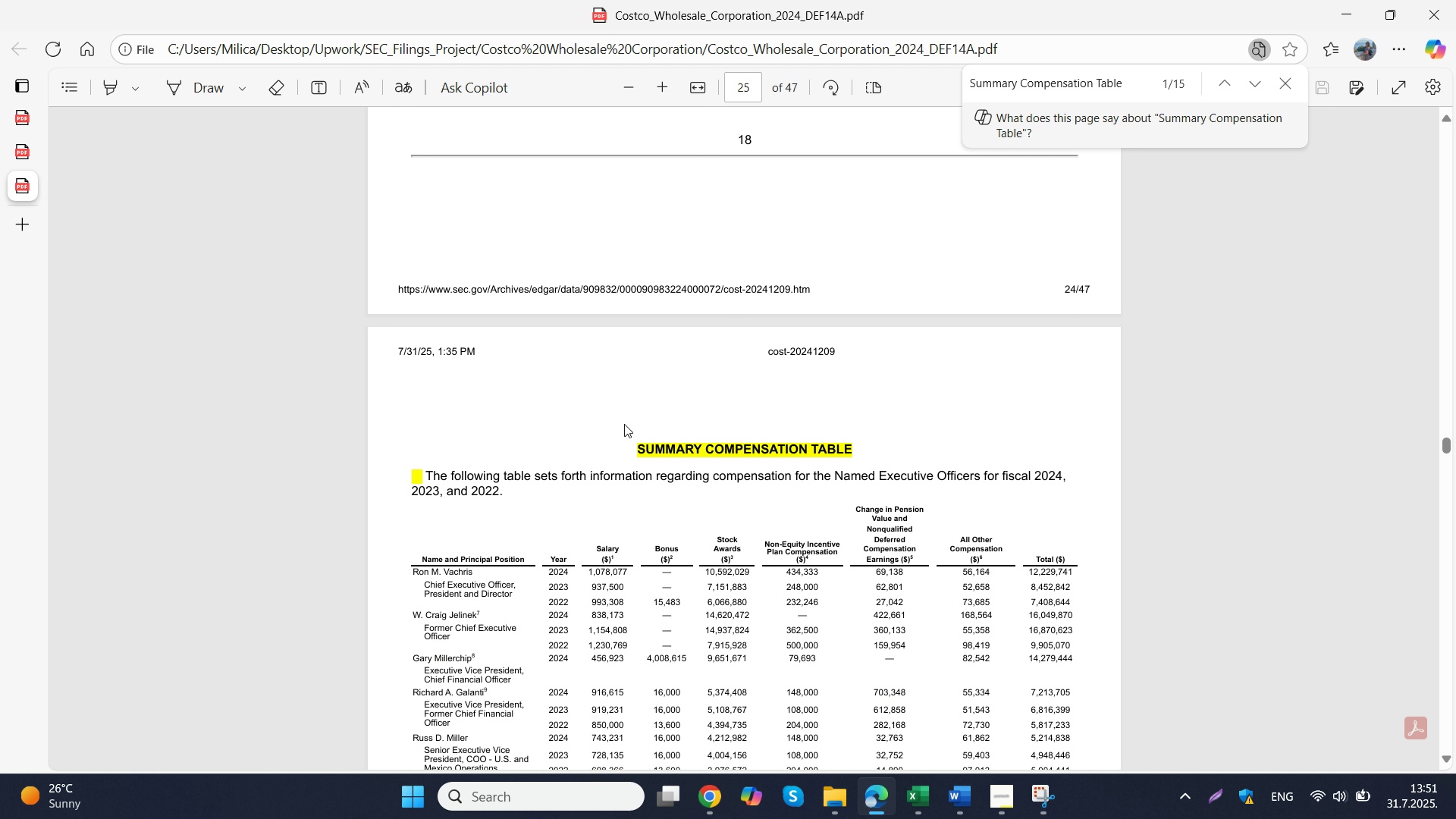 
scroll: coordinate [624, 424], scroll_direction: down, amount: 1.0
 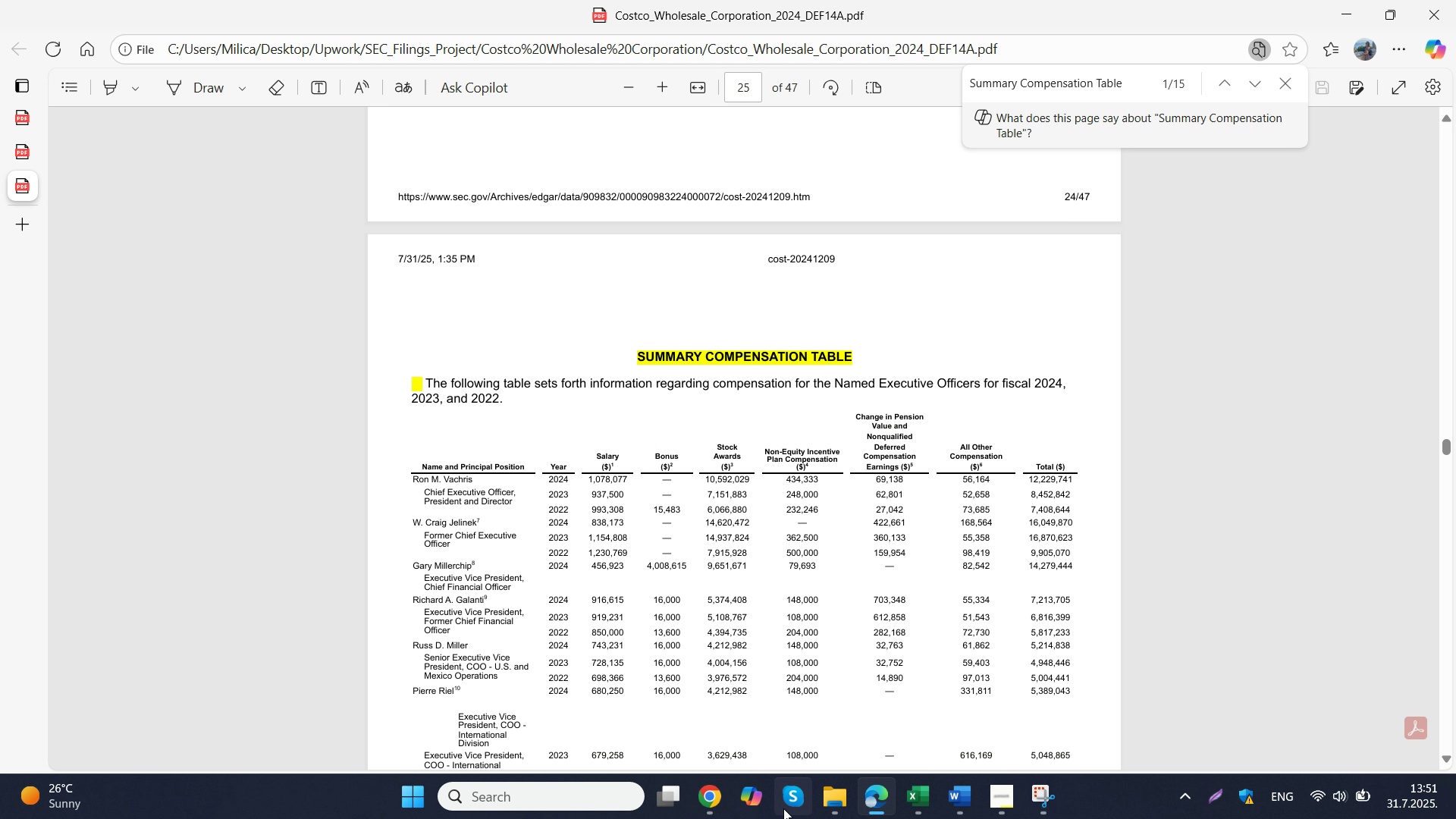 
left_click([645, 707])
 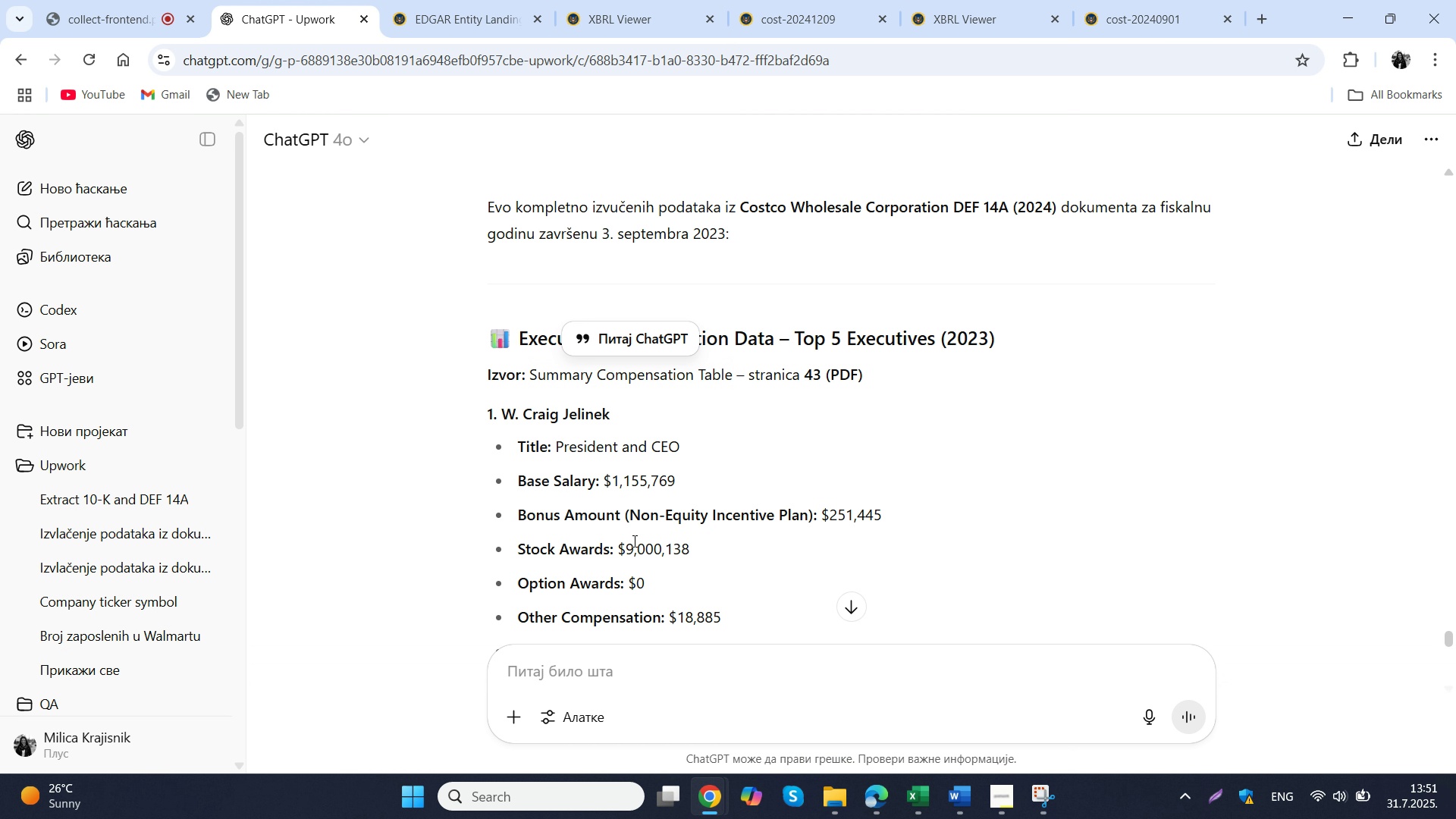 
left_click([633, 541])
 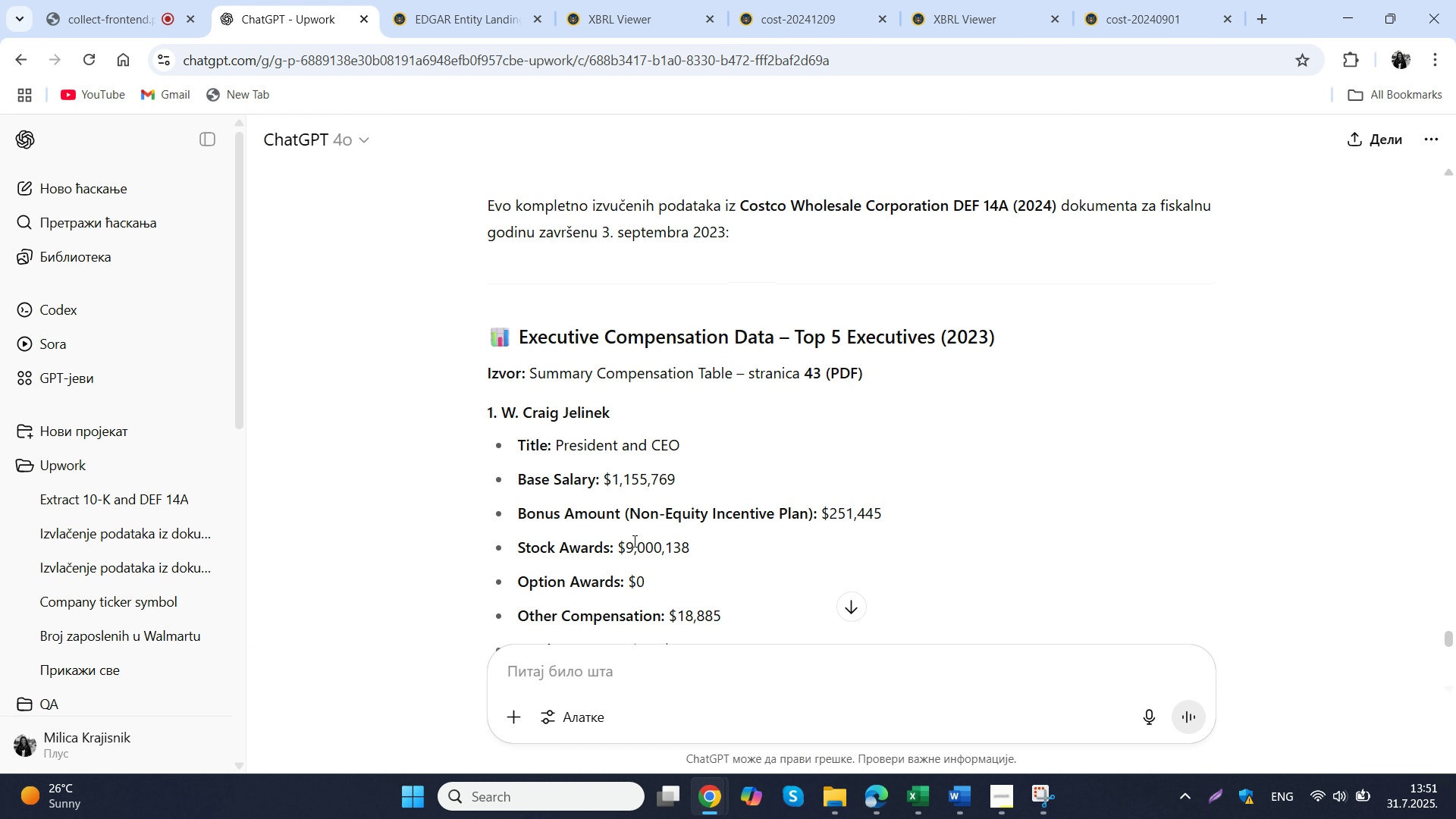 
scroll: coordinate [822, 469], scroll_direction: down, amount: 3.0
 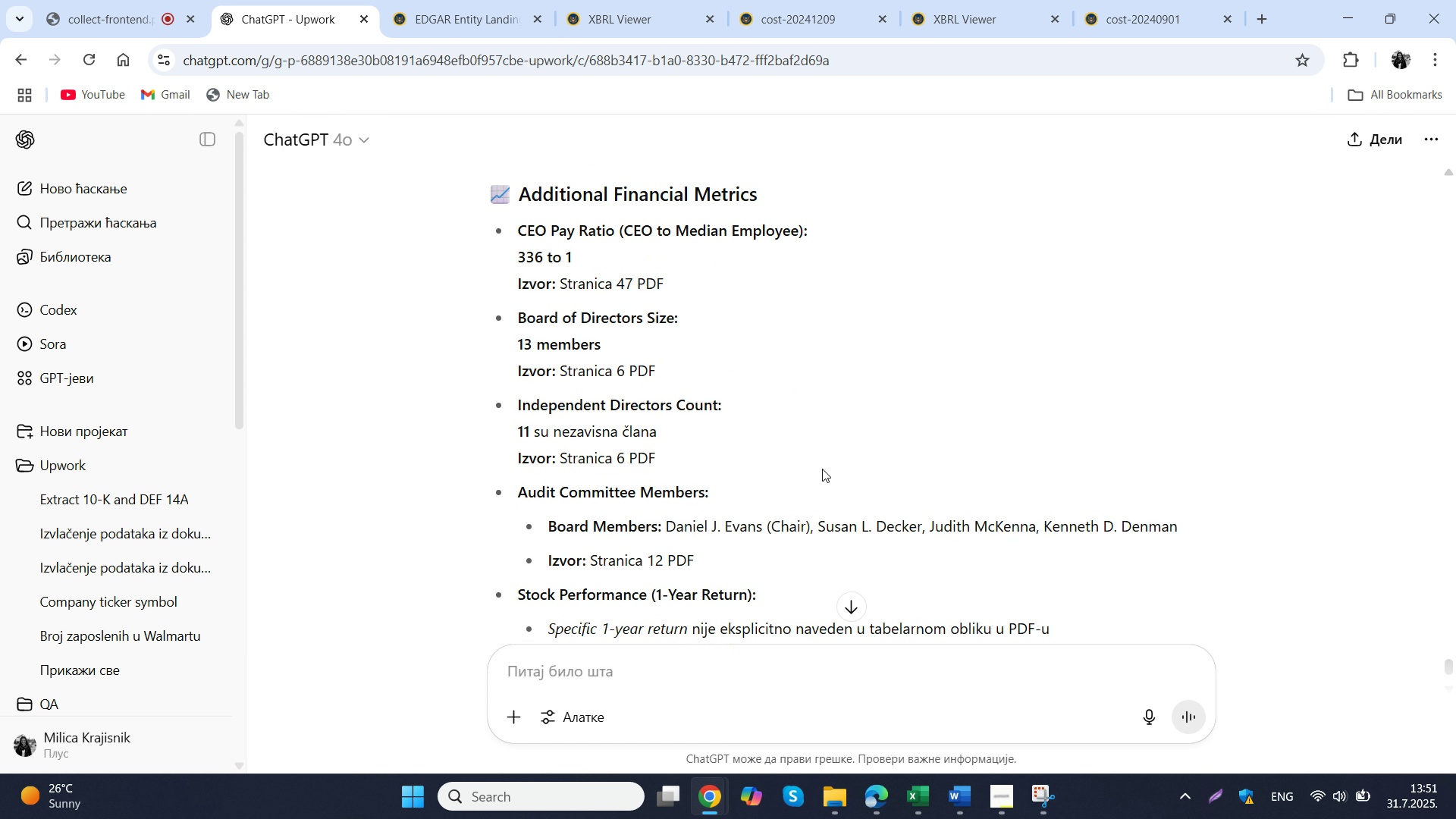 
wait(5.13)
 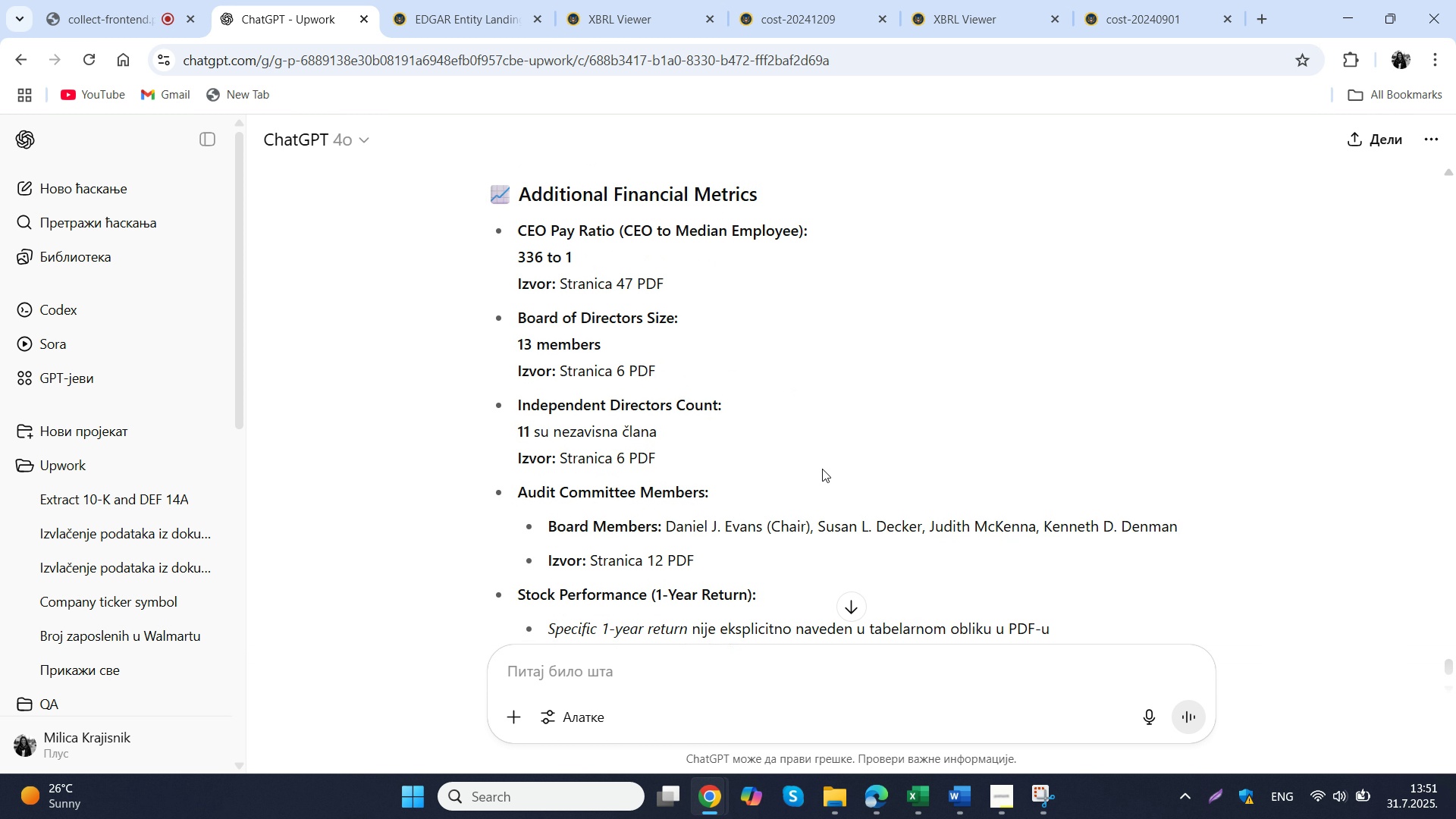 
scroll: coordinate [822, 469], scroll_direction: down, amount: 1.0
 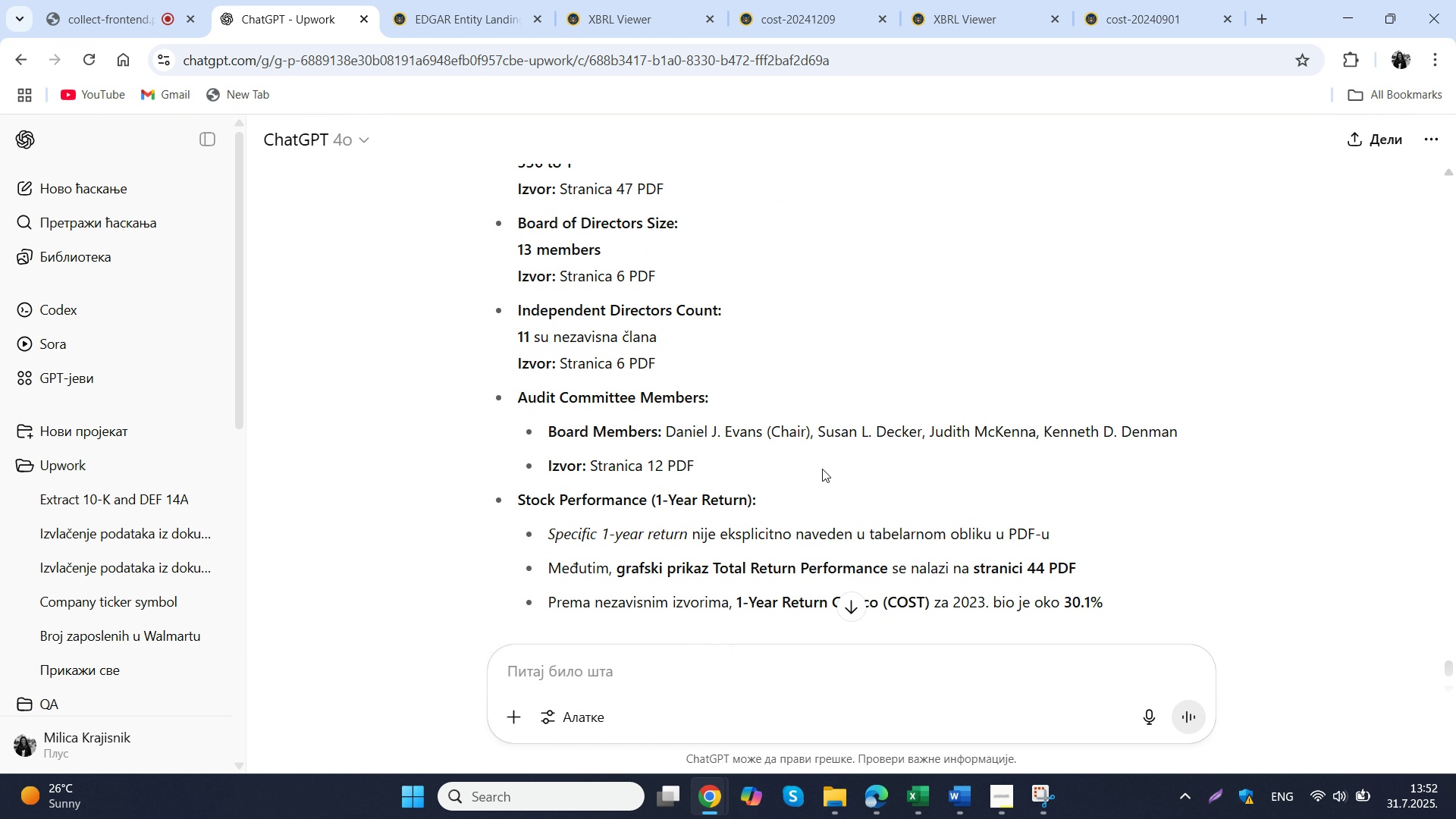 
wait(6.34)
 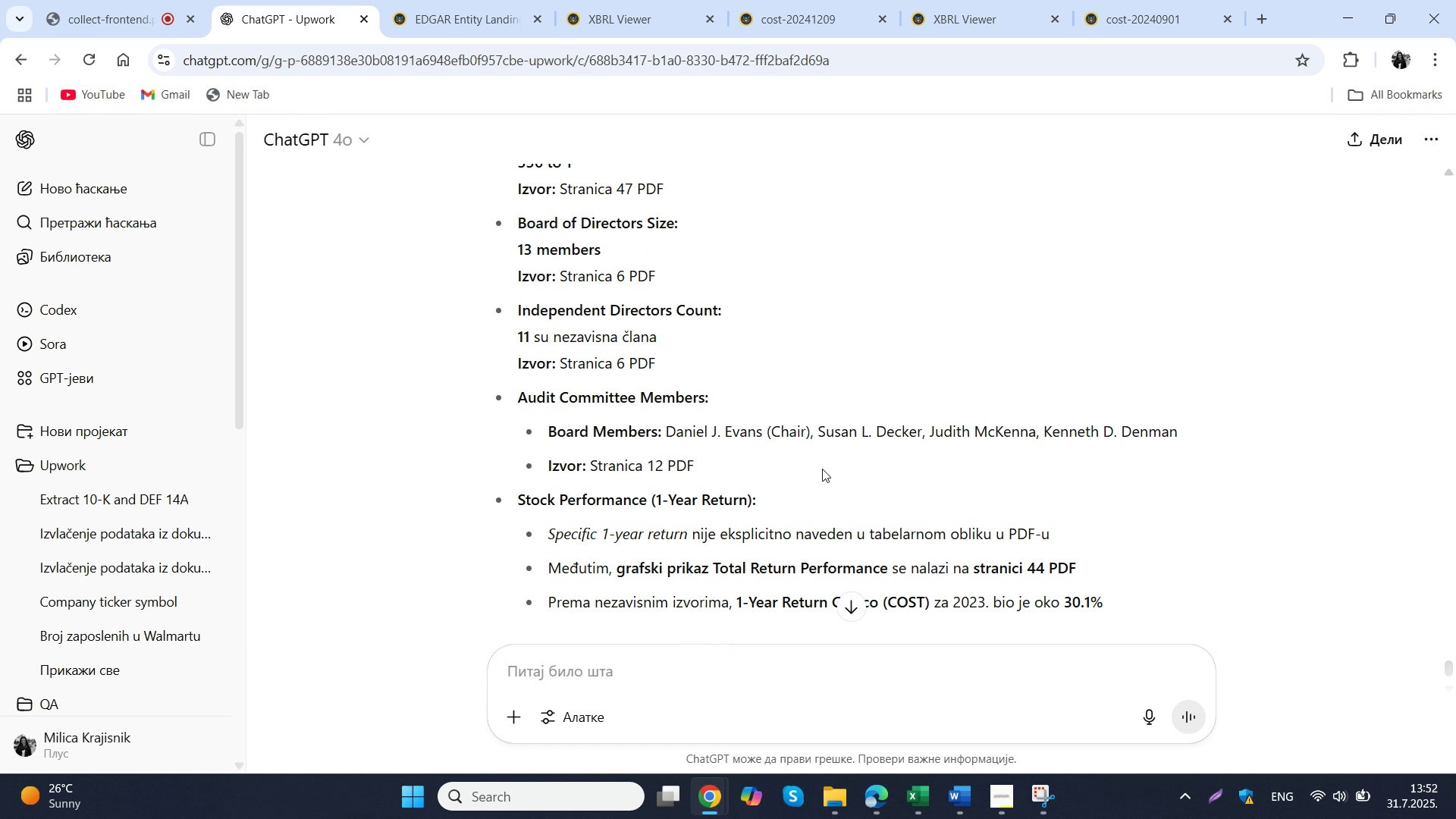 
scroll: coordinate [822, 476], scroll_direction: down, amount: 3.0
 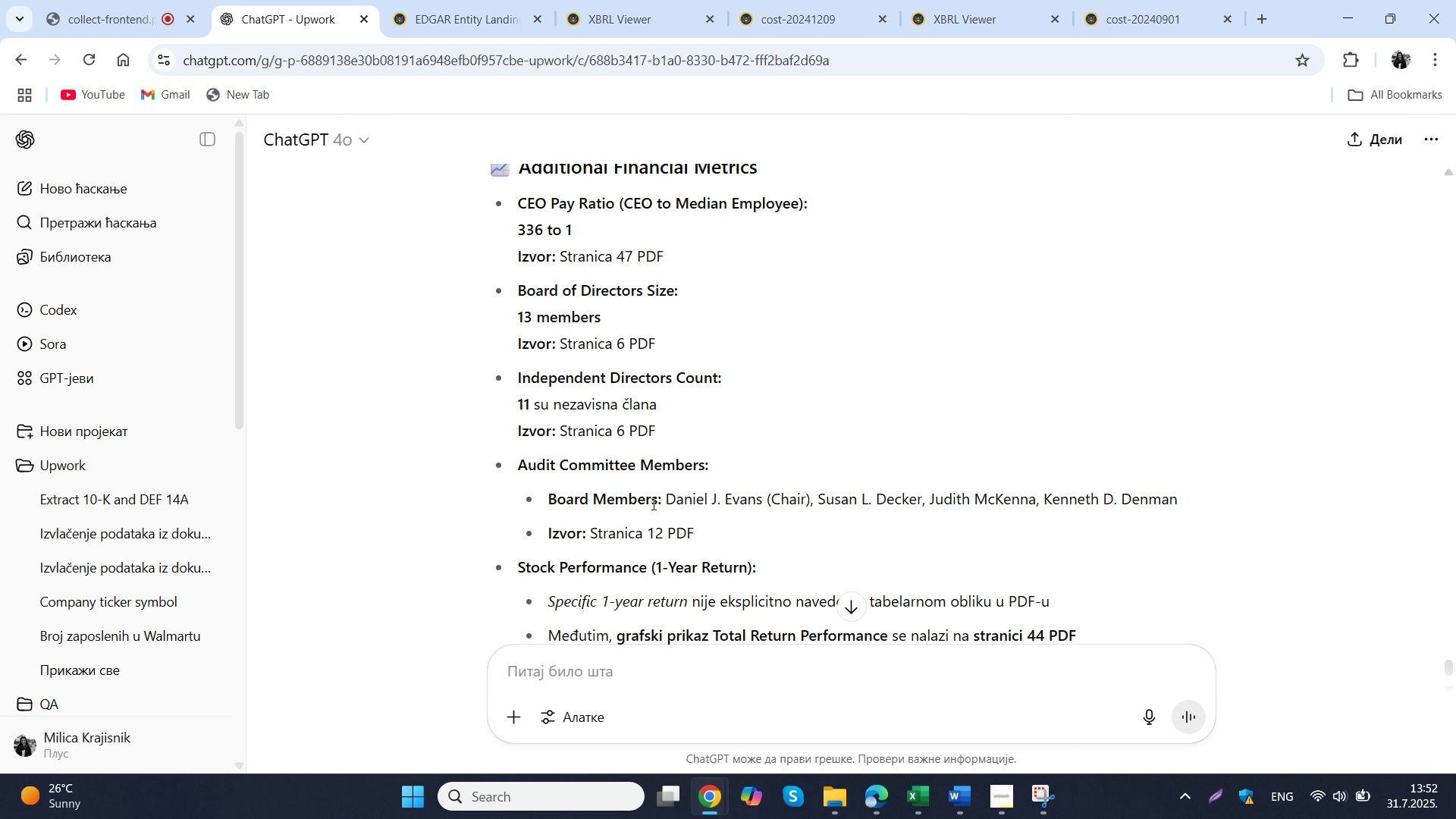 
scroll: coordinate [822, 476], scroll_direction: up, amount: 3.0
 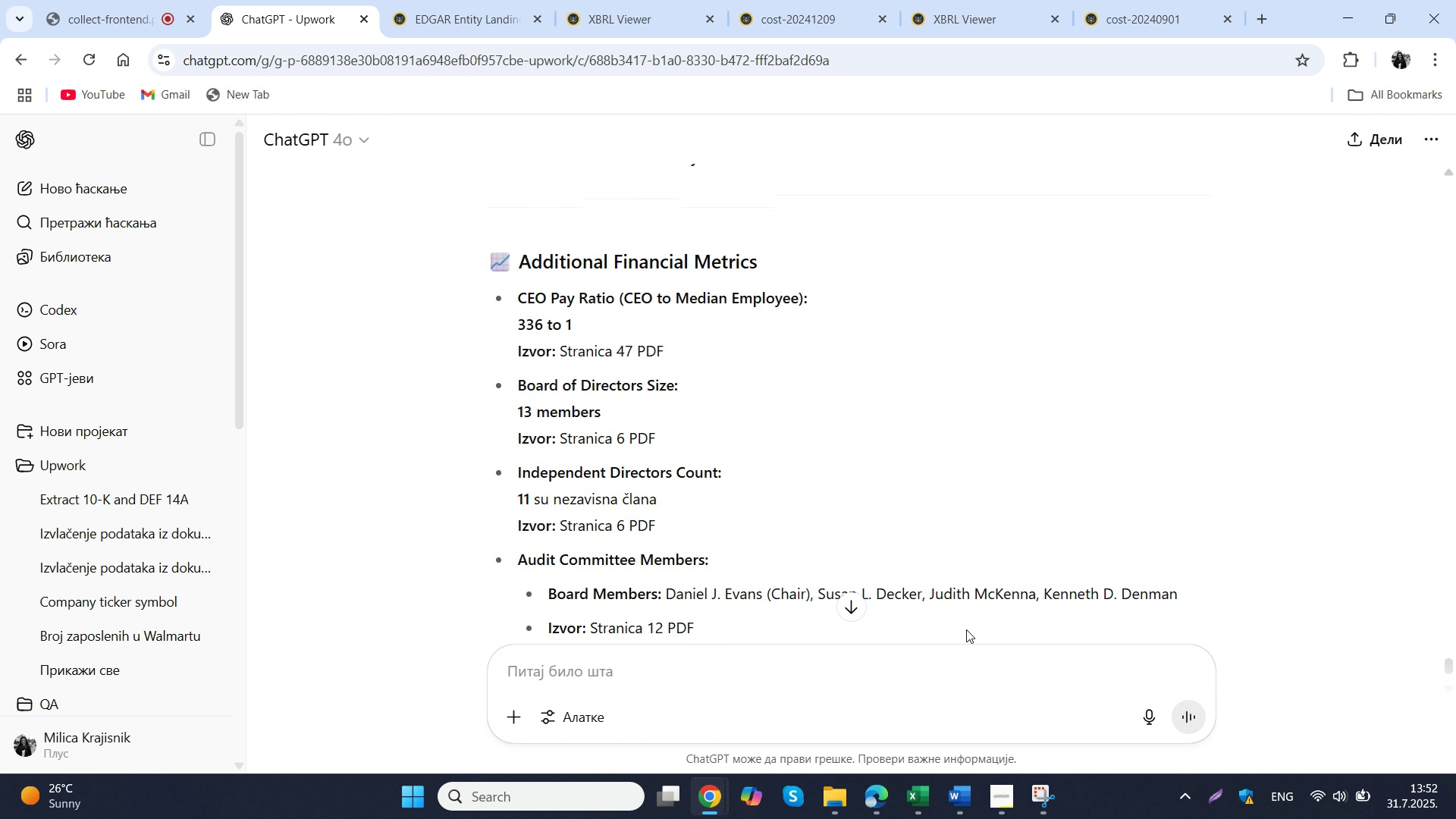 
wait(6.36)
 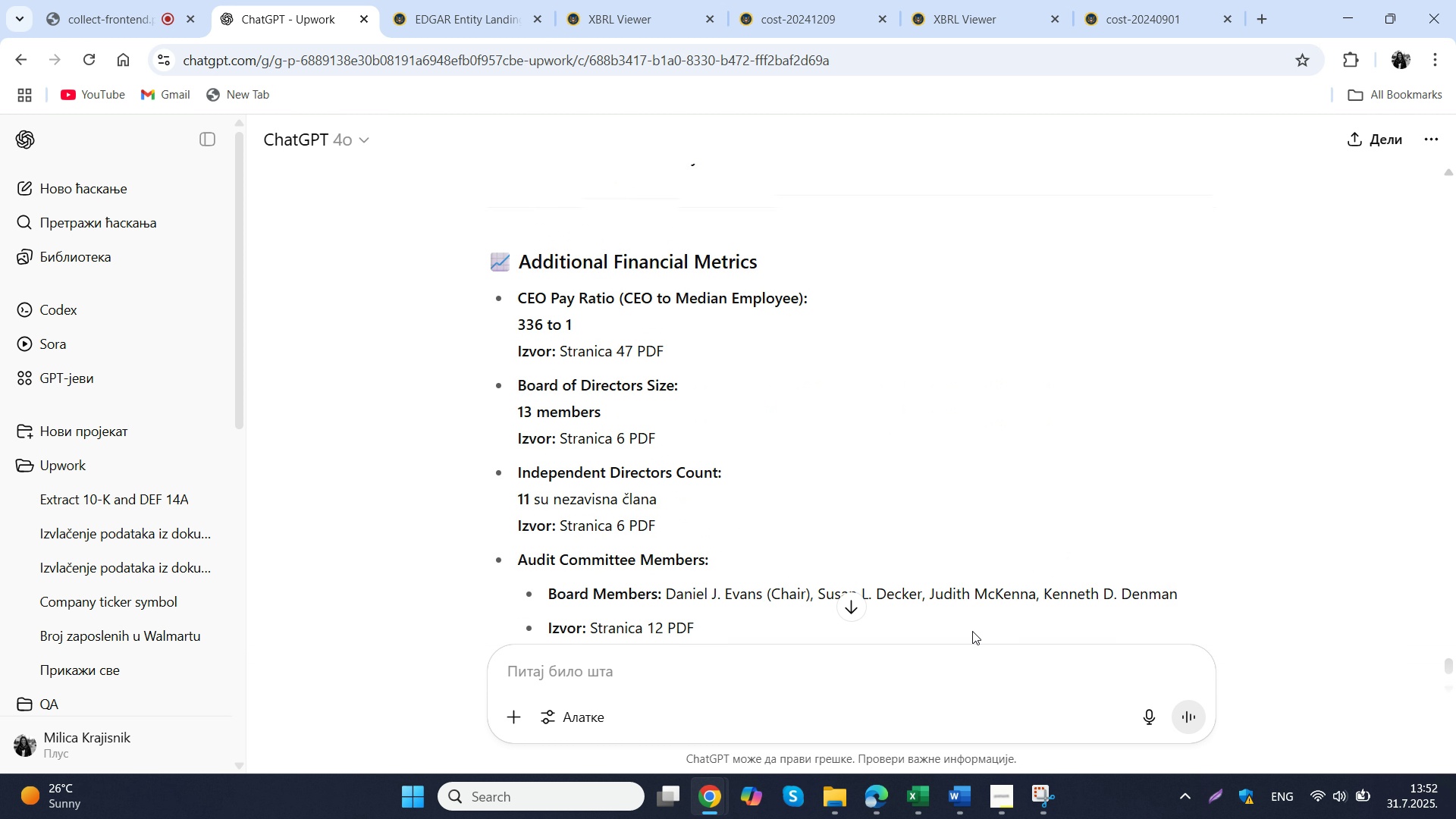 
scroll: coordinate [900, 474], scroll_direction: none, amount: 0.0
 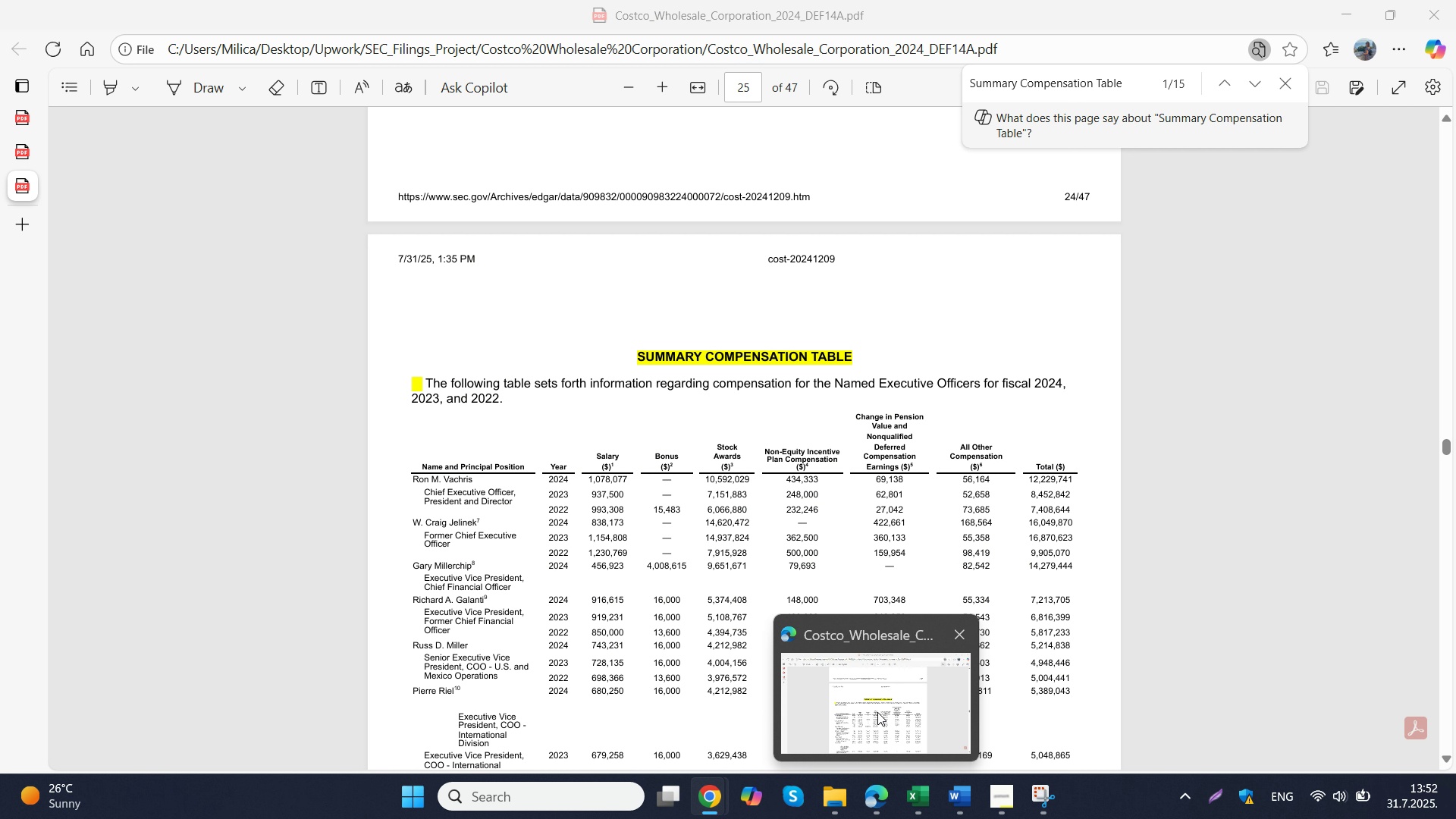 
wait(9.1)
 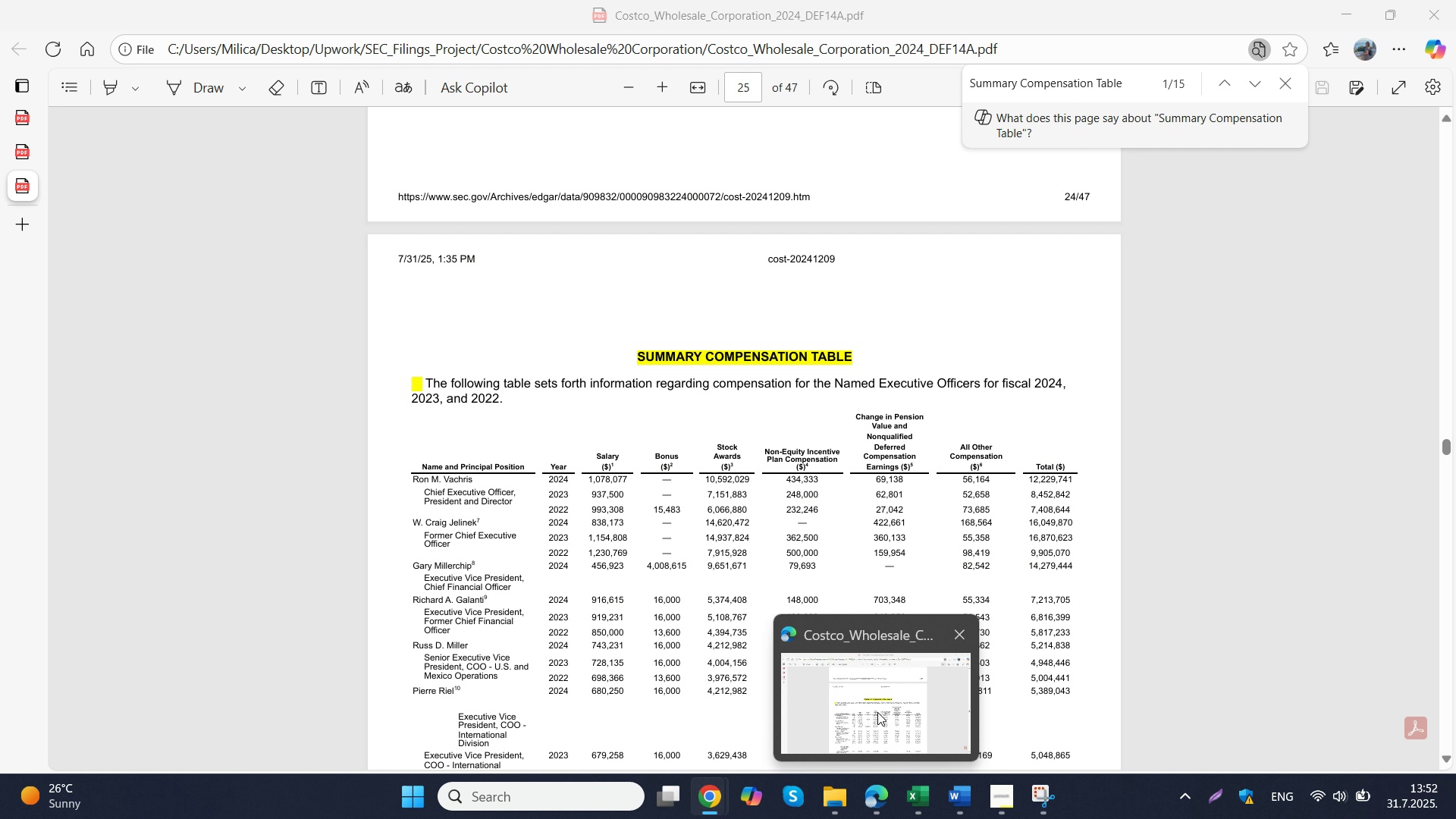 
left_click_drag(start_coordinate=[665, 501], to_coordinate=[759, 501])
 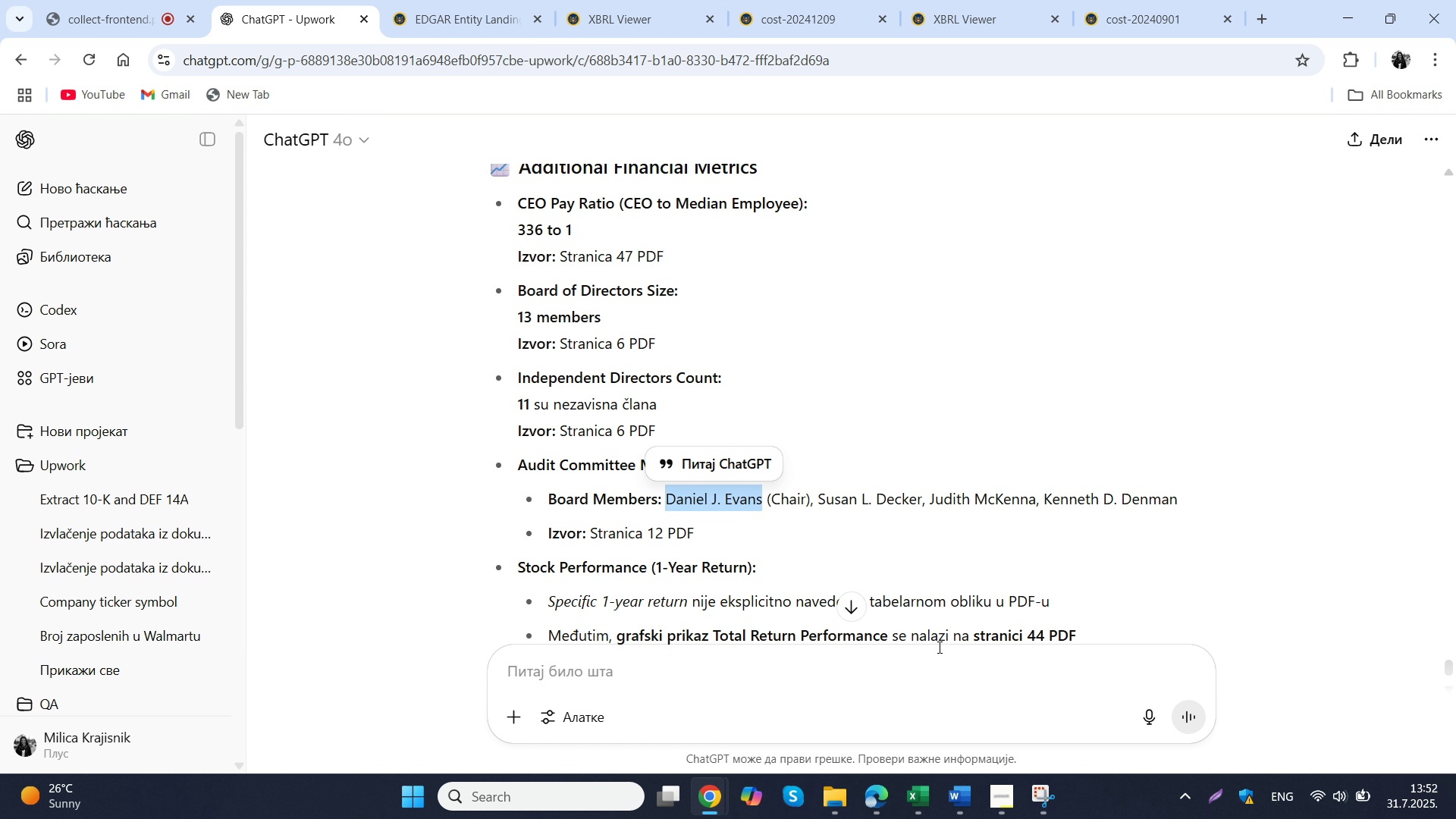 
key(Control+ControlLeft)
 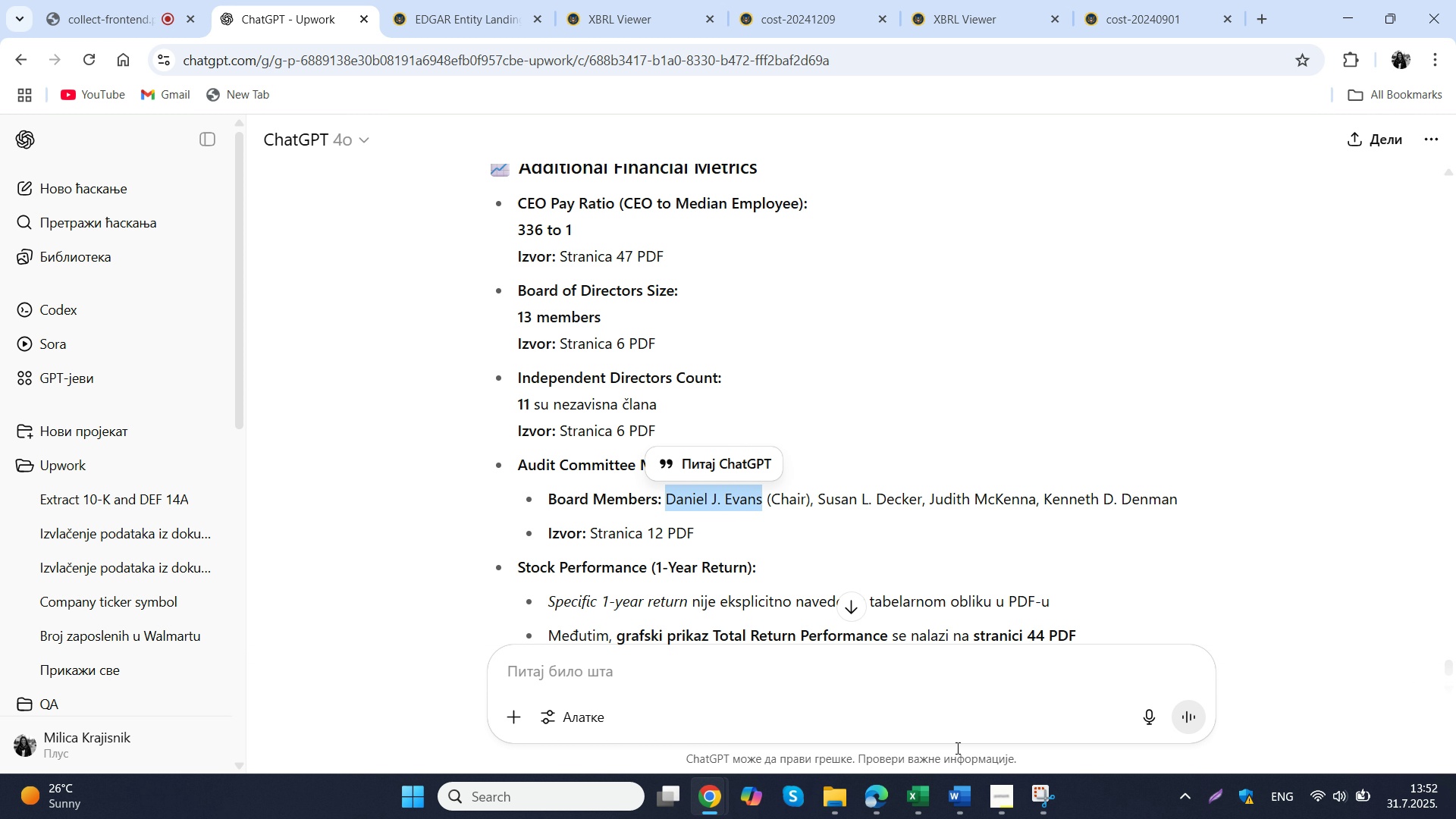 
key(Control+C)
 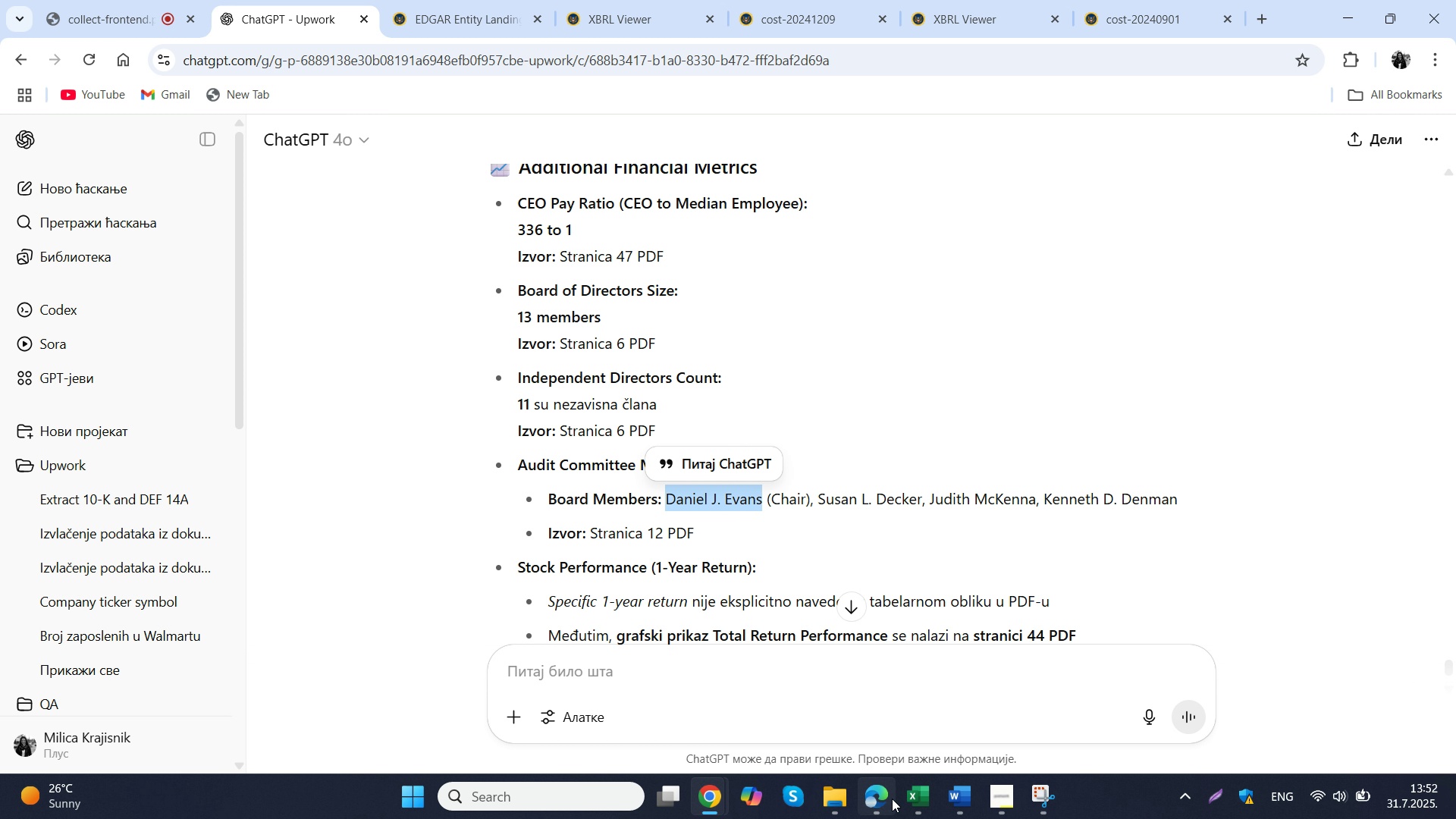 
left_click([892, 799])
 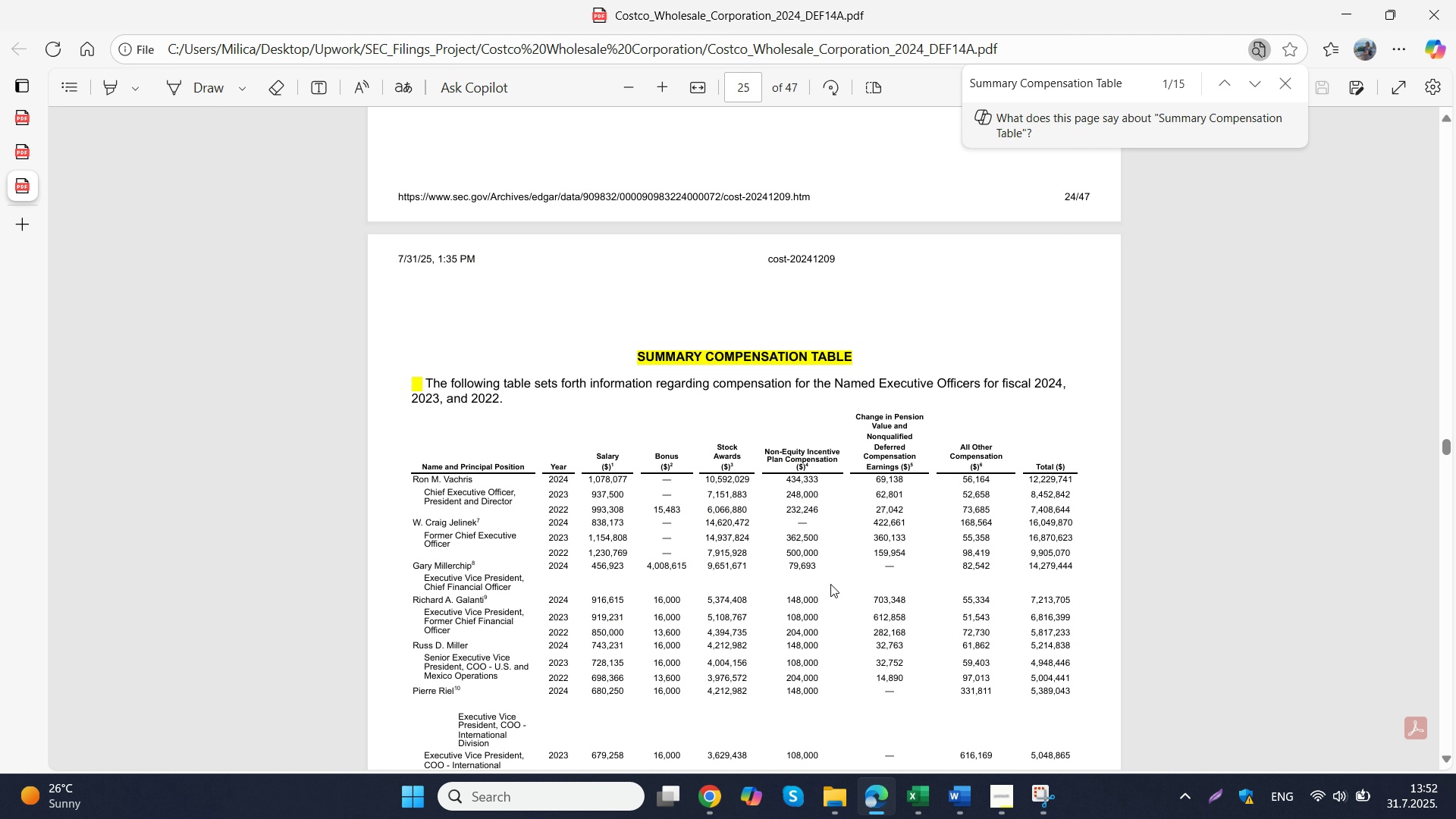 
key(Control+F)
 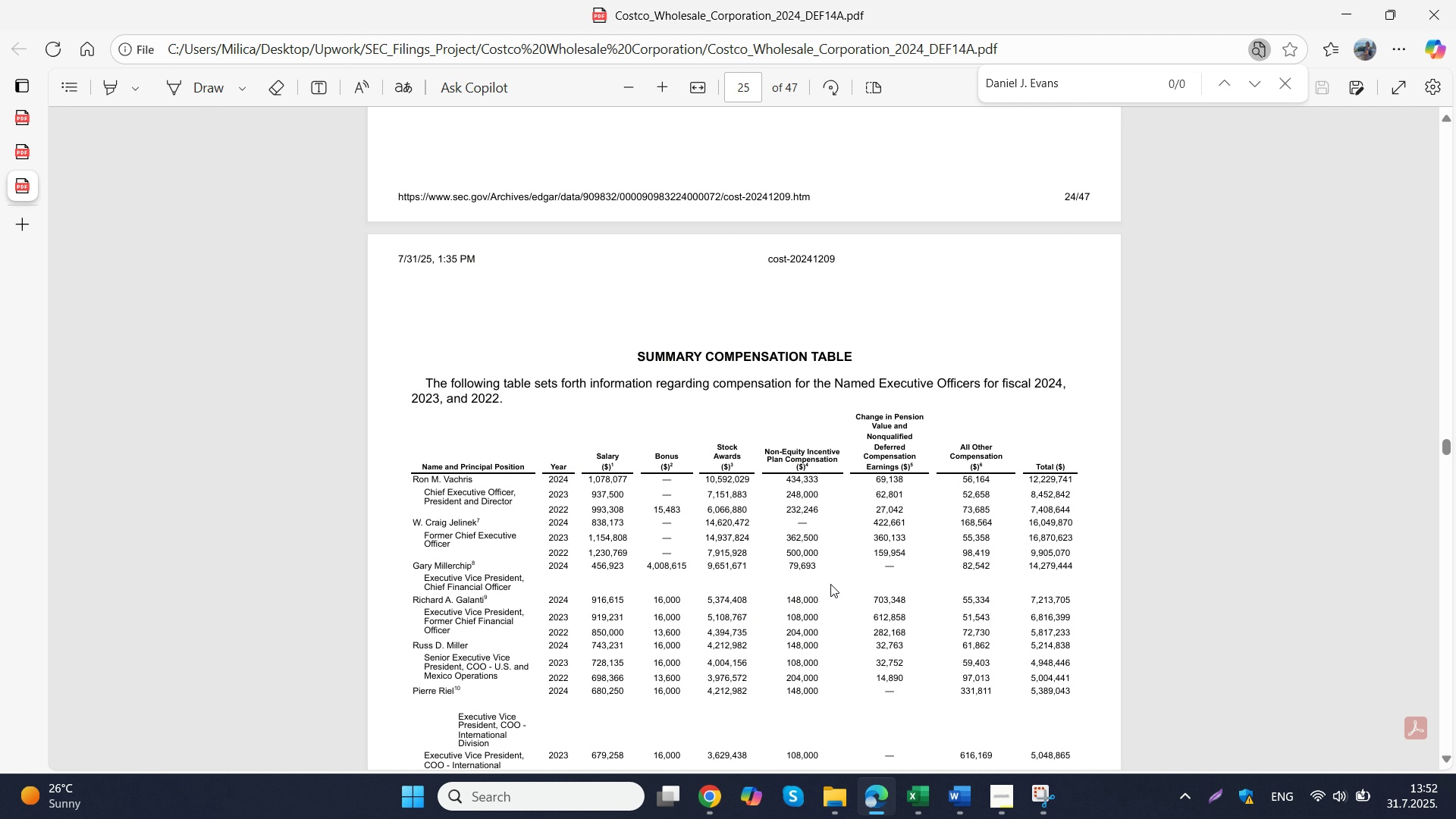 
key(Control+V)
 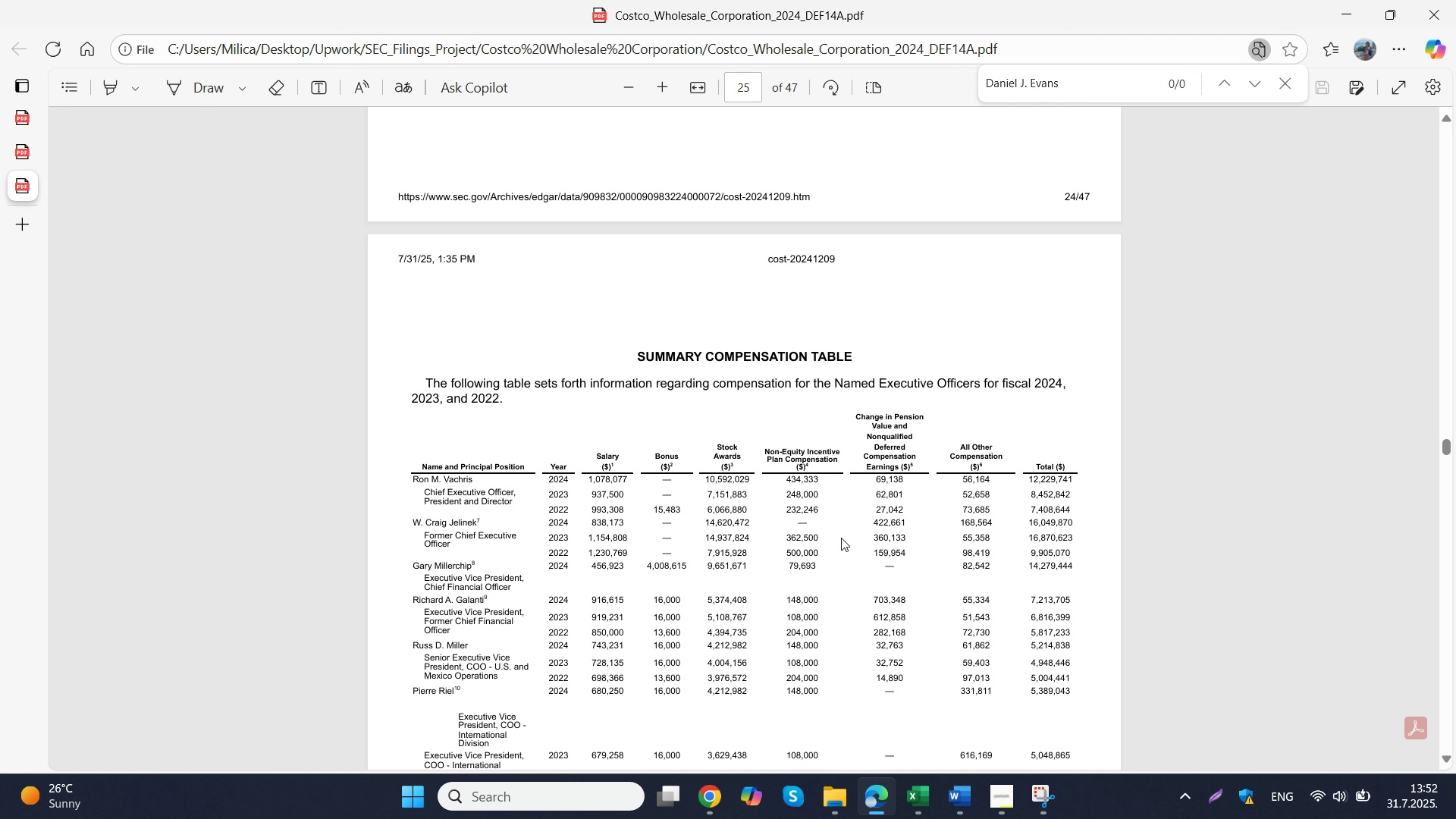 
left_click([839, 527])
 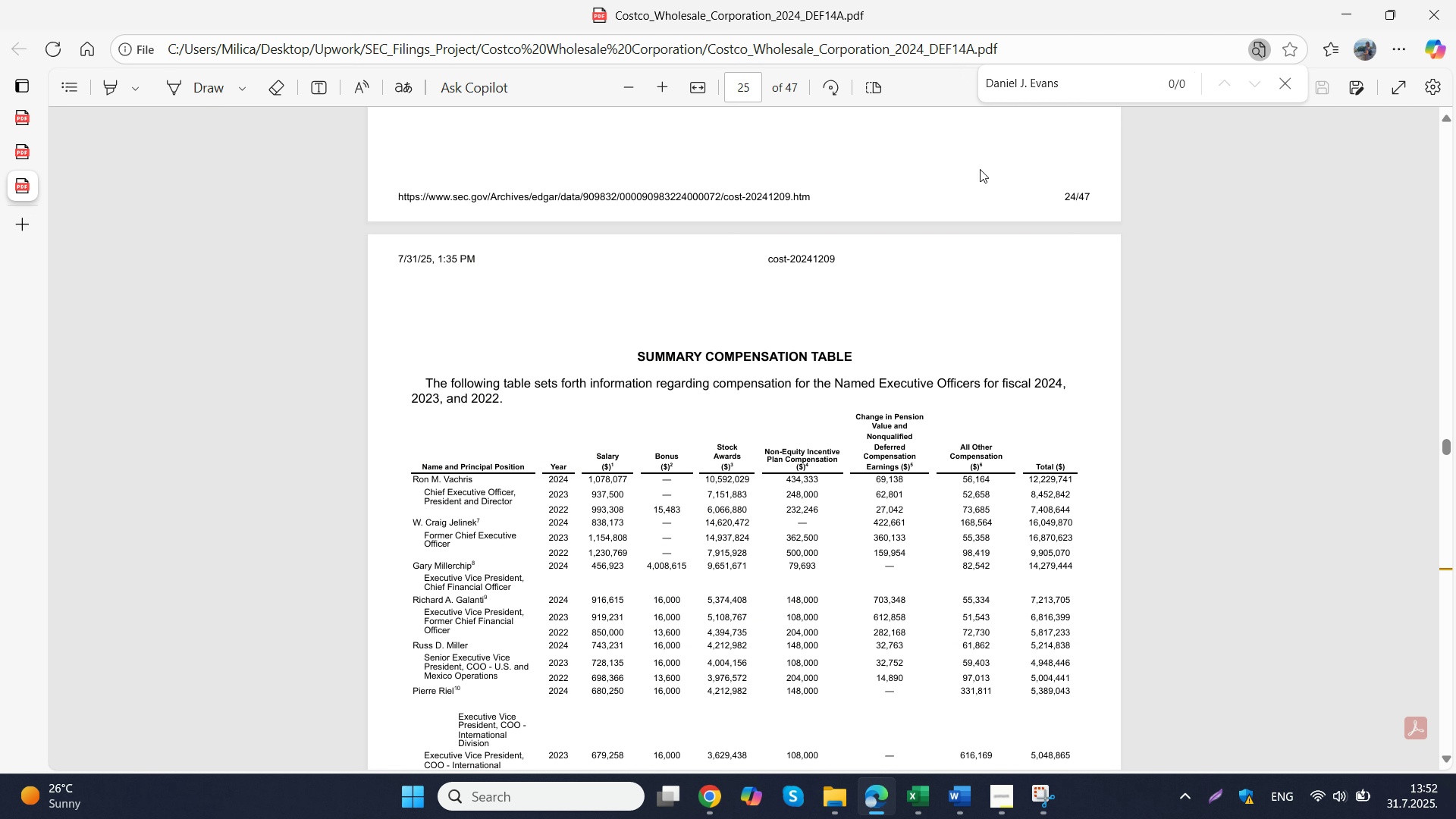 
left_click([980, 169])
 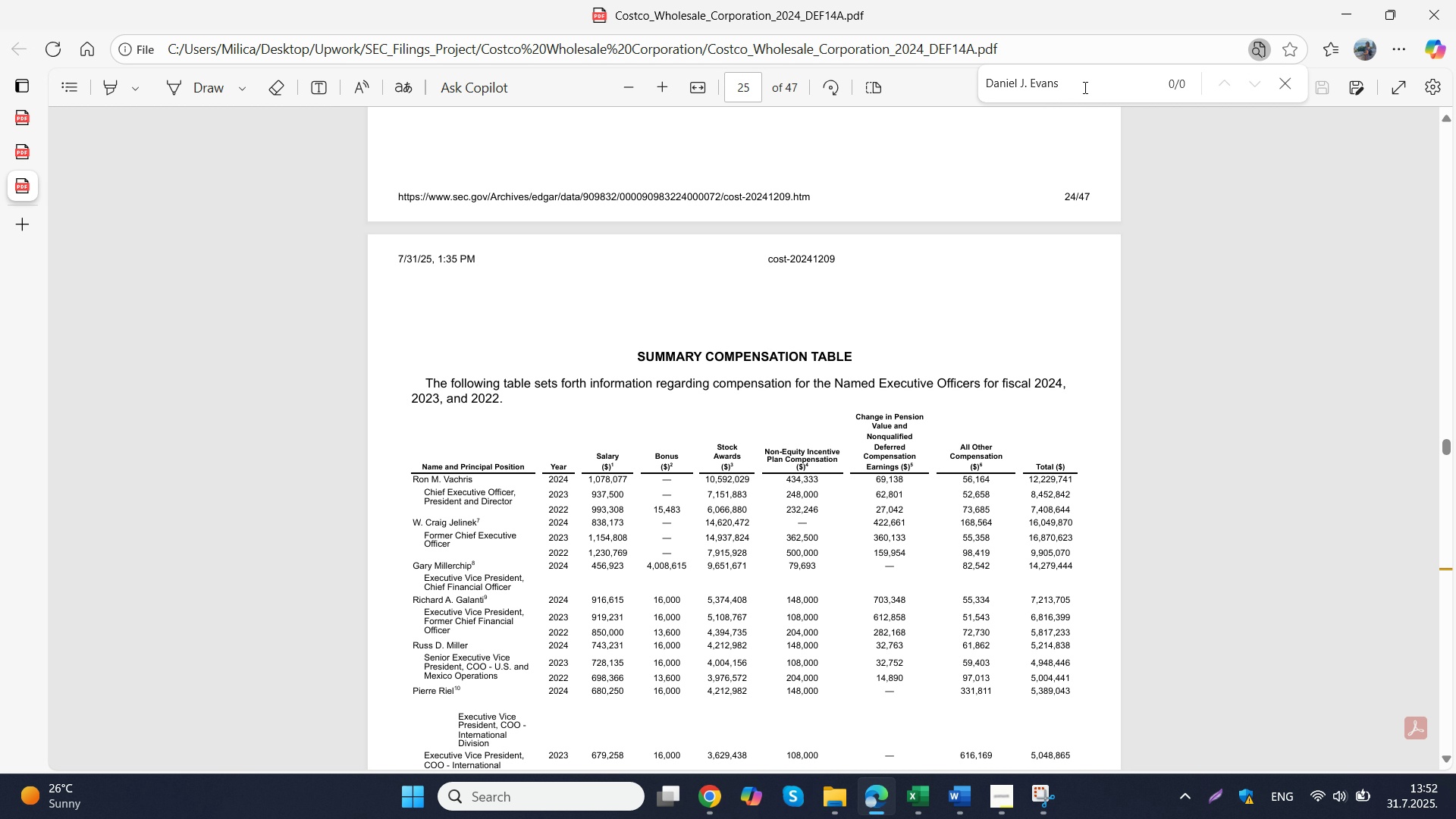 
left_click([1084, 87])
 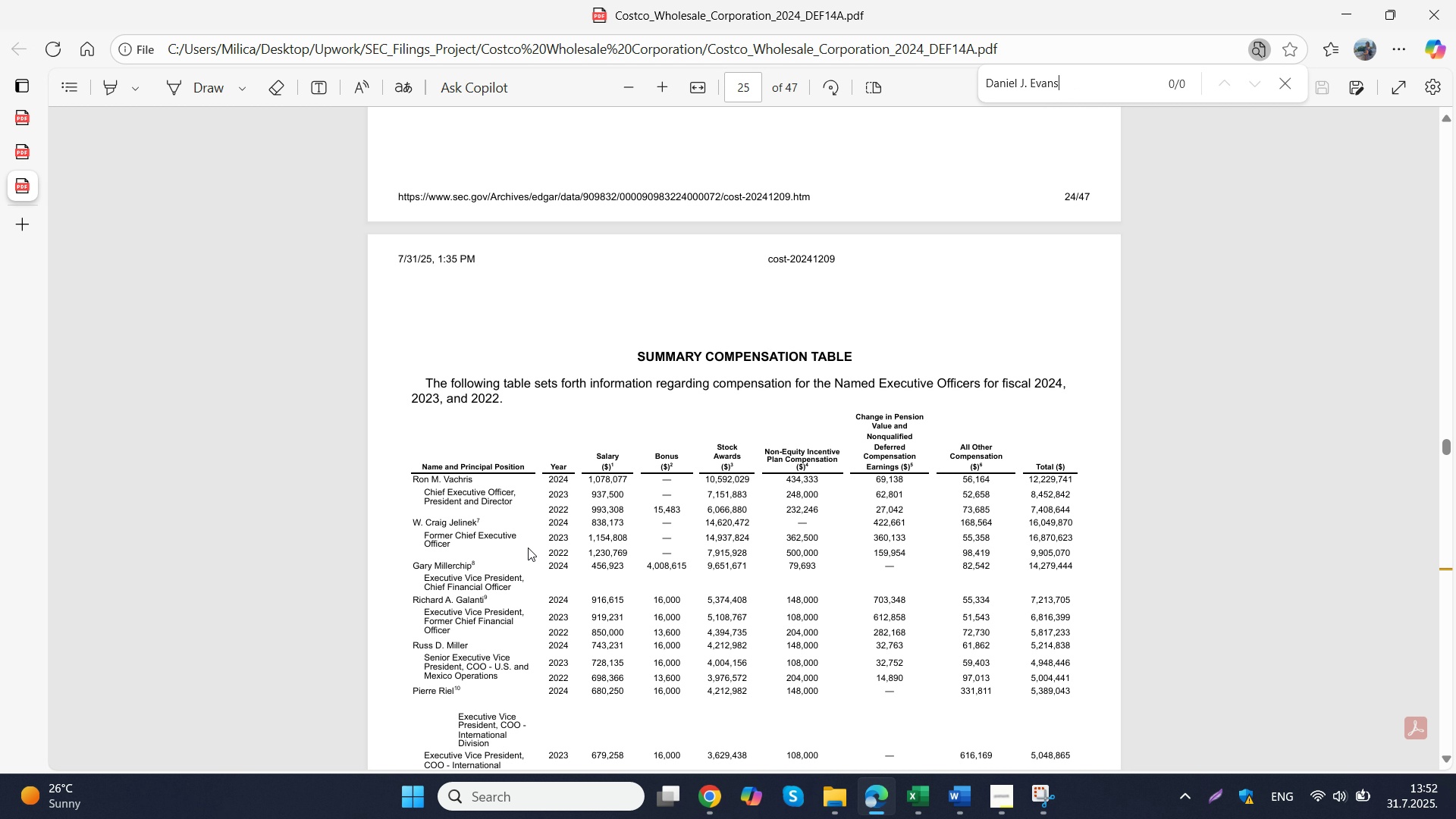 
scroll: coordinate [623, 504], scroll_direction: down, amount: 7.0
 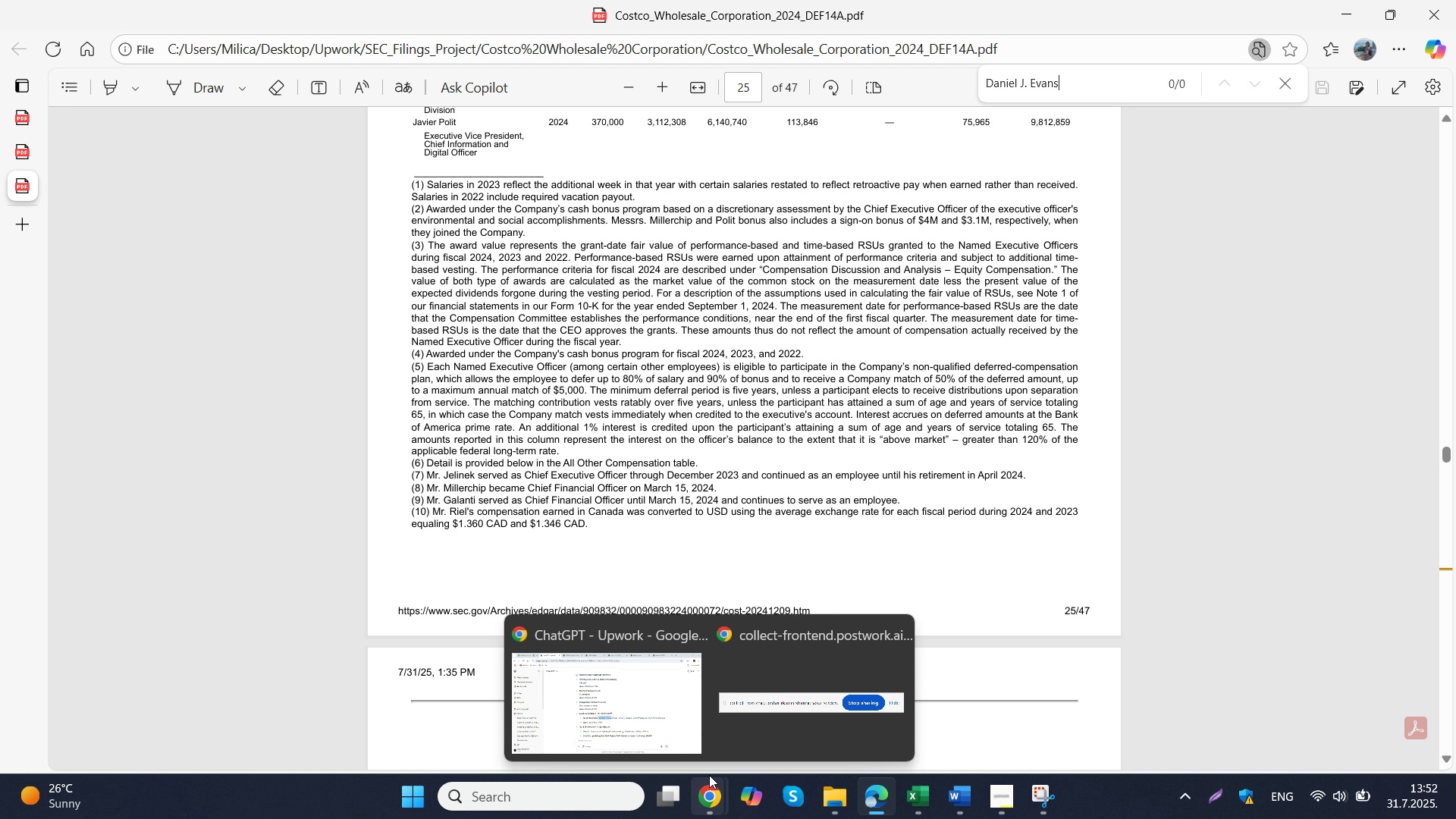 
left_click([698, 719])
 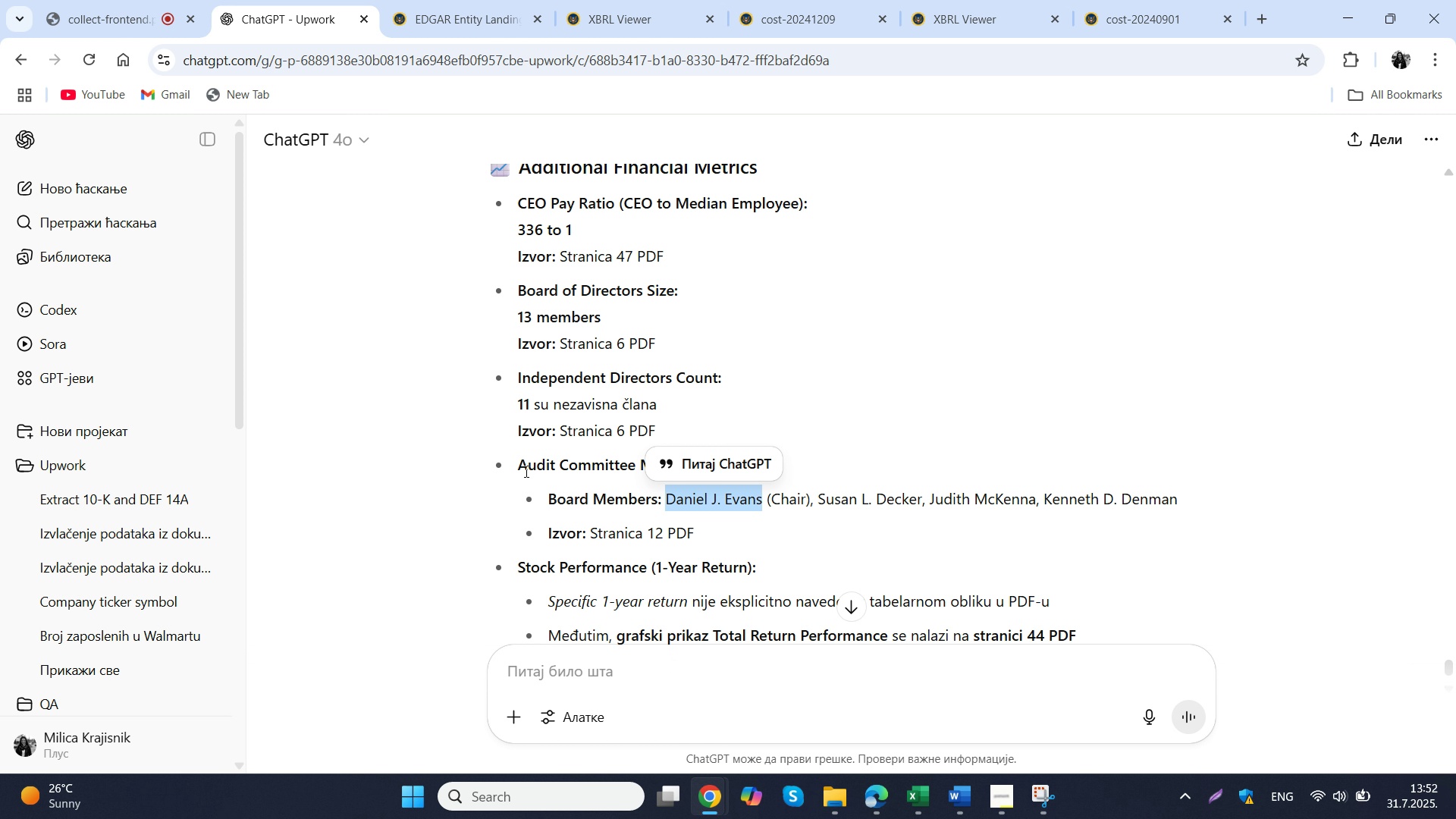 
left_click_drag(start_coordinate=[519, 464], to_coordinate=[671, 470])
 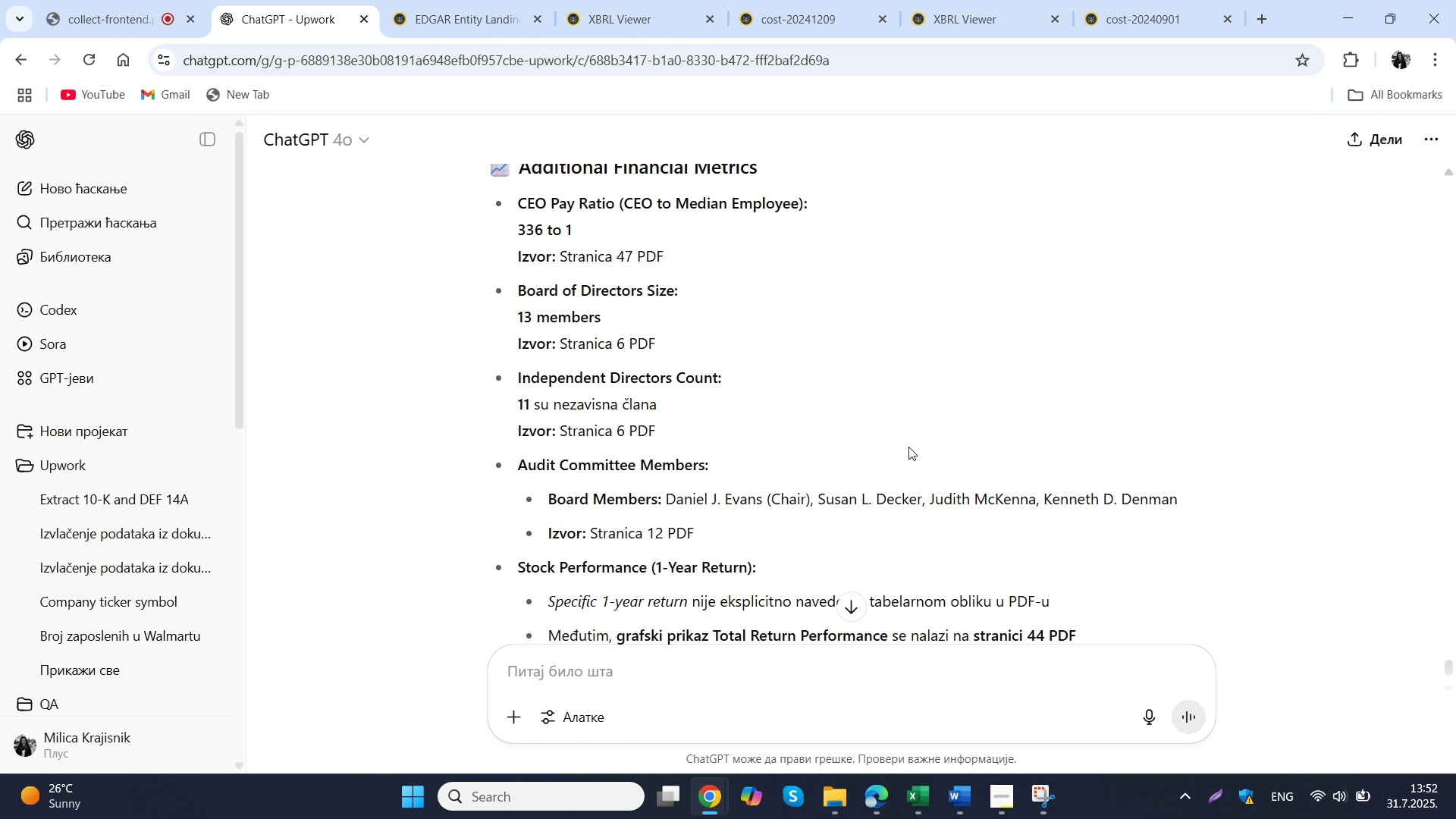 
left_click([937, 447])
 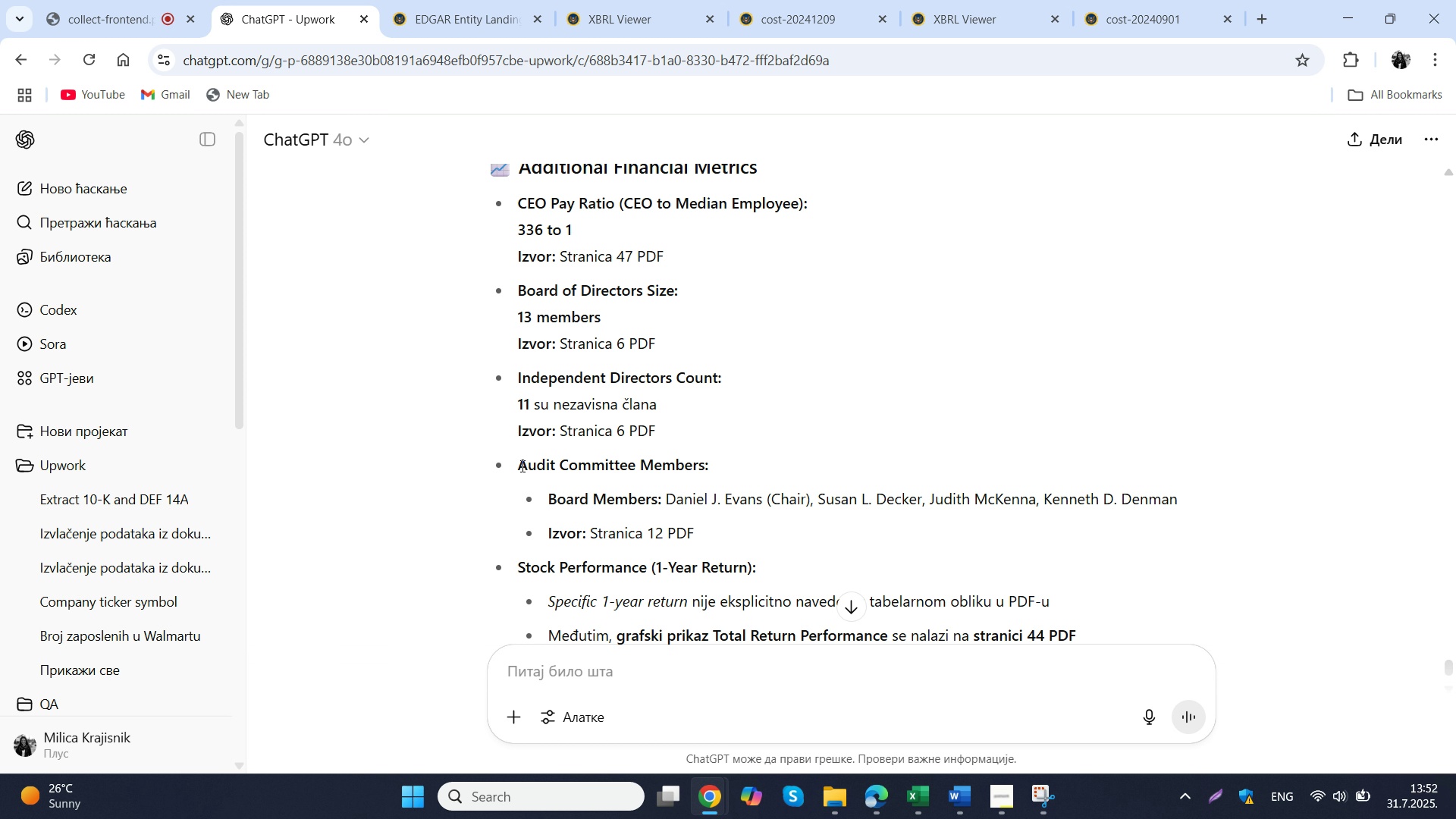 
left_click_drag(start_coordinate=[521, 466], to_coordinate=[702, 473])
 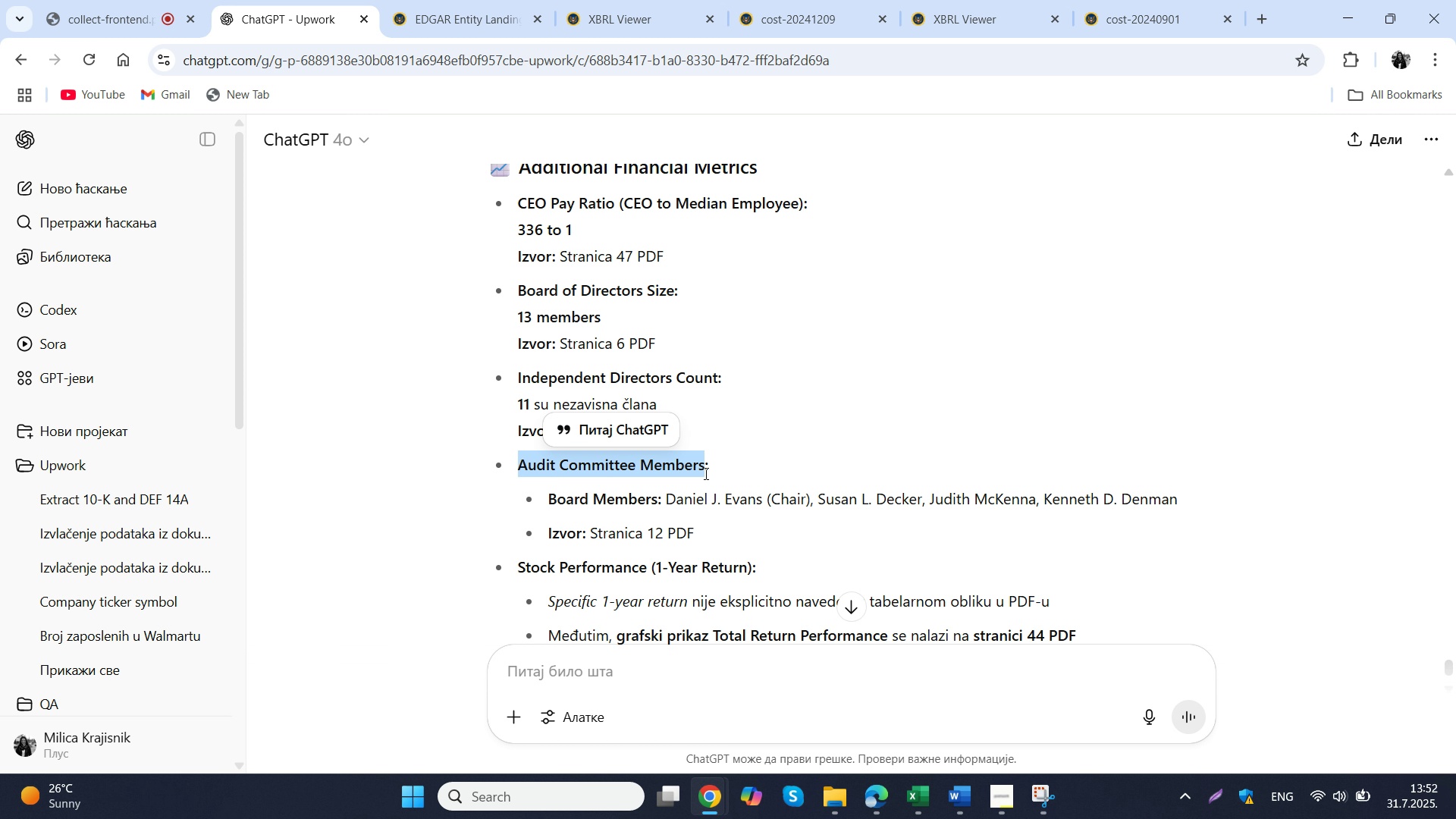 
key(Control+C)
 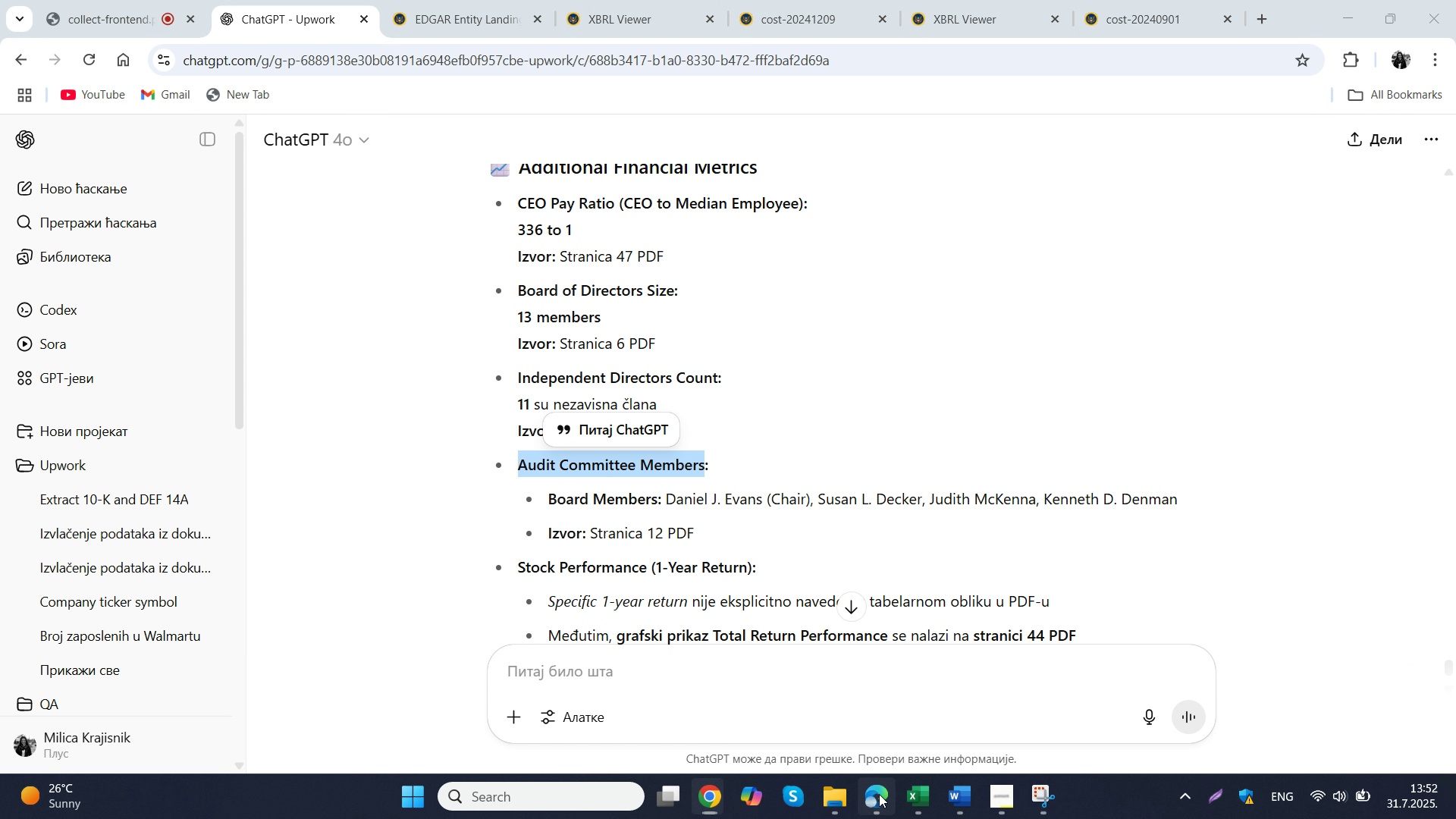 
left_click([879, 794])
 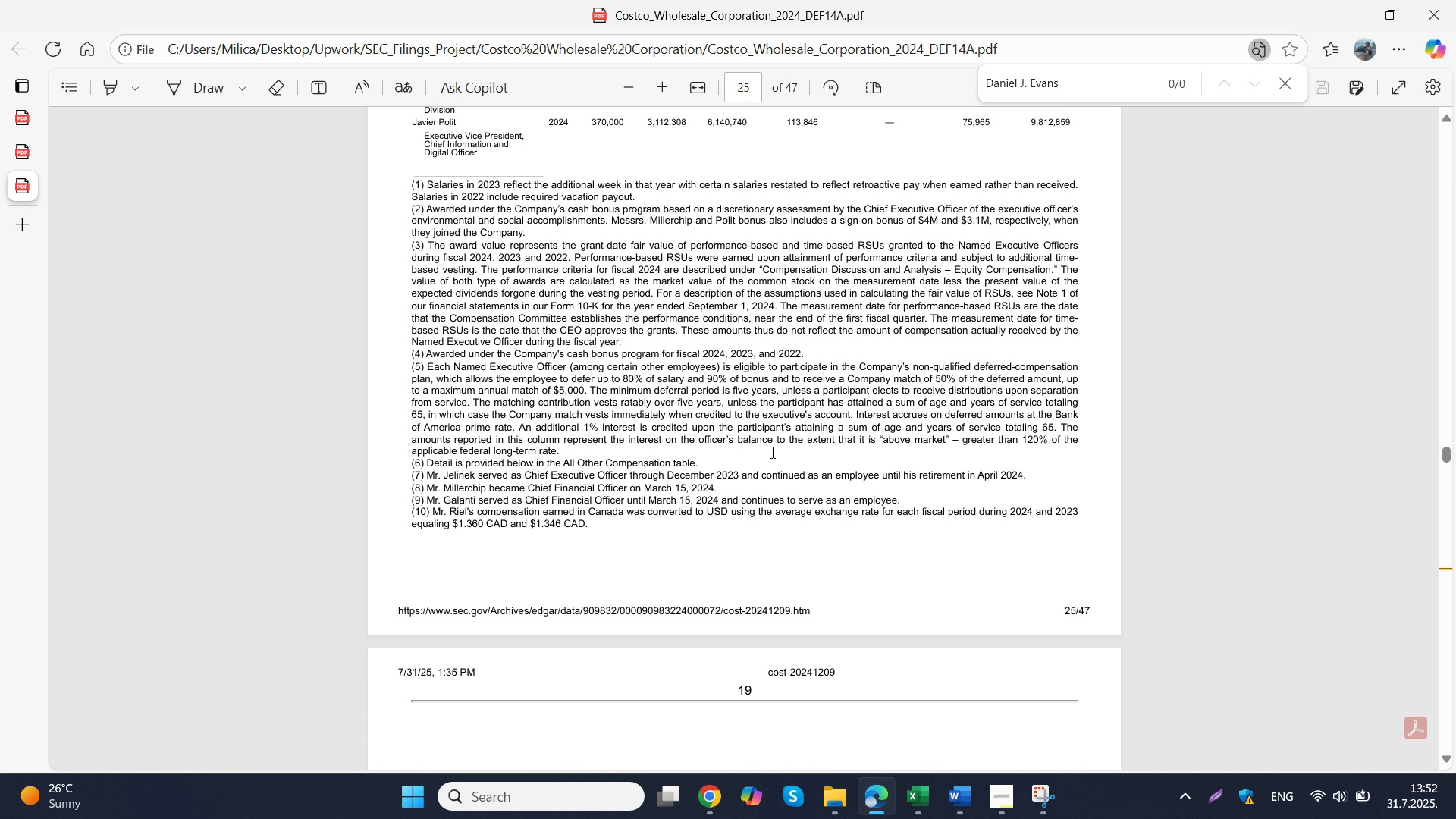 
left_click([771, 452])
 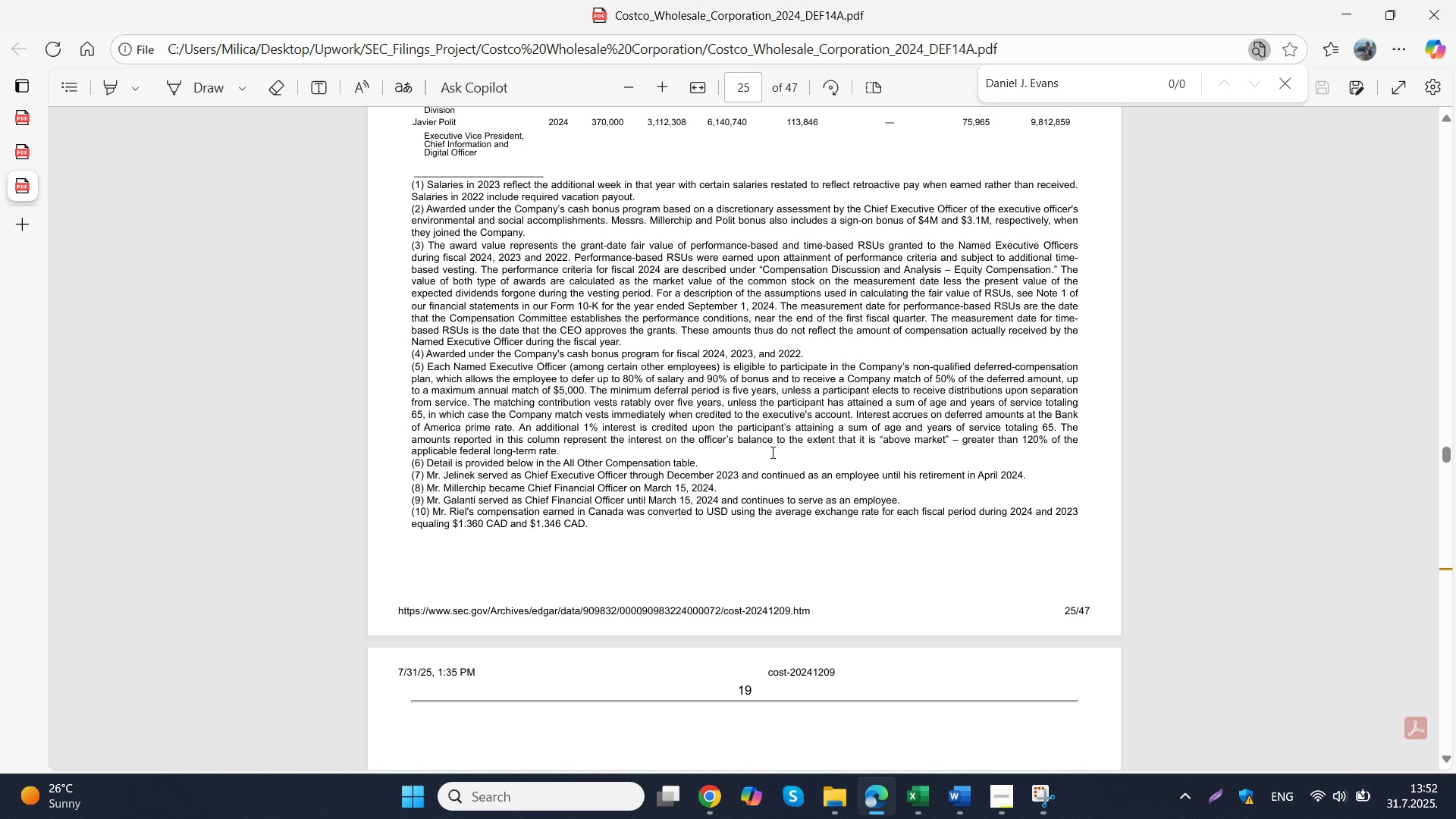 
key(Control+F)
 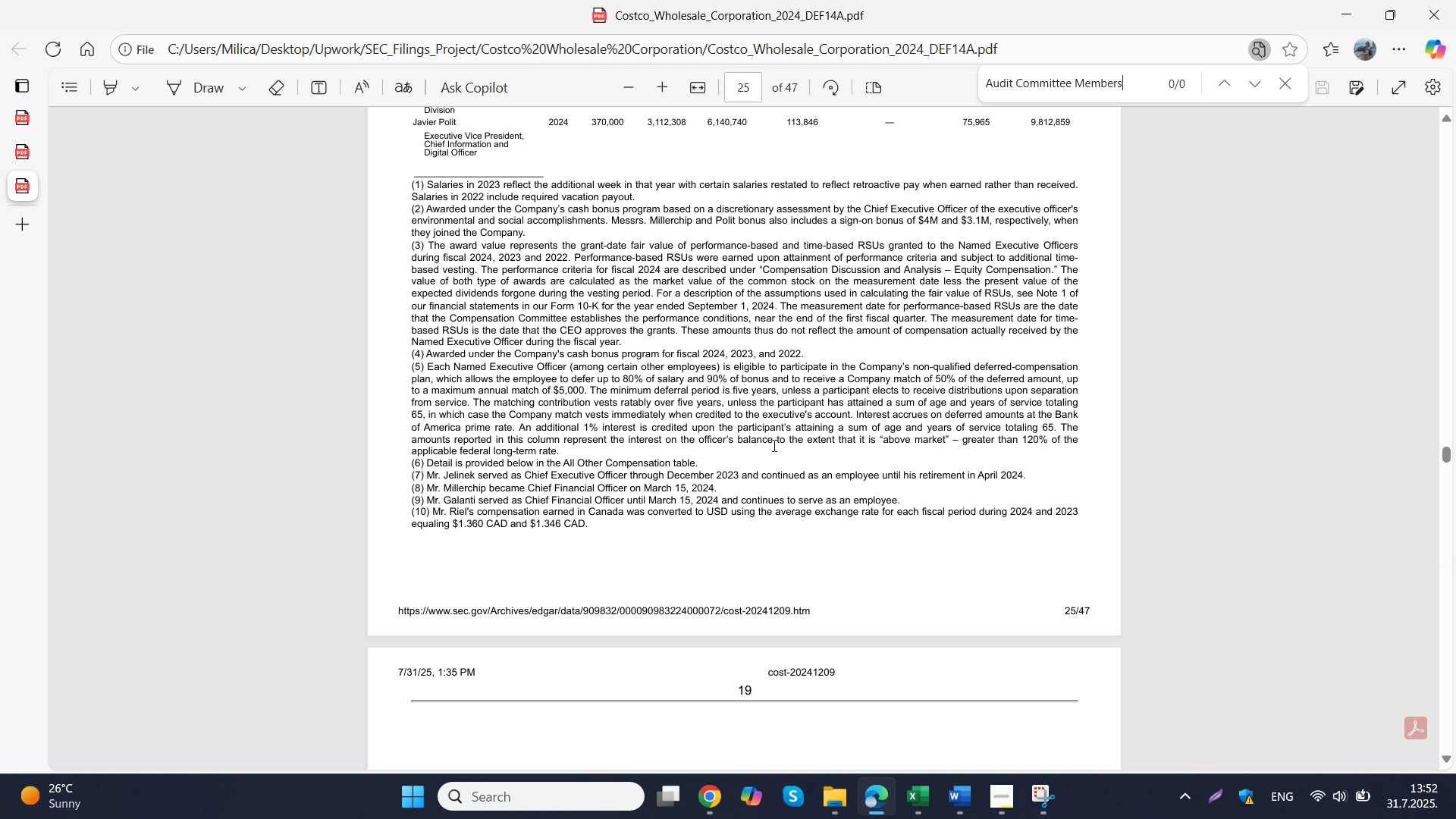 
key(Control+V)
 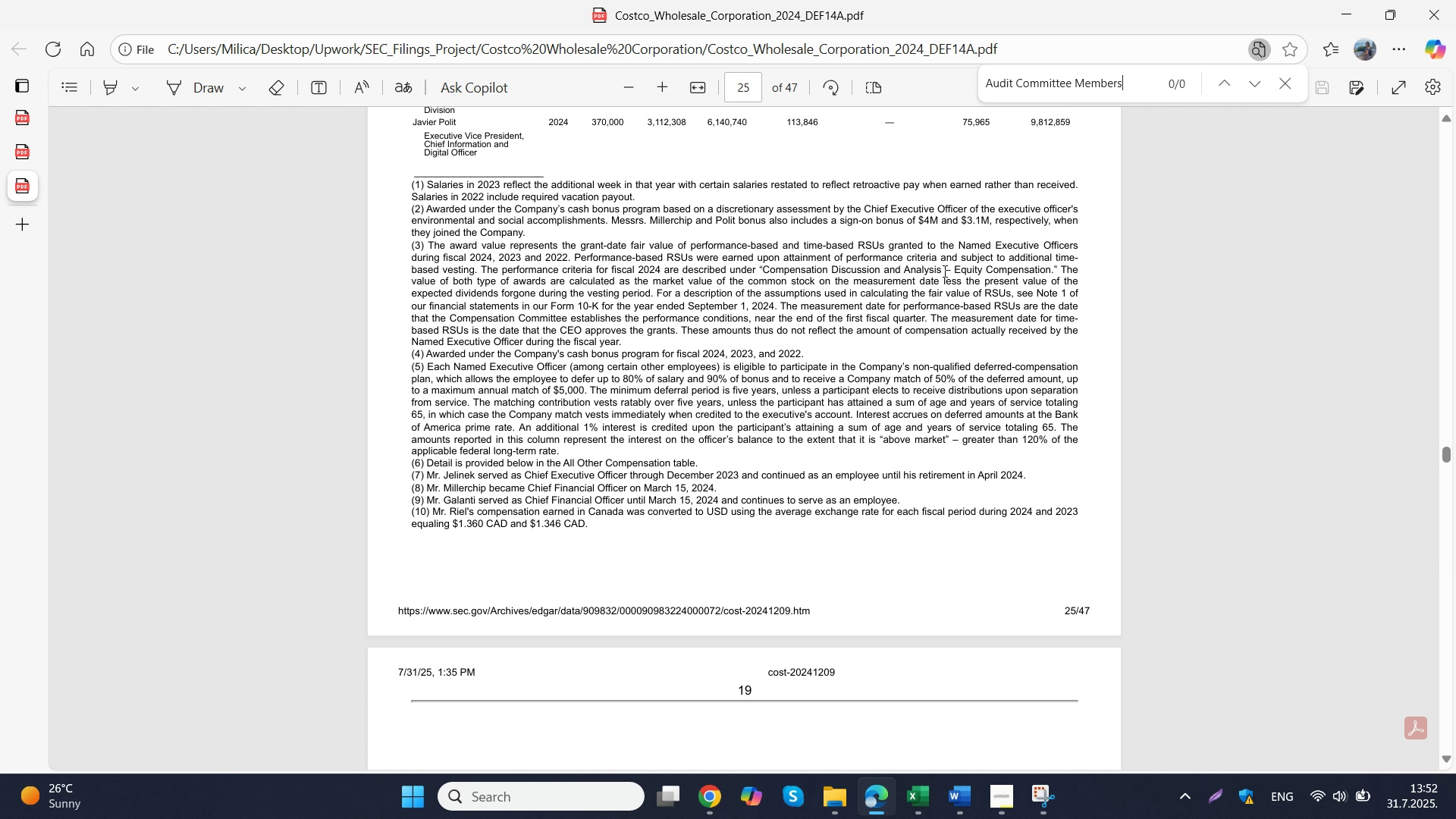 
left_click([940, 286])
 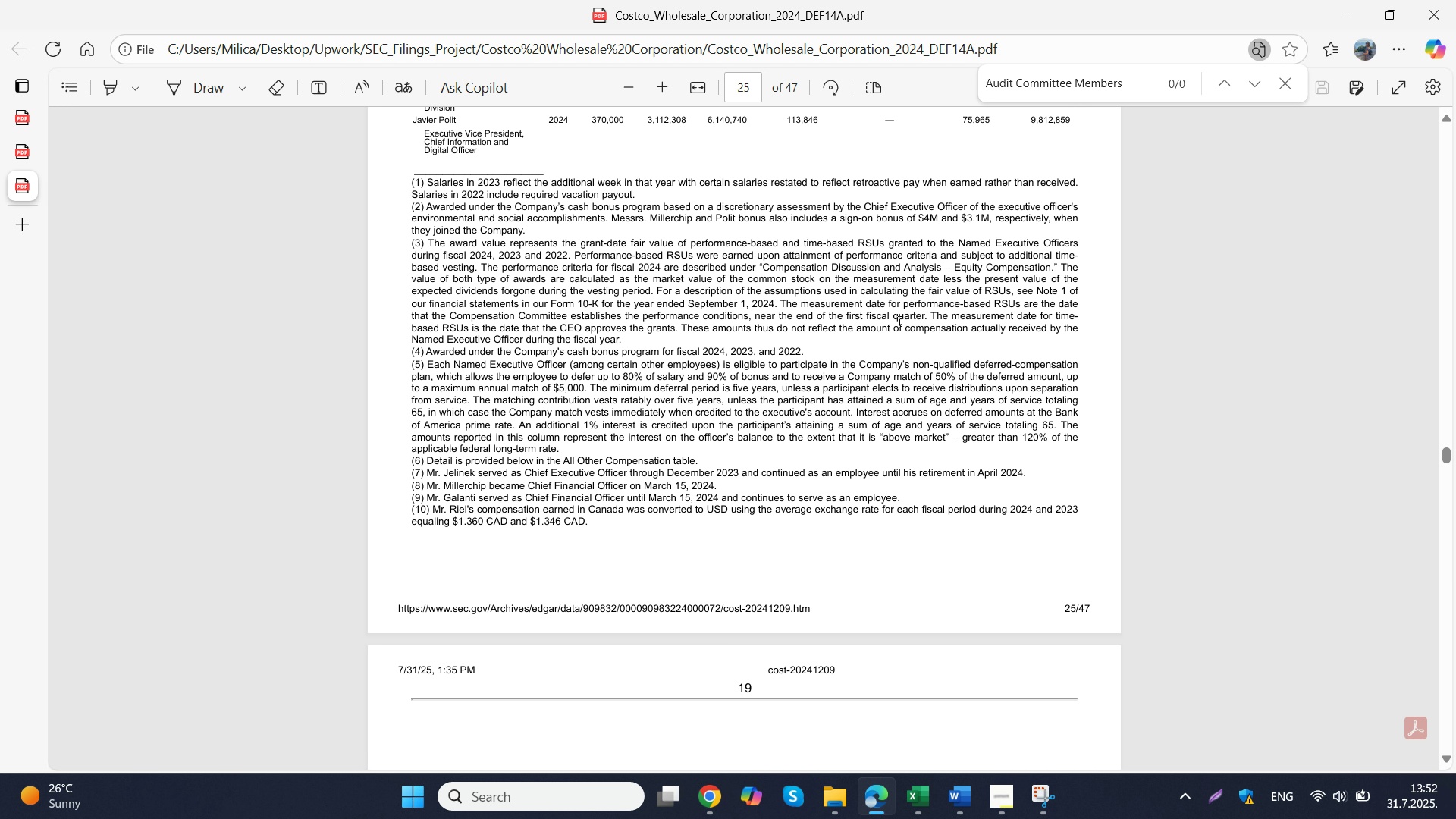 
scroll: coordinate [898, 322], scroll_direction: down, amount: 7.0
 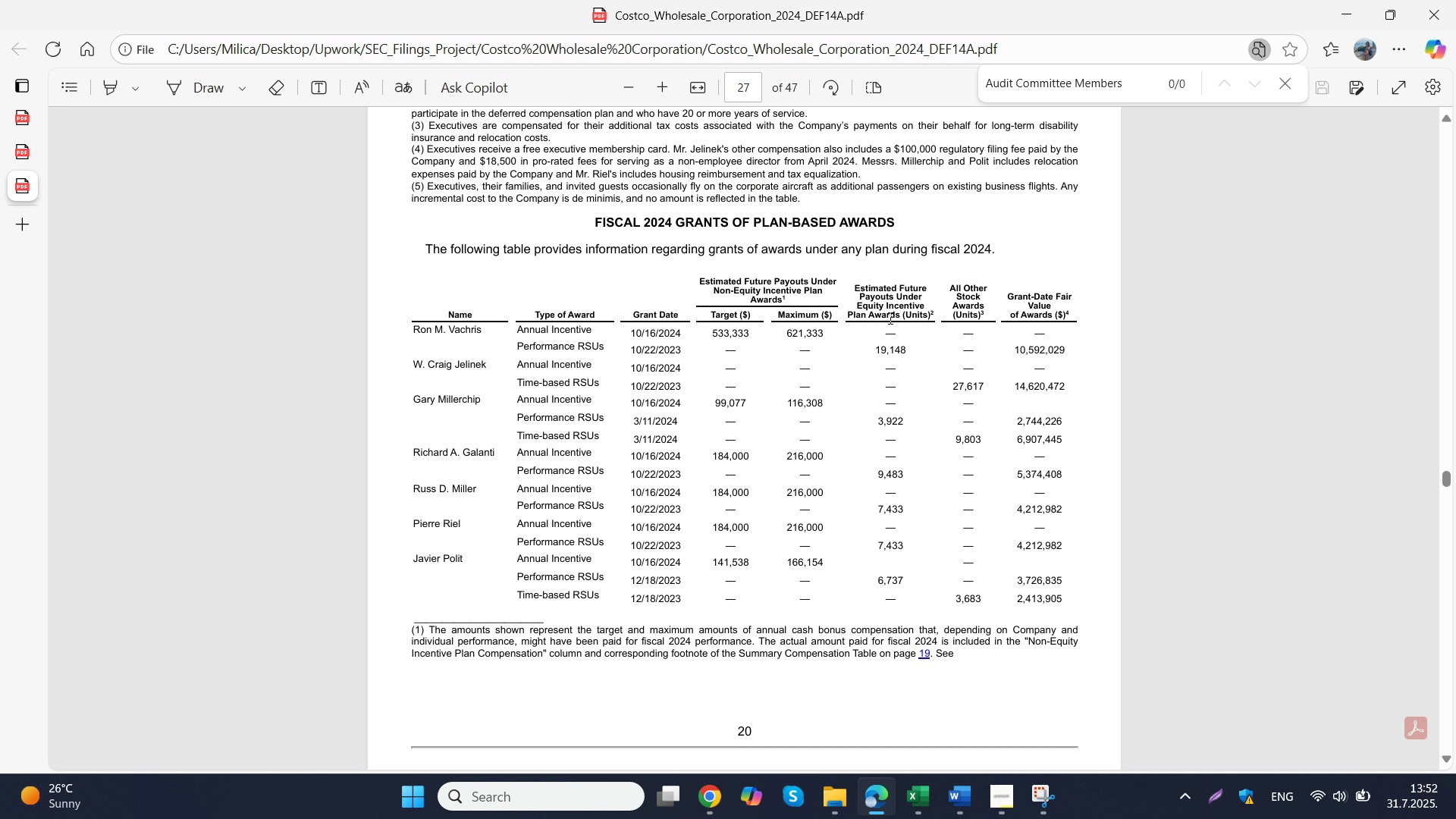 
left_click([898, 322])
 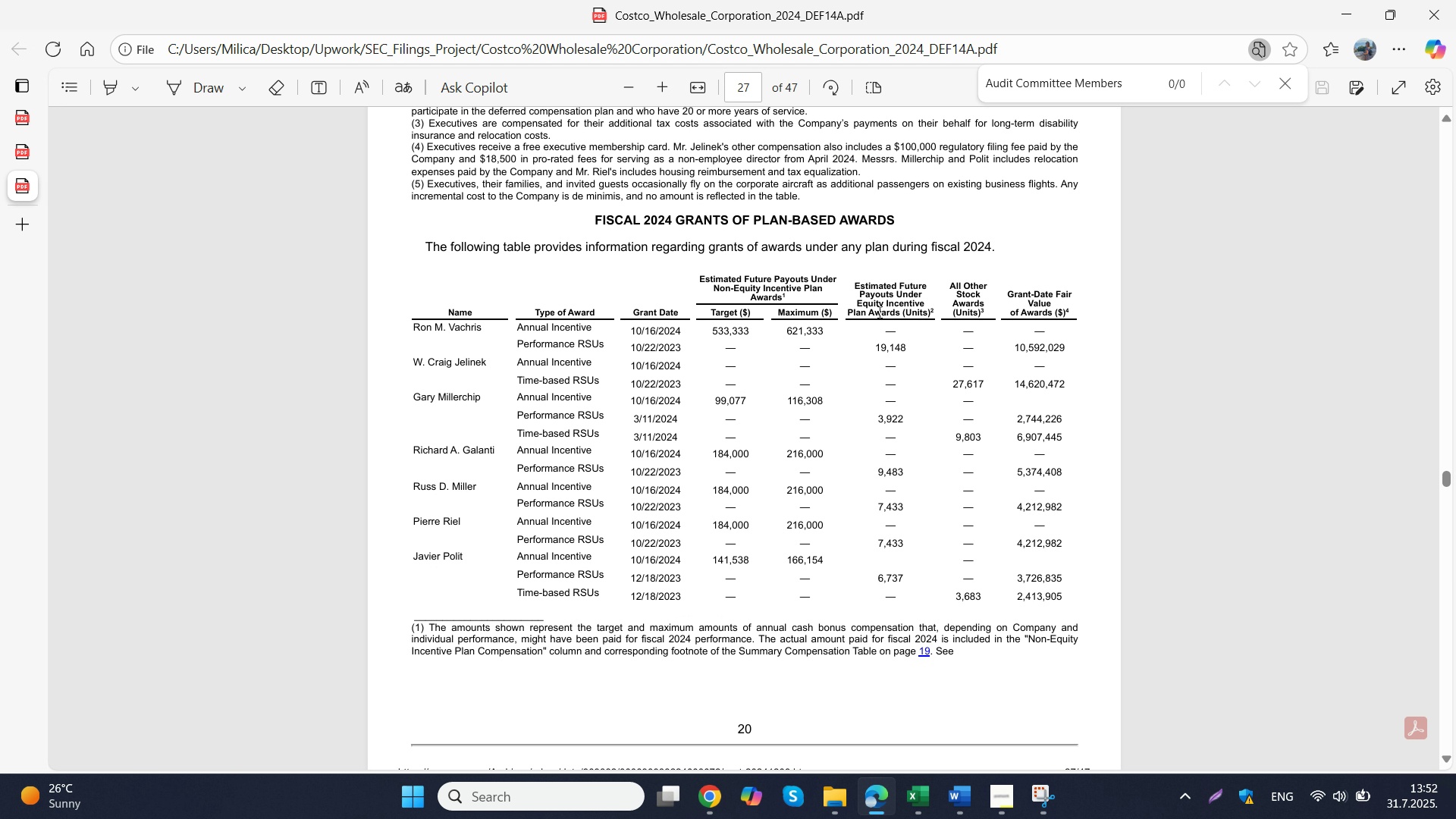 
scroll: coordinate [875, 312], scroll_direction: down, amount: 22.0
 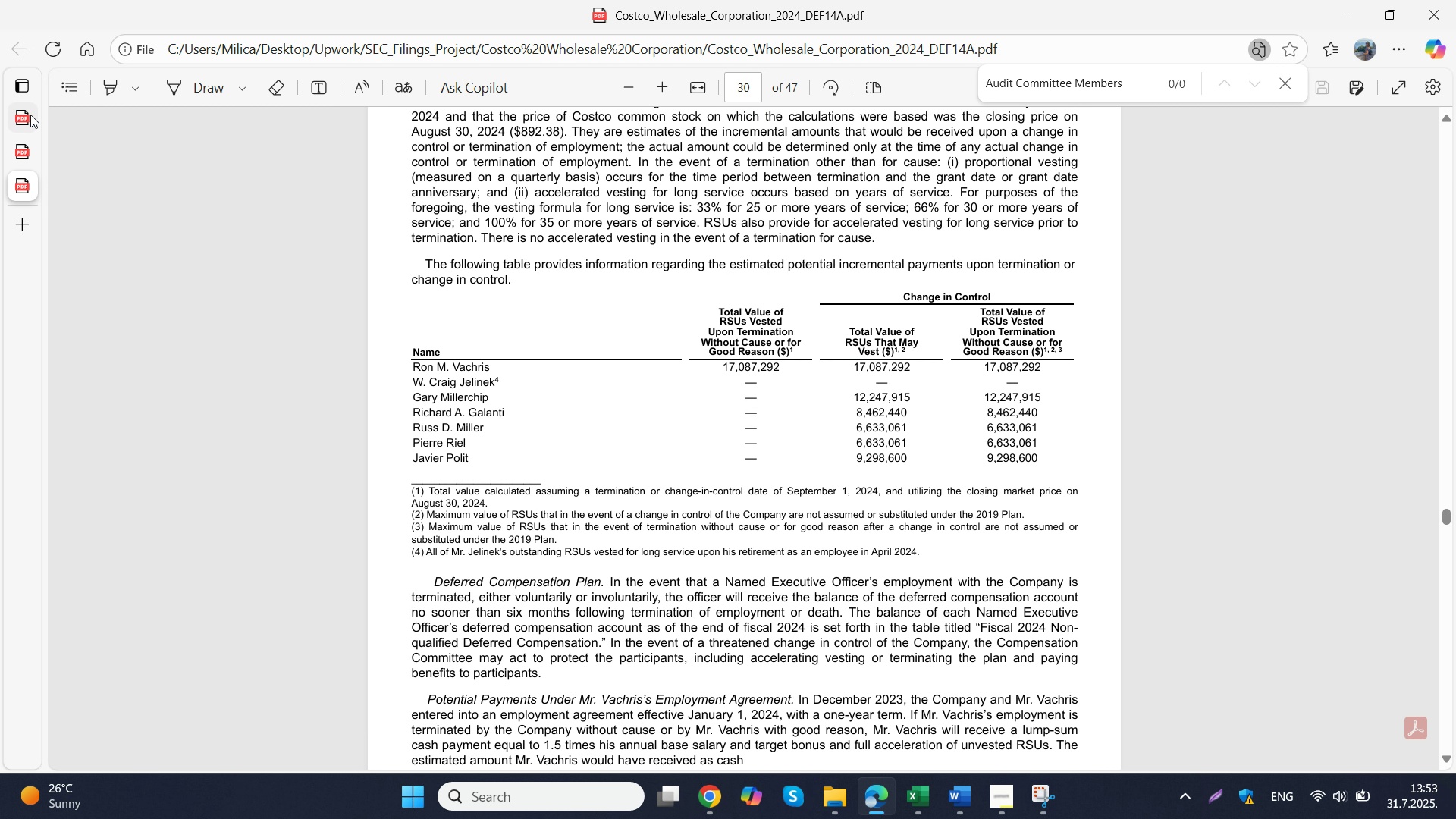 
left_click([30, 118])
 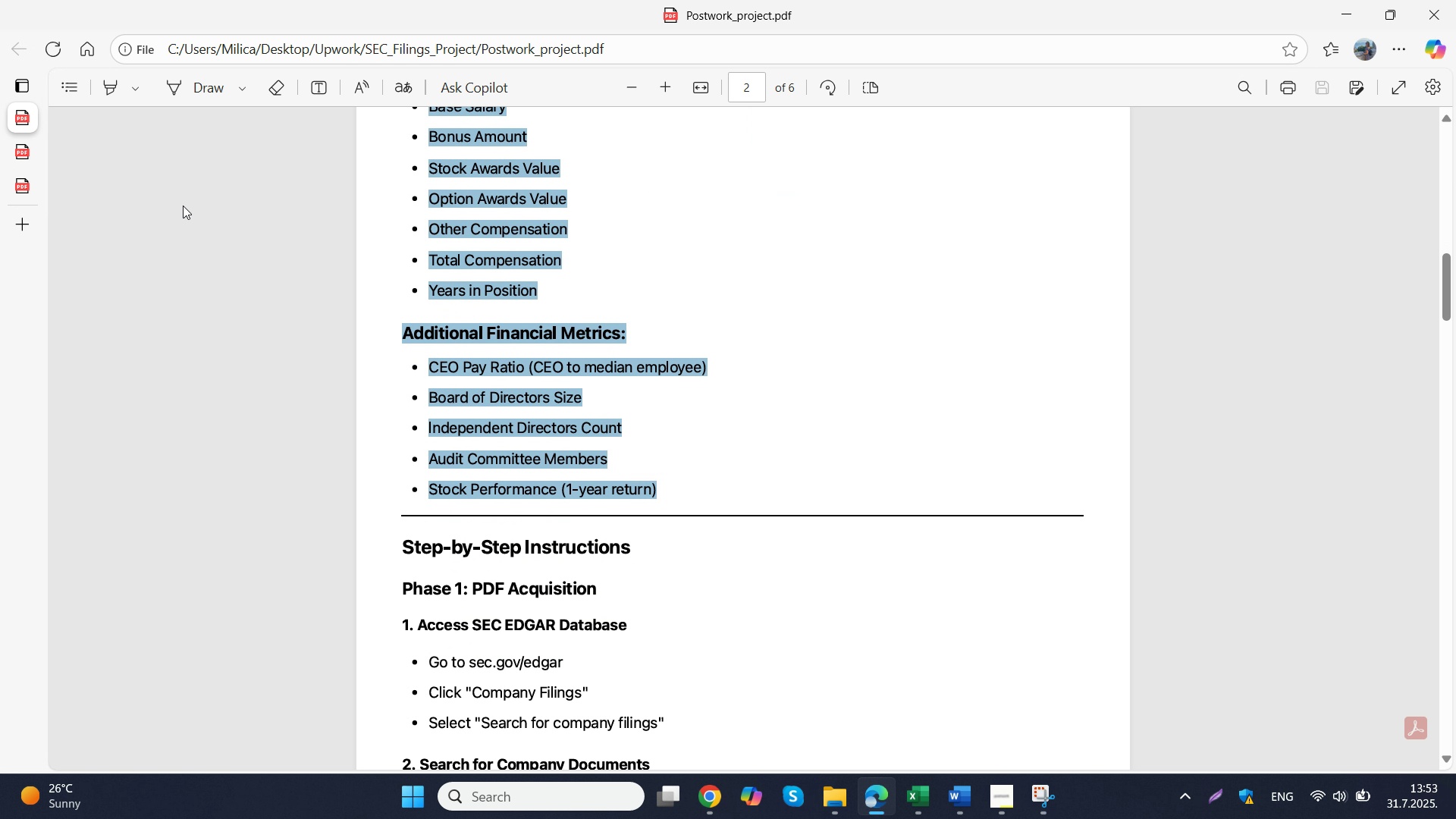 
scroll: coordinate [752, 545], scroll_direction: down, amount: 2.0
 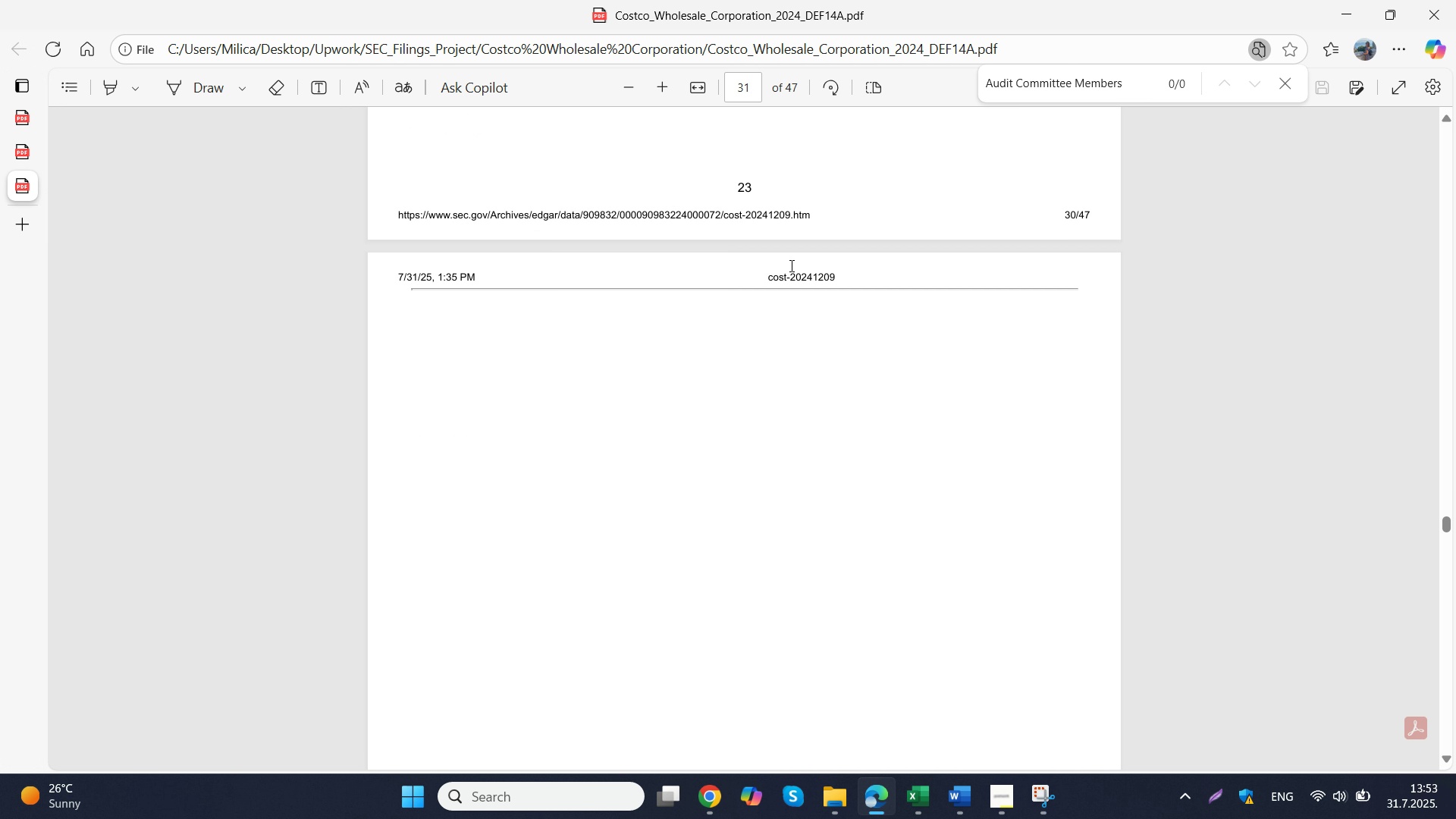 
left_click([33, 189])
 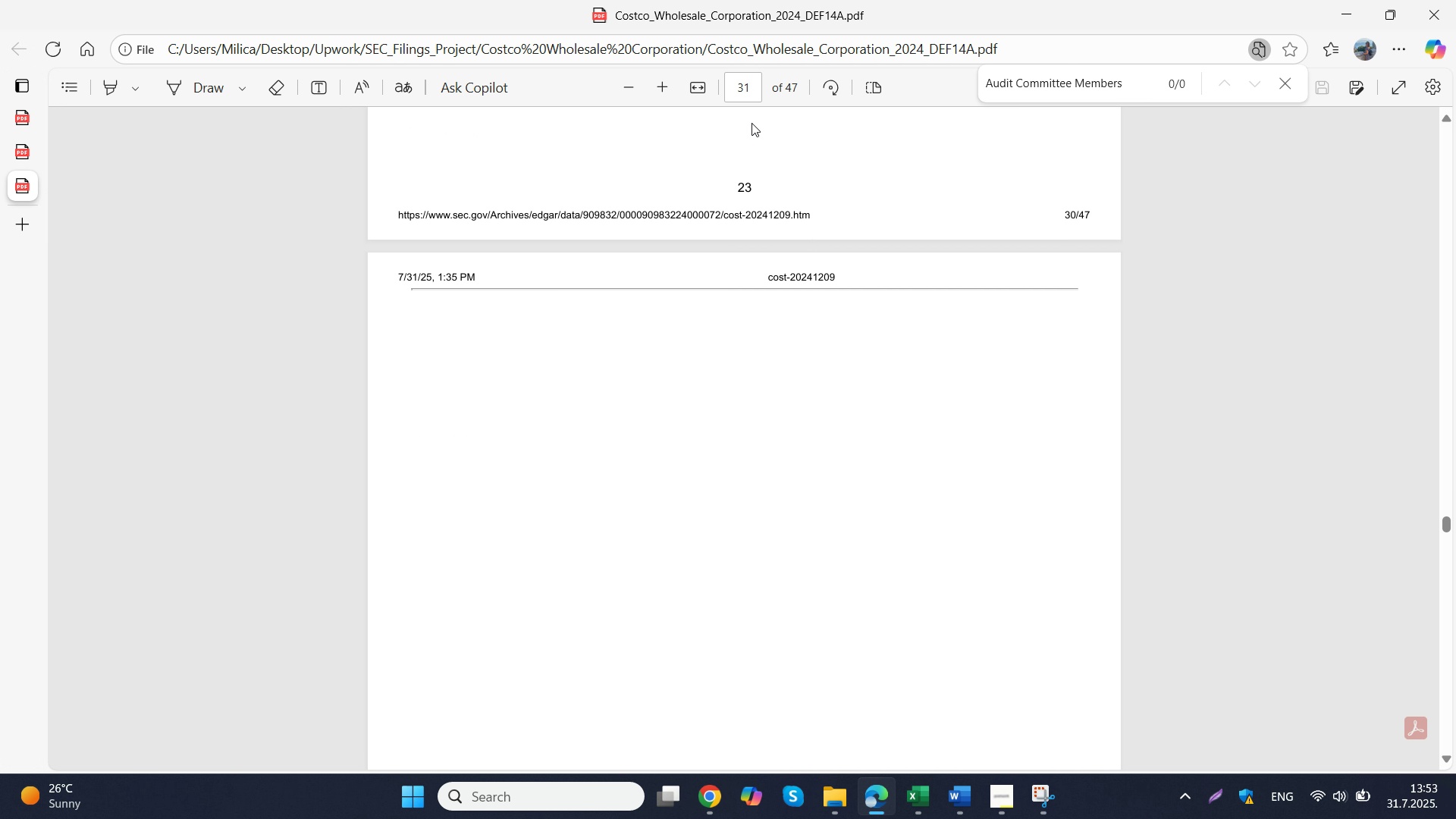 
left_click([790, 265])
 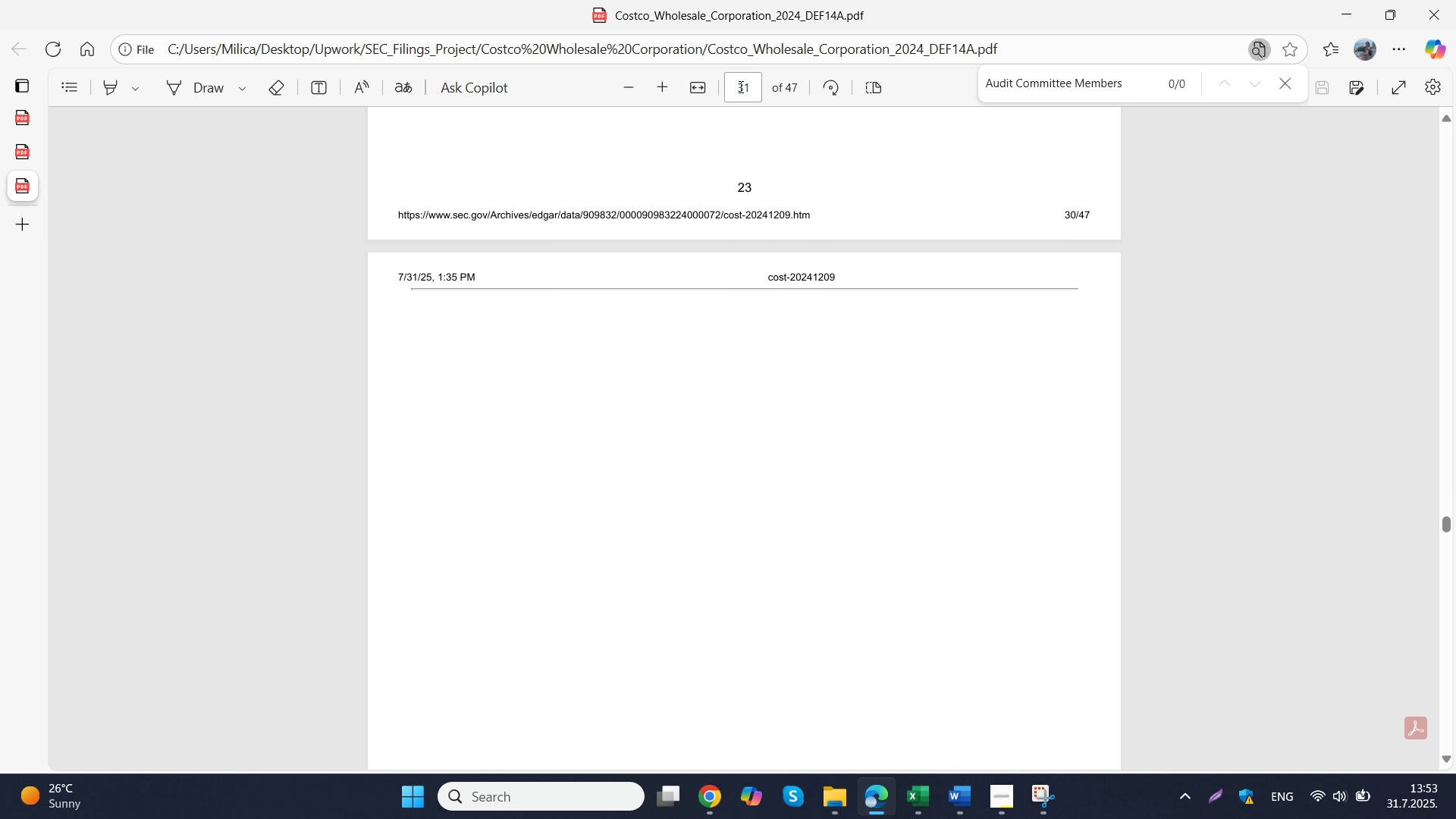 
scroll: coordinate [790, 265], scroll_direction: down, amount: 7.0
 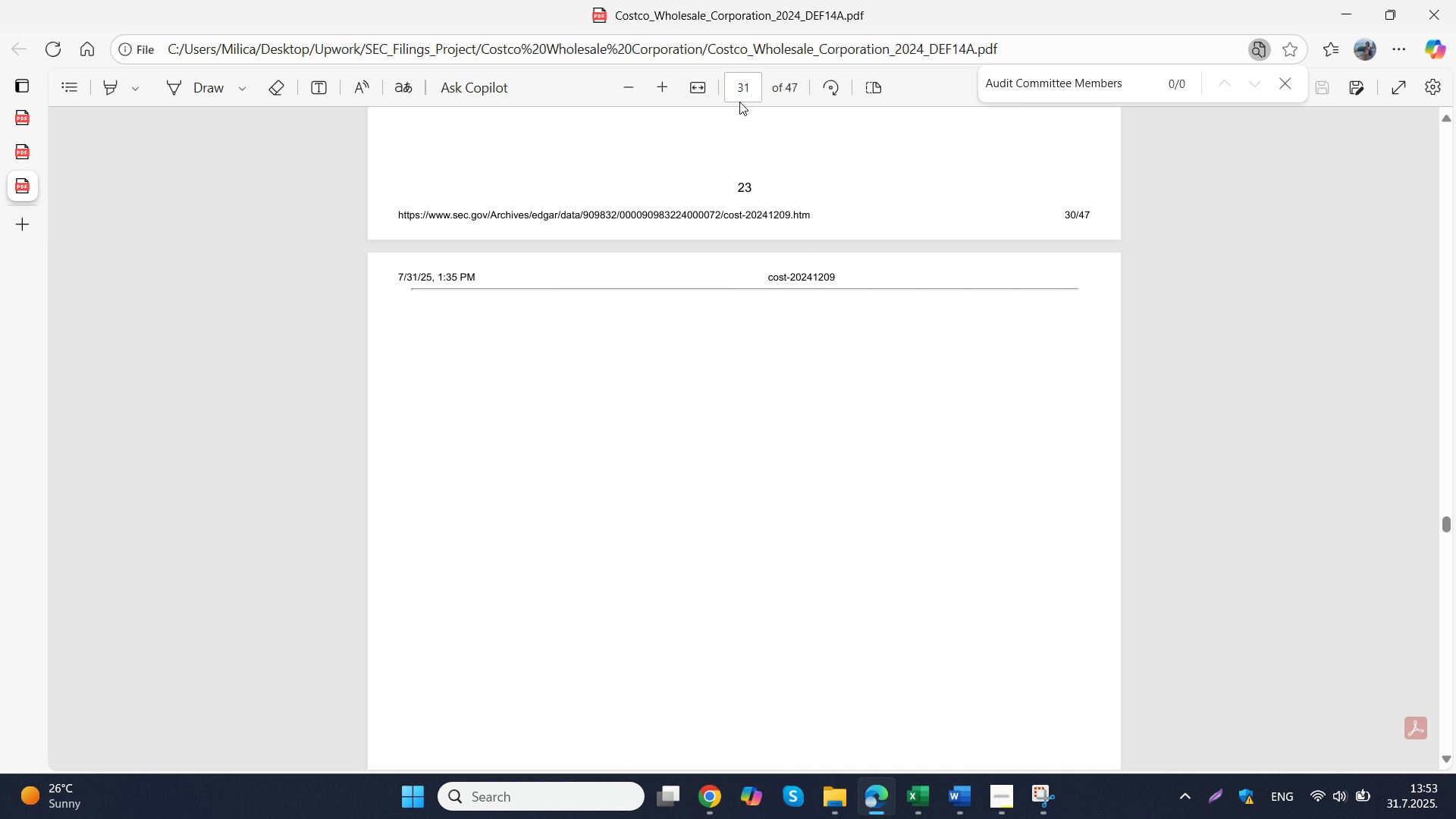 
left_click_drag(start_coordinate=[739, 86], to_coordinate=[779, 84])
 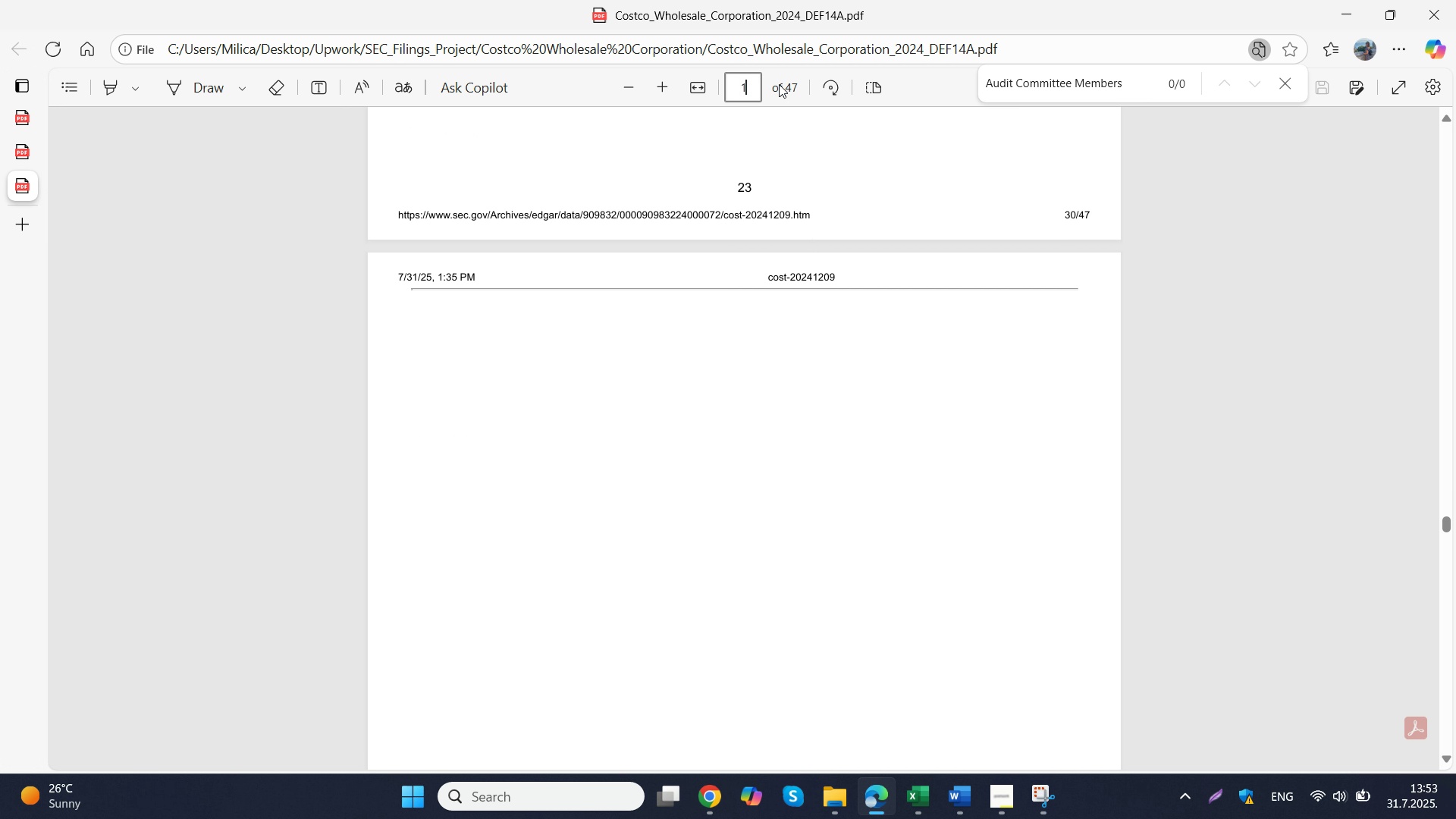 
type(12)
 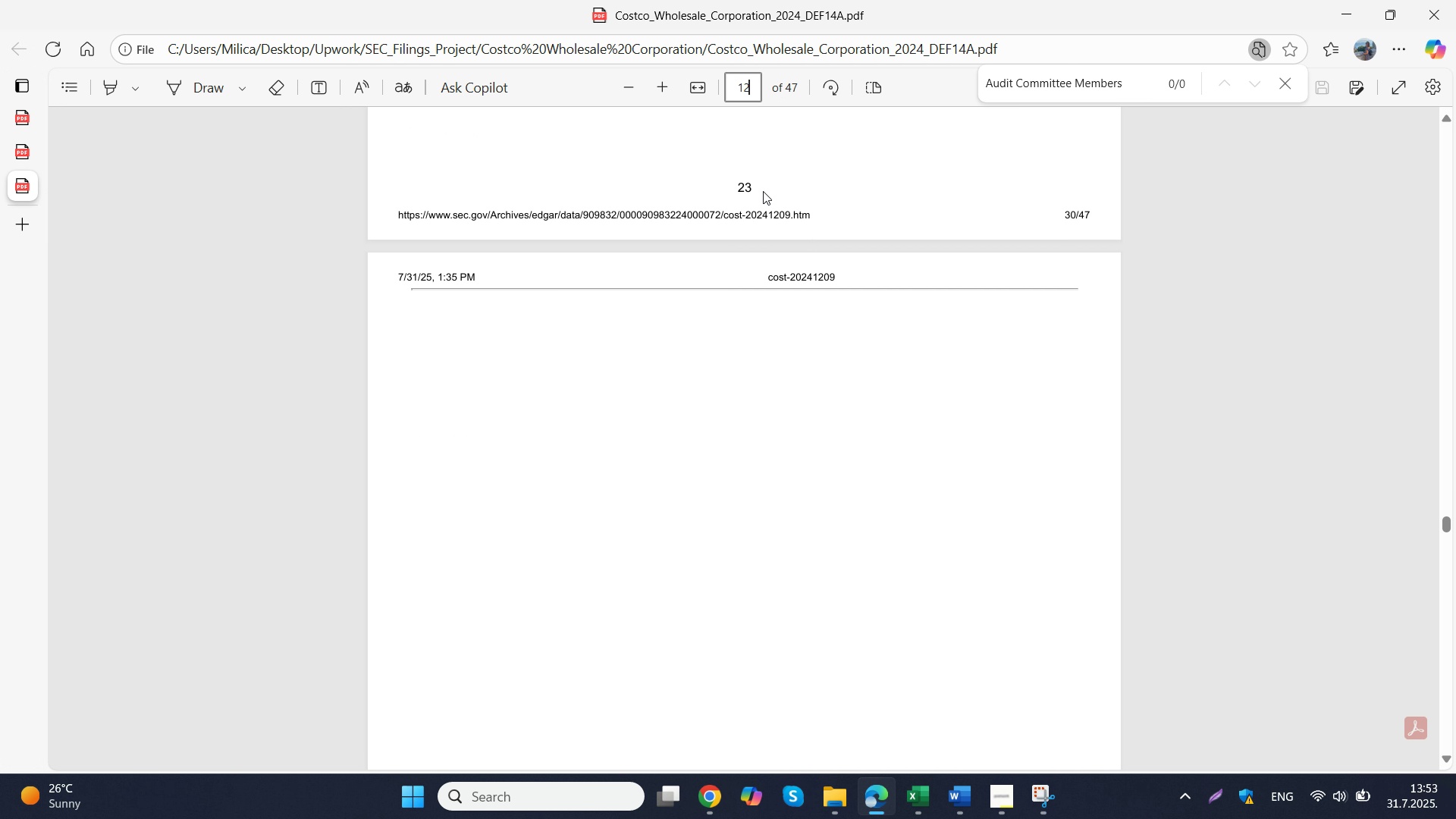 
key(Enter)
 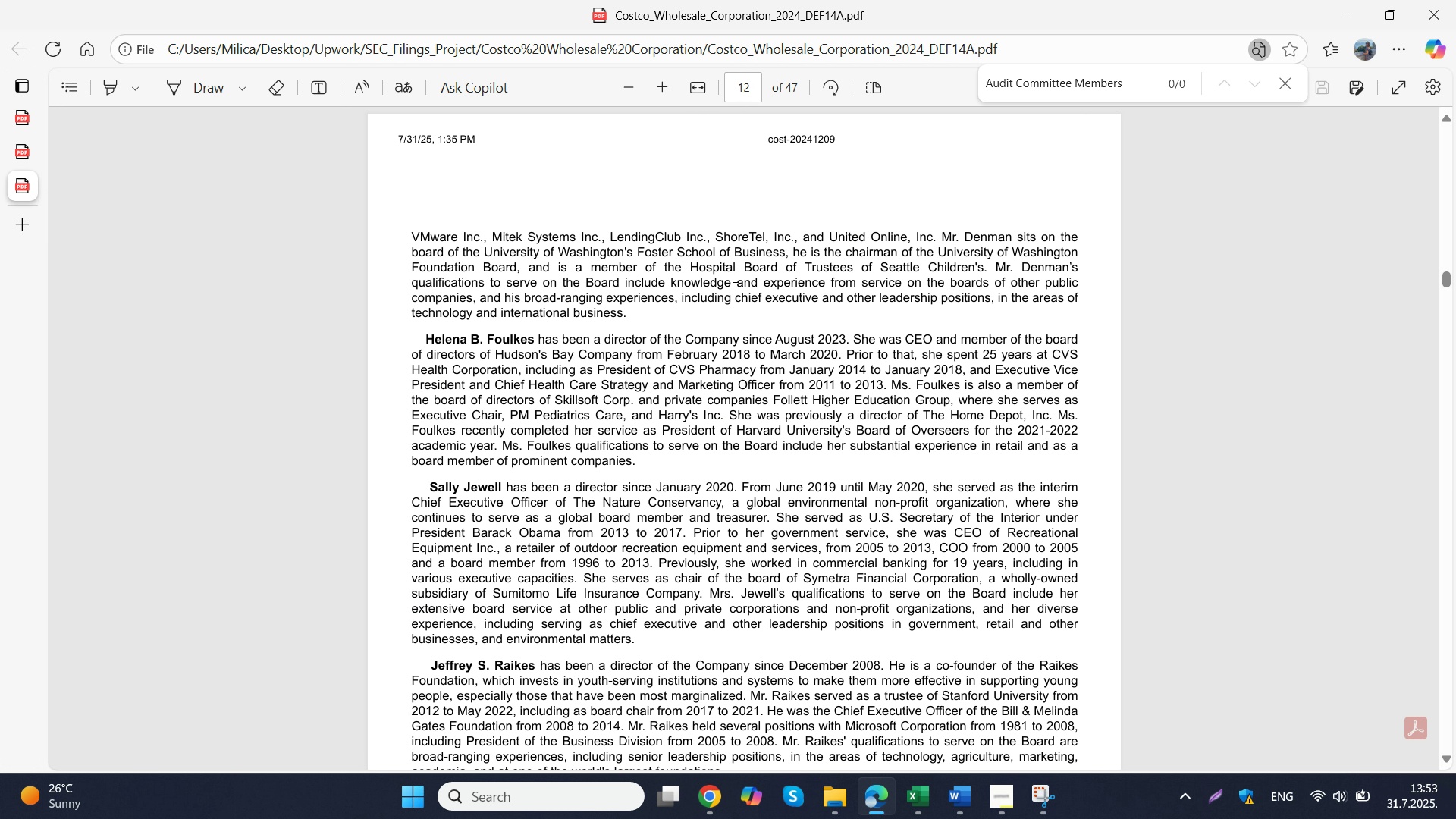 
left_click([734, 276])
 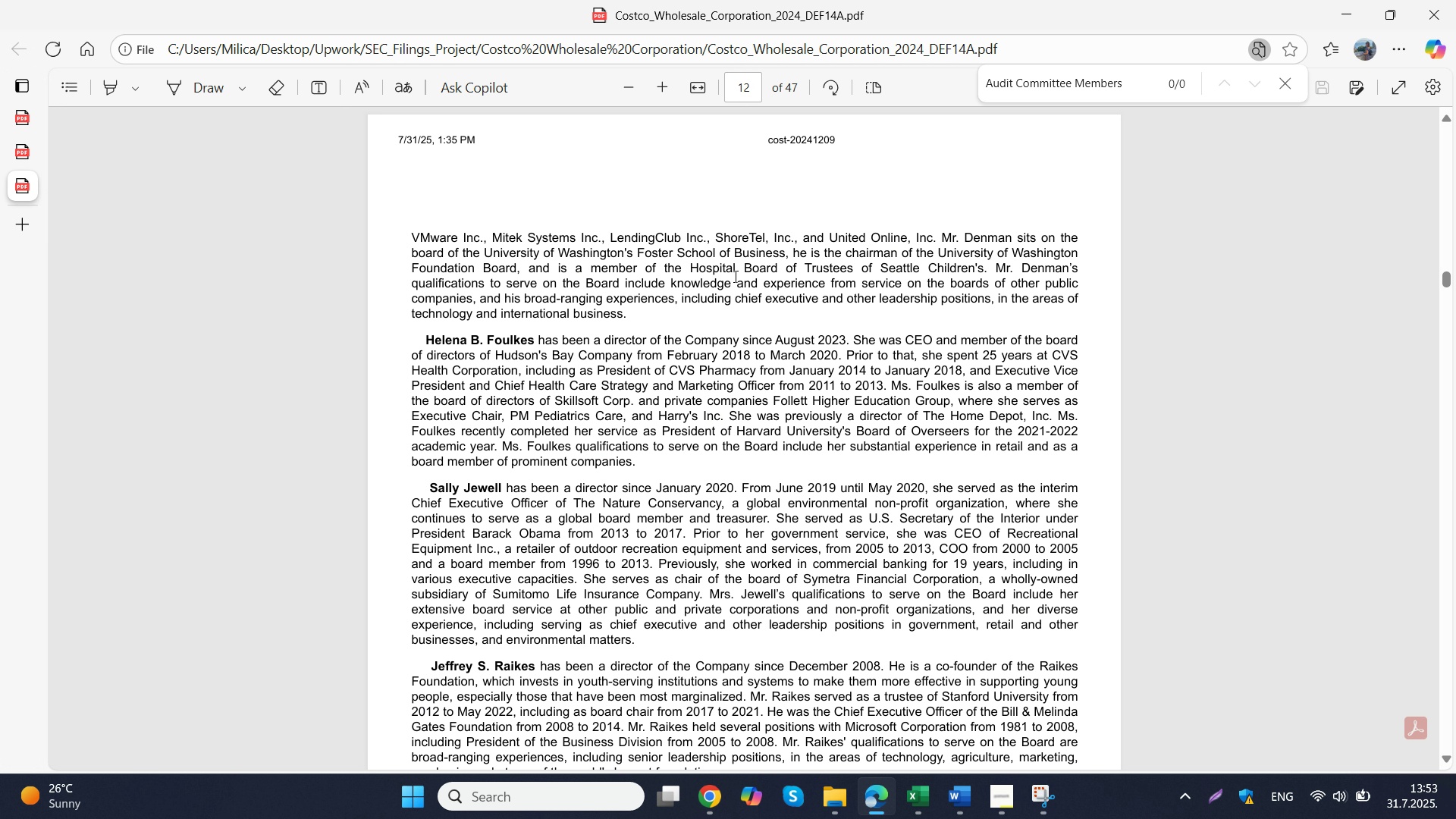 
scroll: coordinate [734, 276], scroll_direction: up, amount: 1.0
 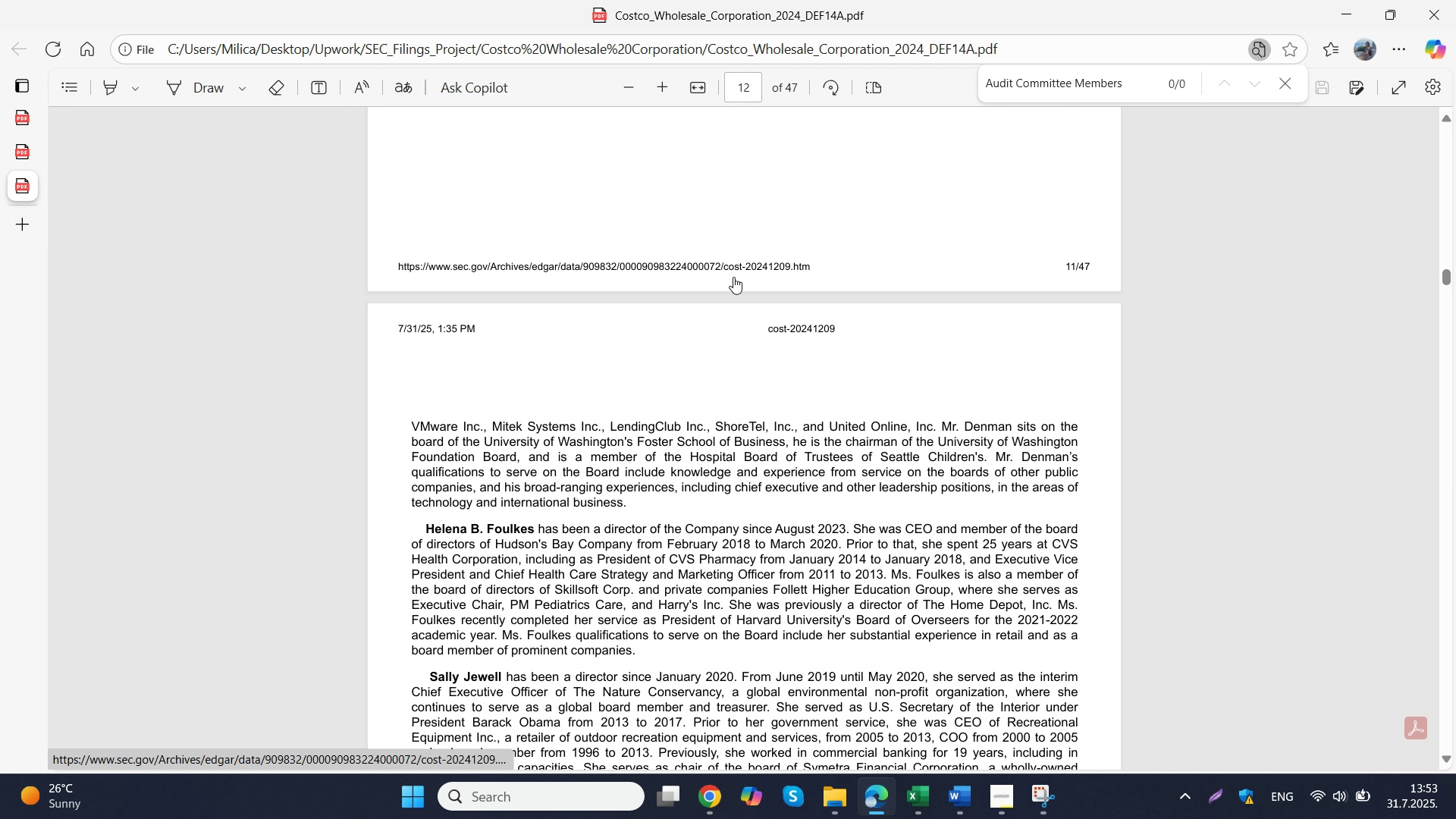 
scroll: coordinate [730, 275], scroll_direction: down, amount: 14.0
 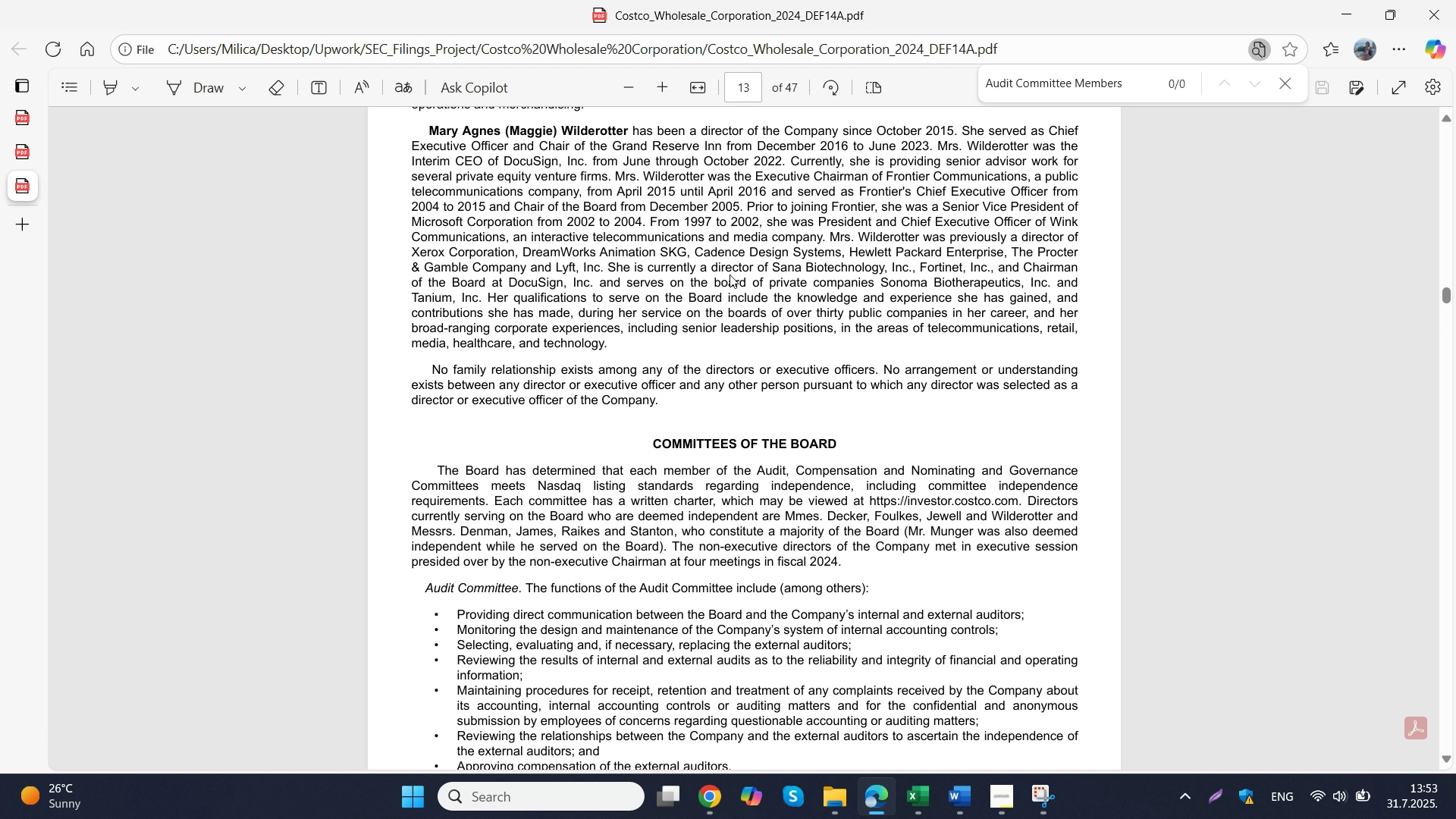 
scroll: coordinate [714, 293], scroll_direction: down, amount: 11.0
 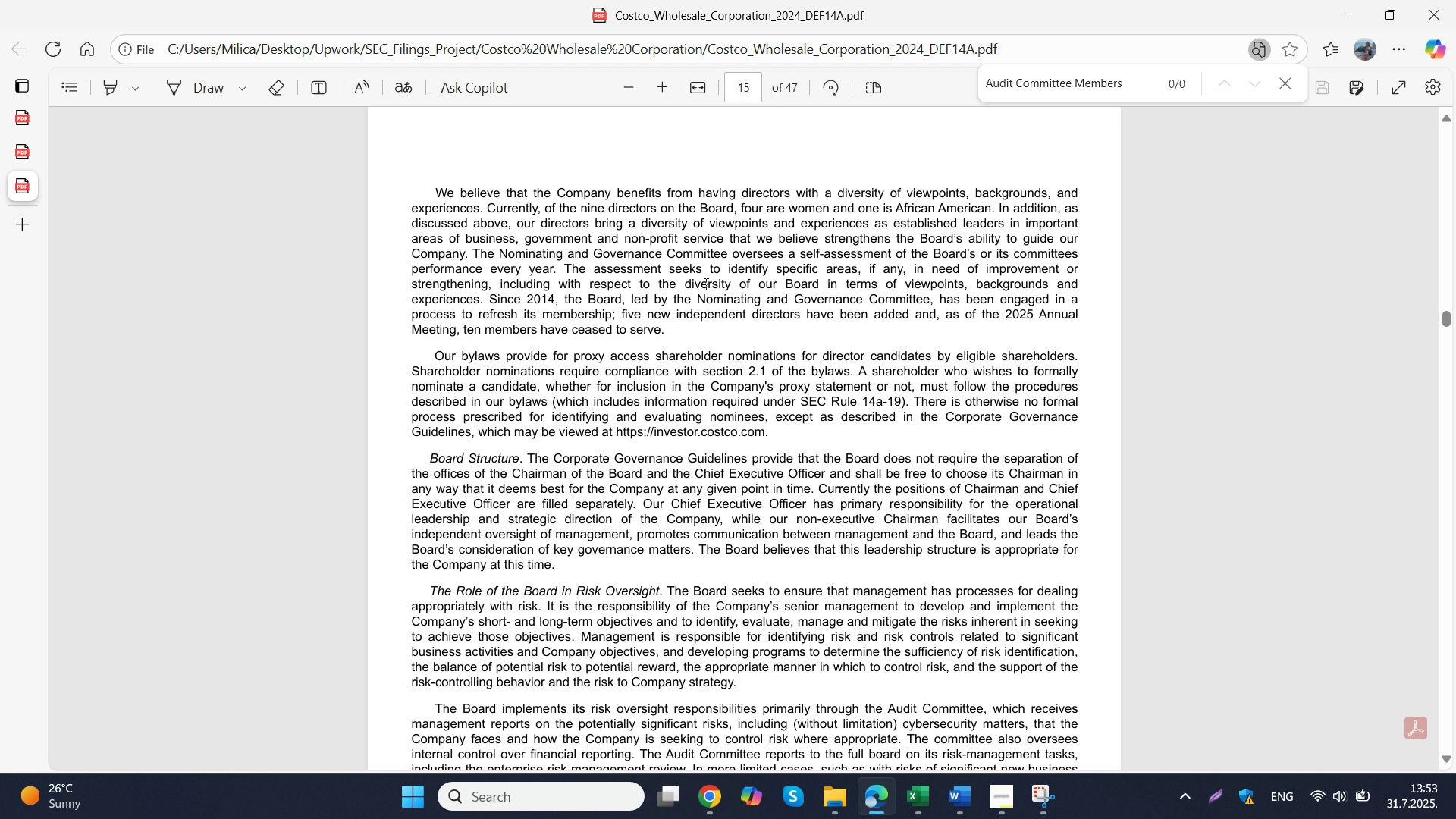 
scroll: coordinate [707, 283], scroll_direction: up, amount: 15.0
 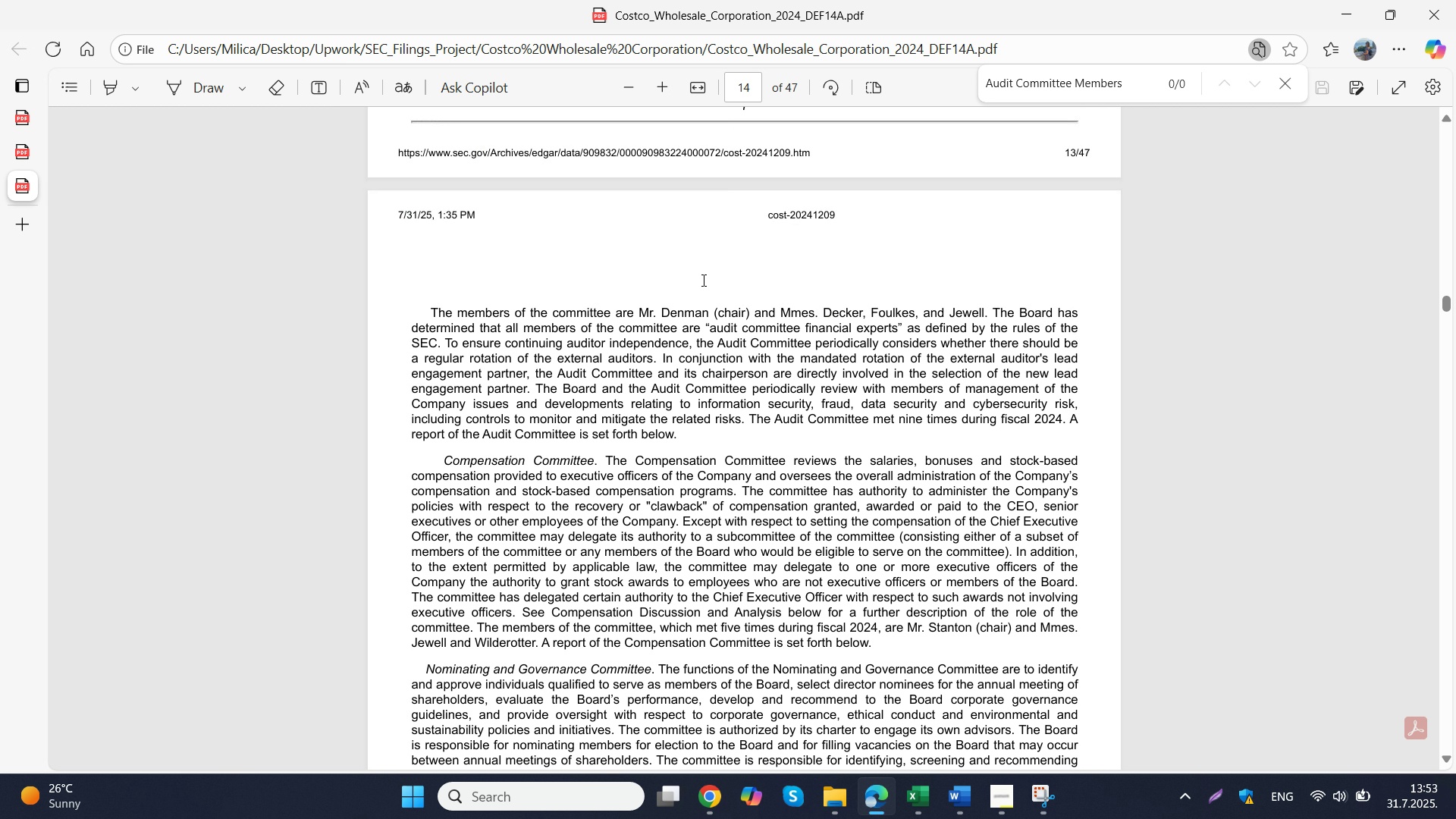 
scroll: coordinate [704, 284], scroll_direction: none, amount: 0.0
 